 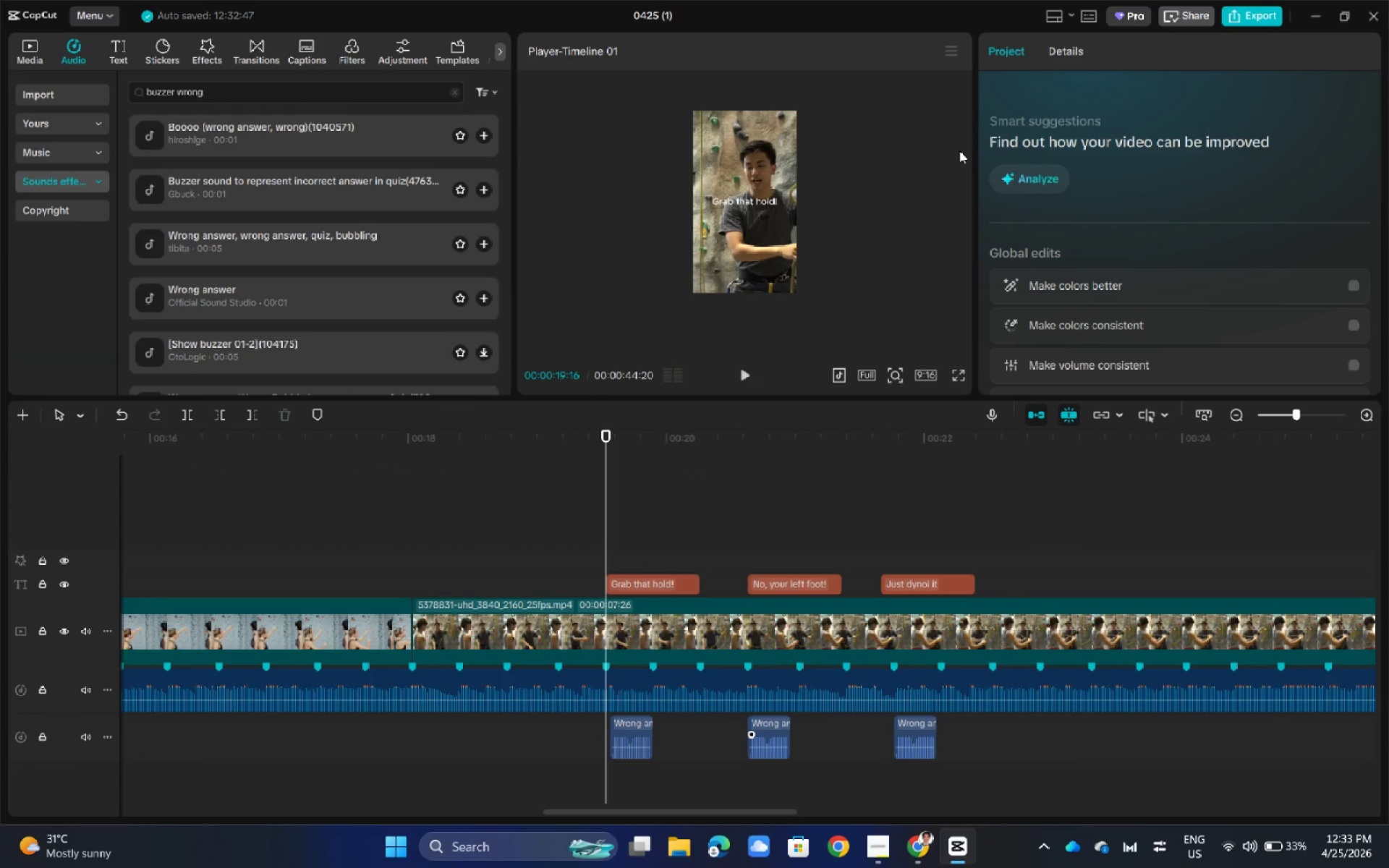 
left_click([679, 578])
 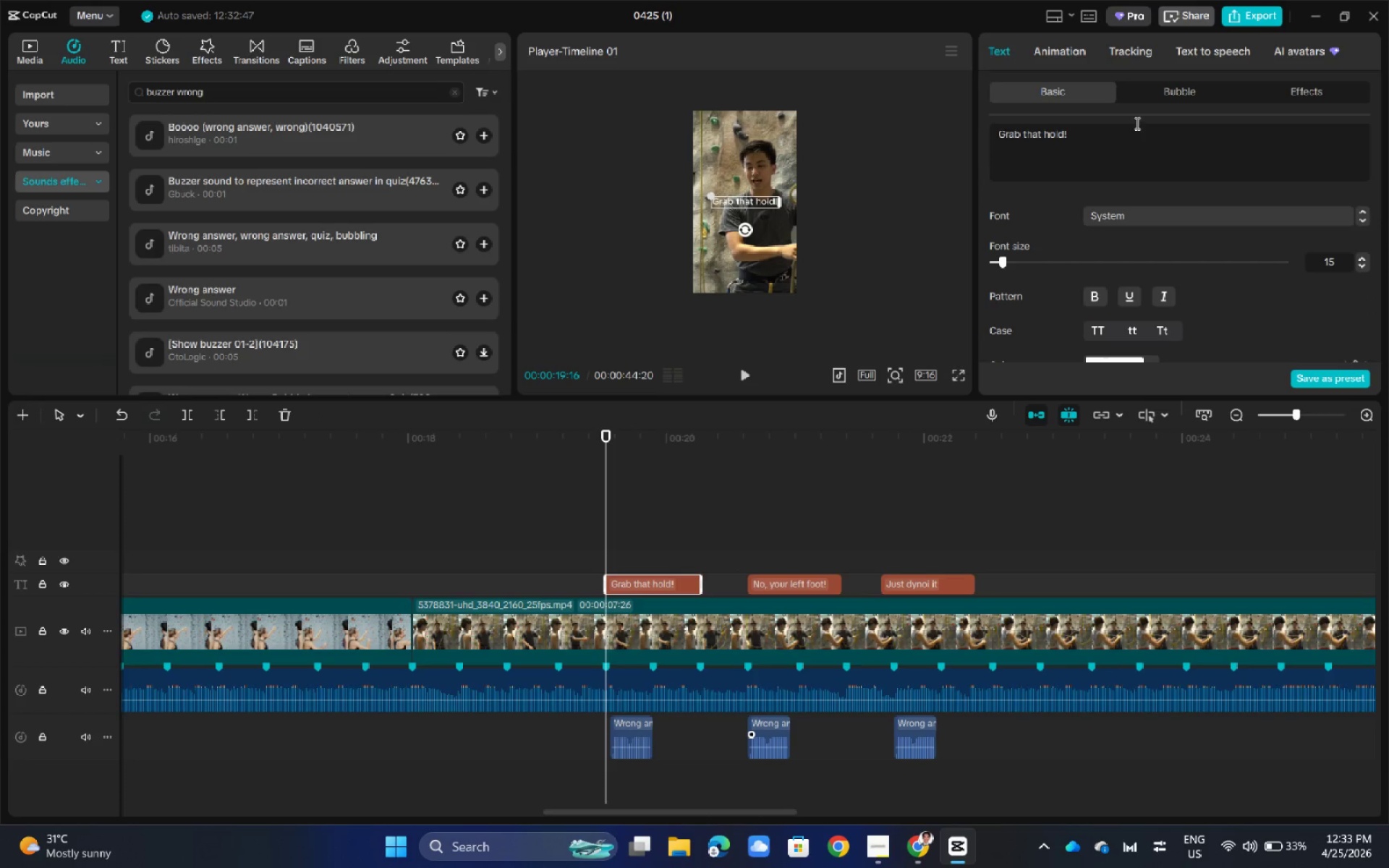 
left_click([716, 506])
 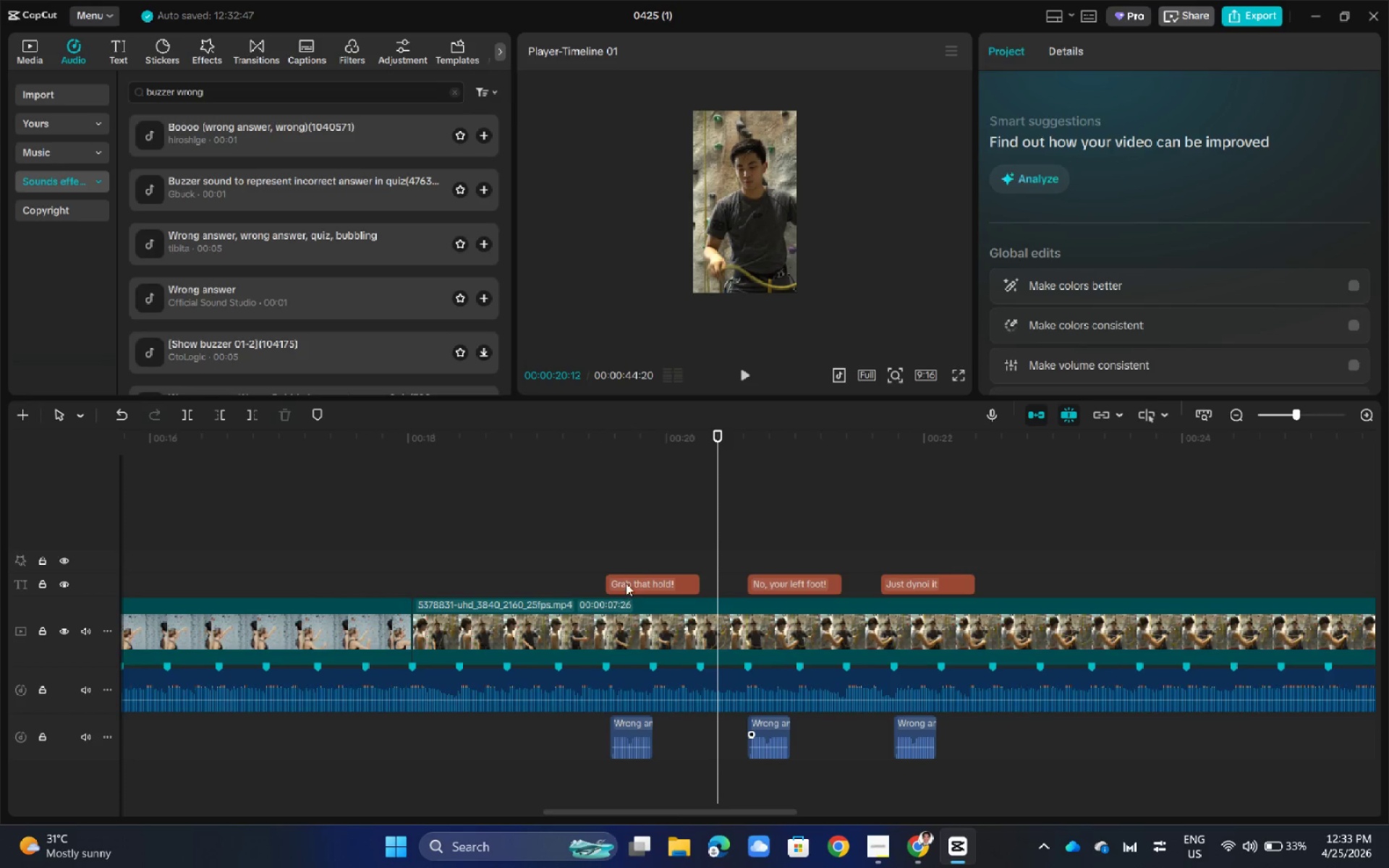 
left_click([634, 571])
 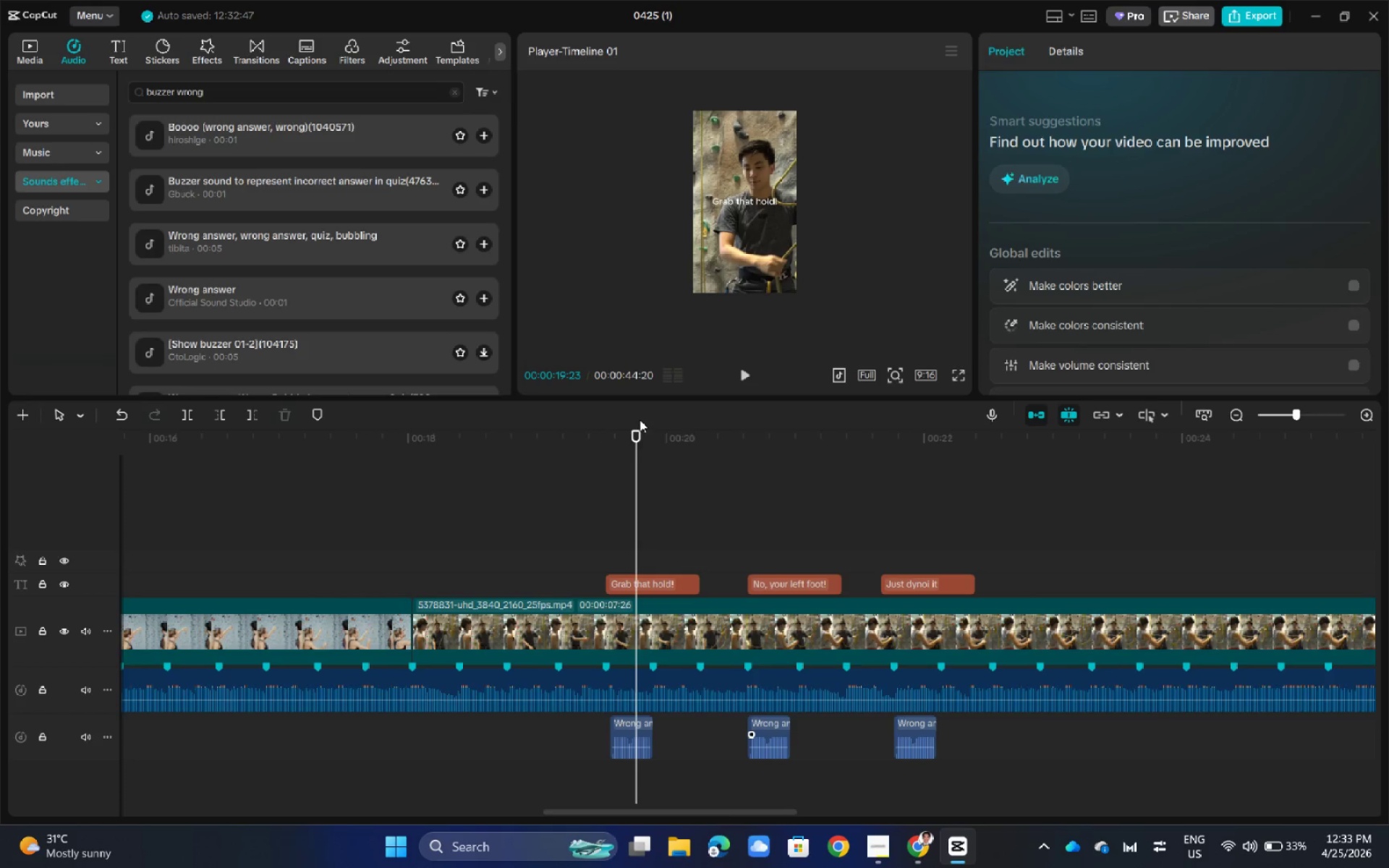 
left_click_drag(start_coordinate=[634, 434], to_coordinate=[606, 446])
 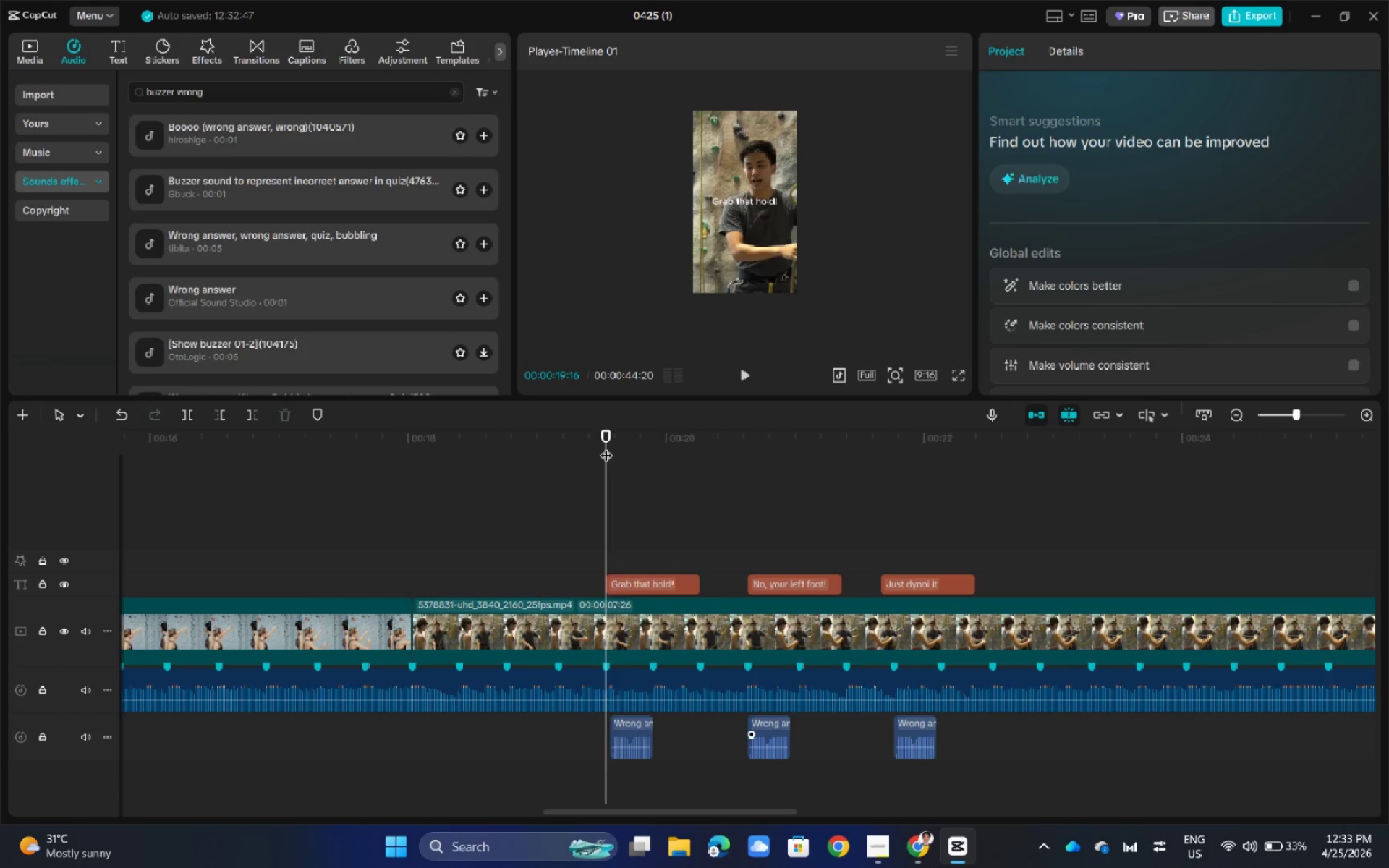 
key(Space)
 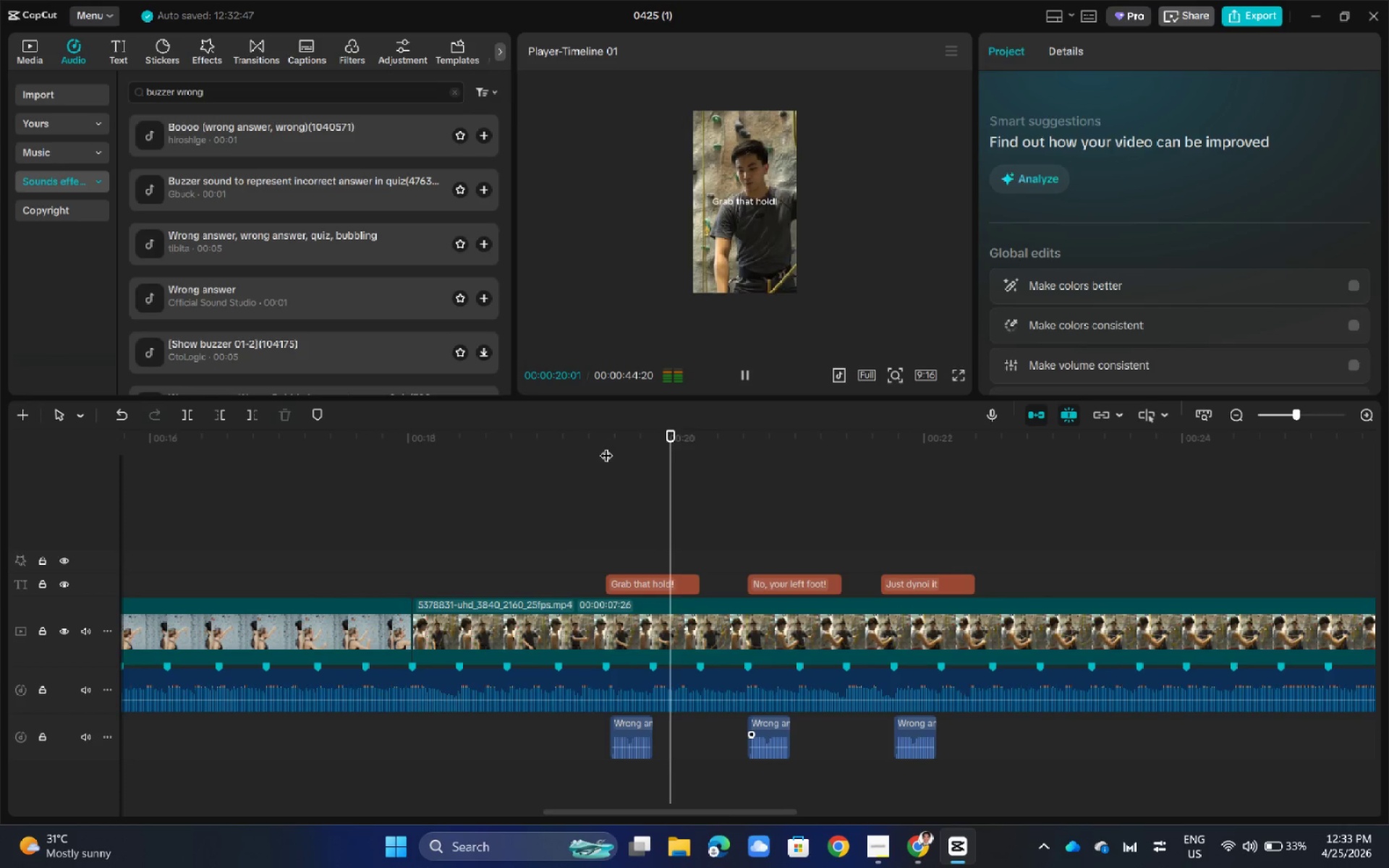 
key(Space)
 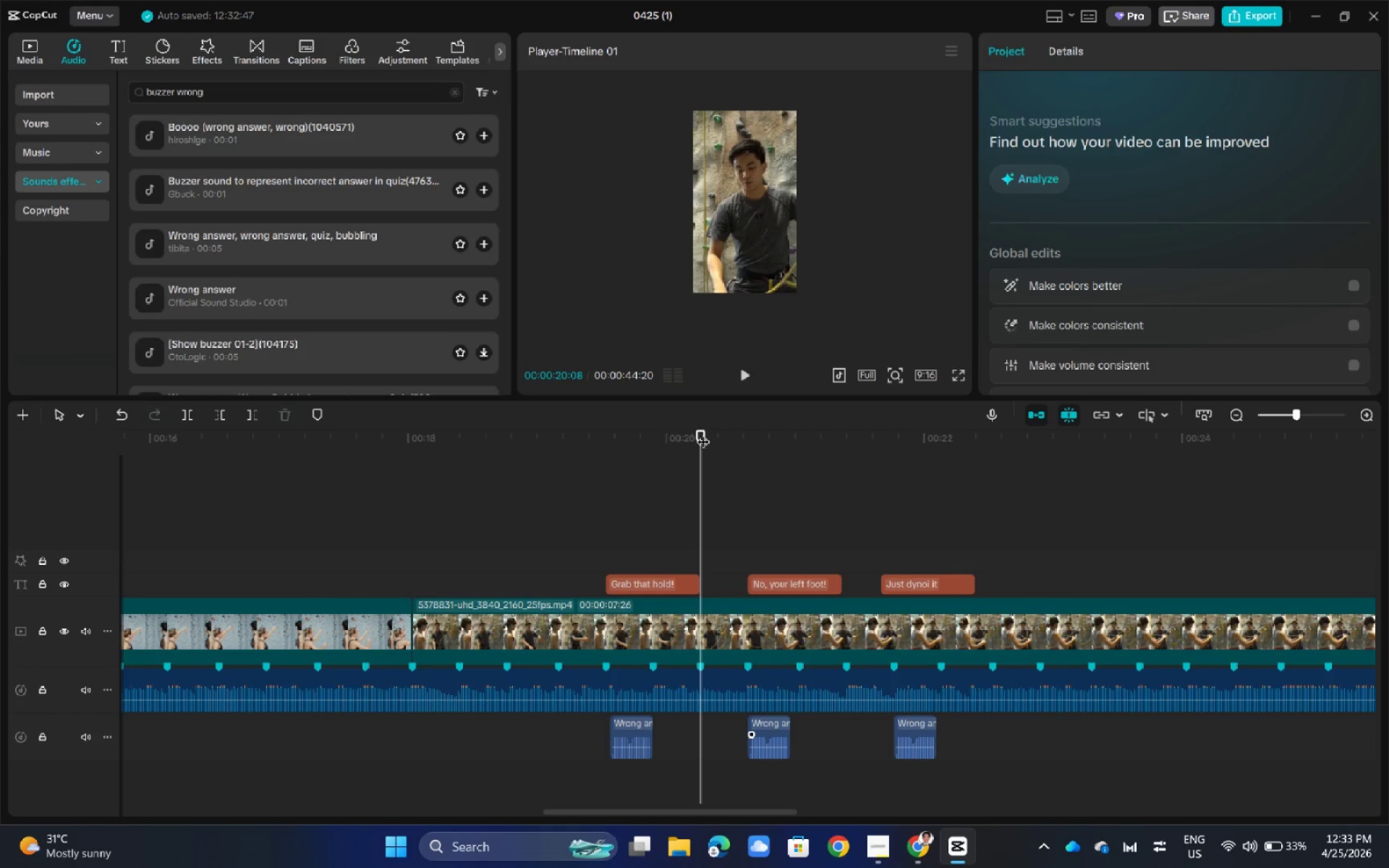 
left_click_drag(start_coordinate=[700, 433], to_coordinate=[609, 467])
 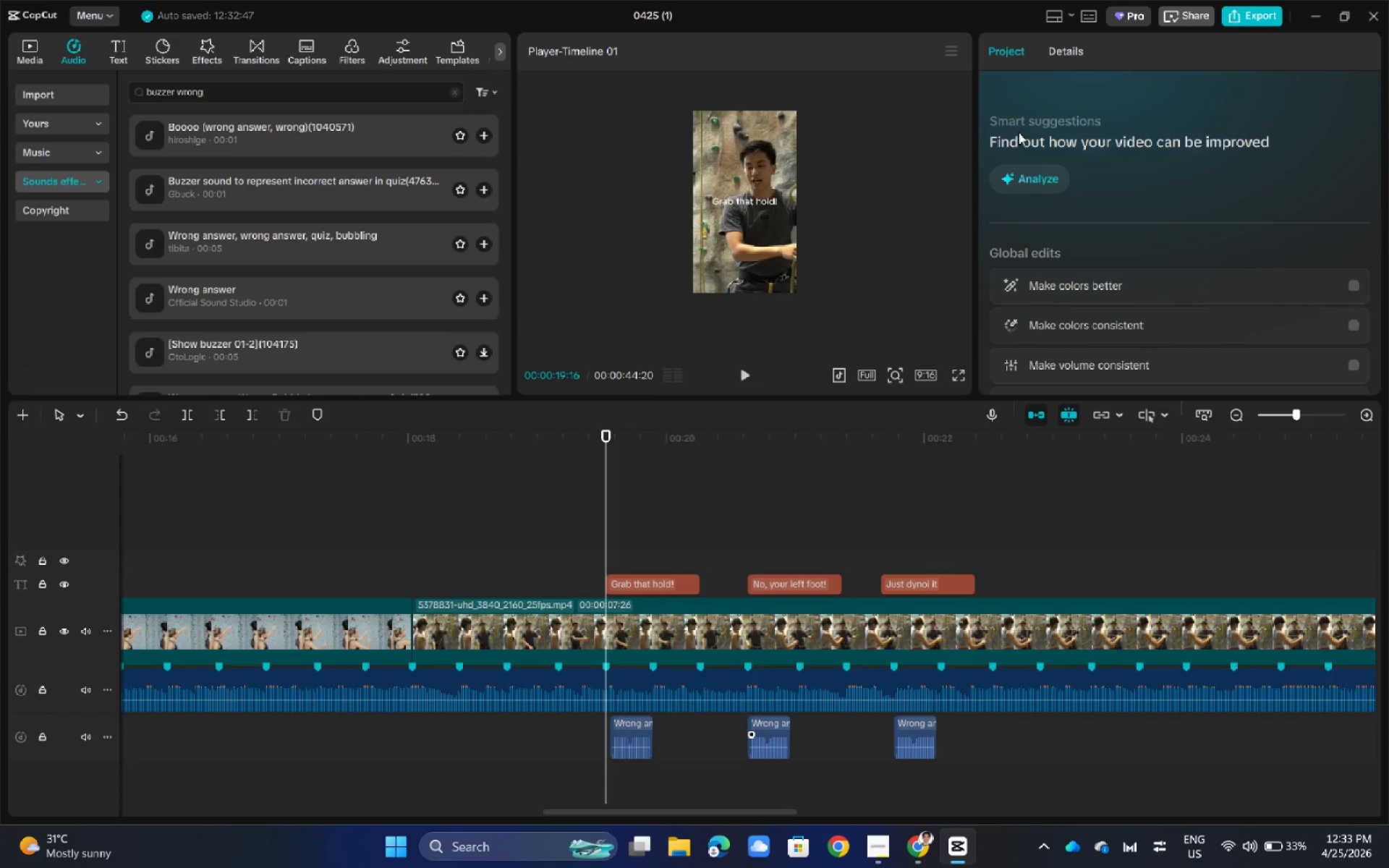 
left_click([677, 629])
 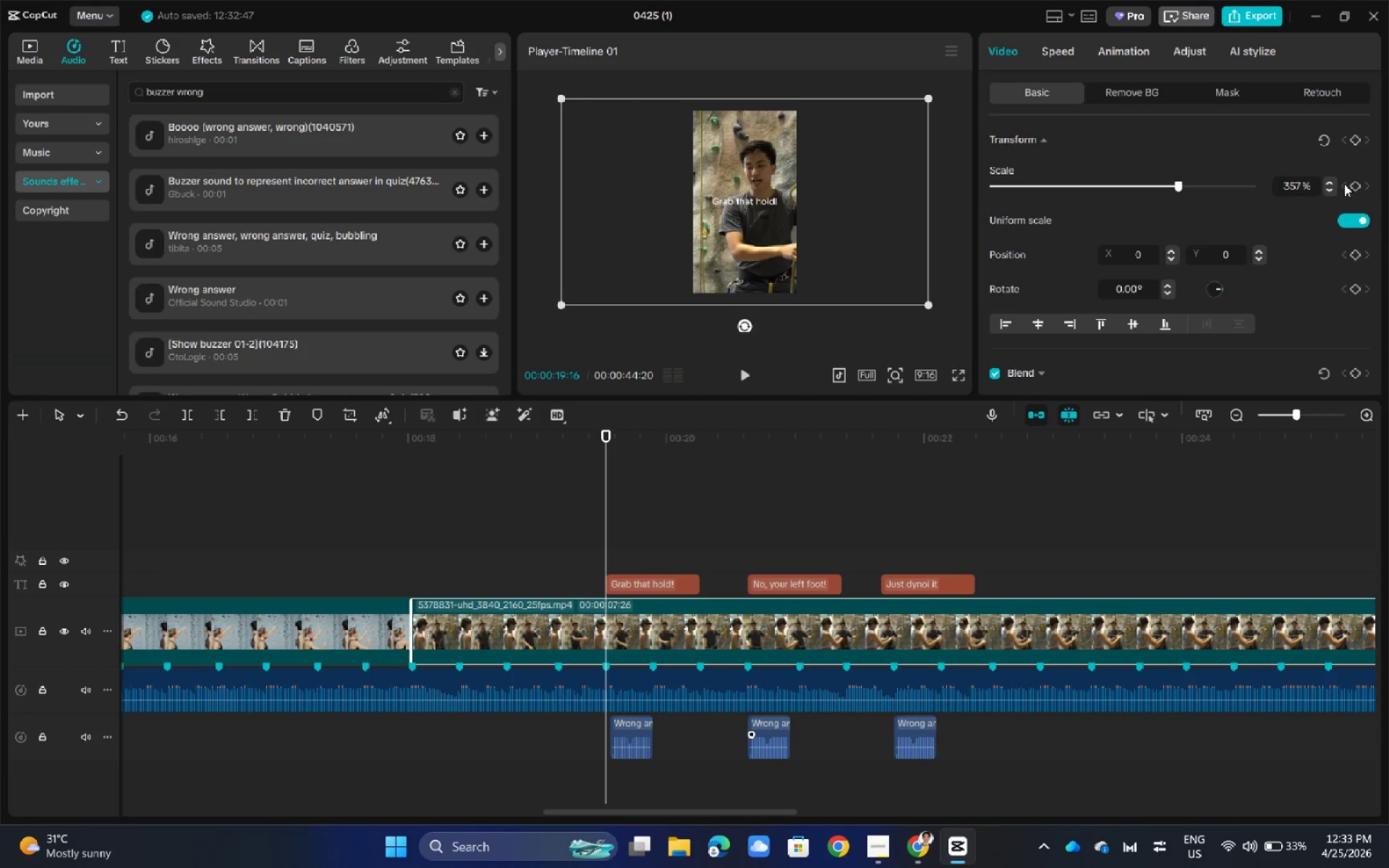 
left_click([1354, 183])
 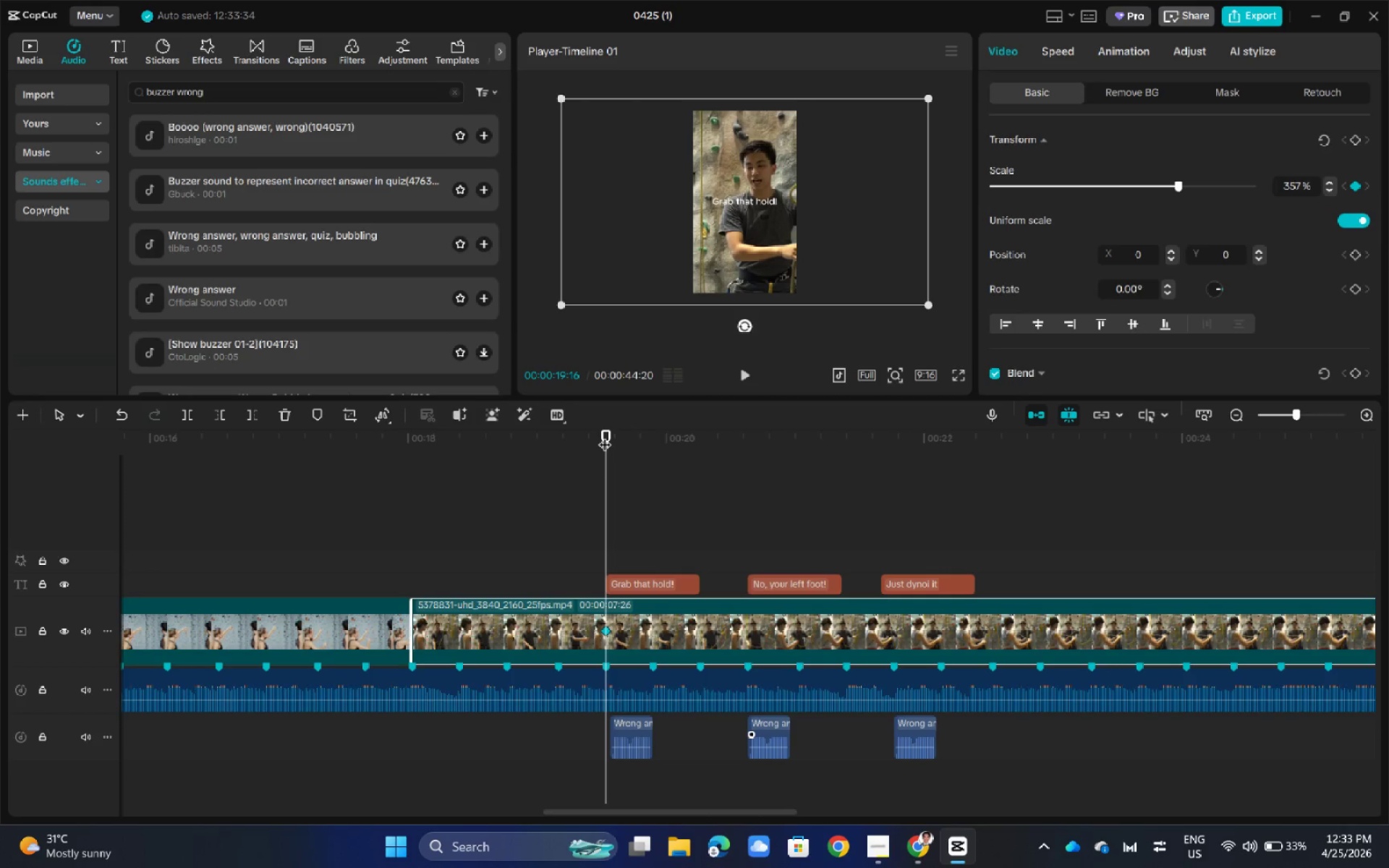 
left_click_drag(start_coordinate=[606, 434], to_coordinate=[653, 447])
 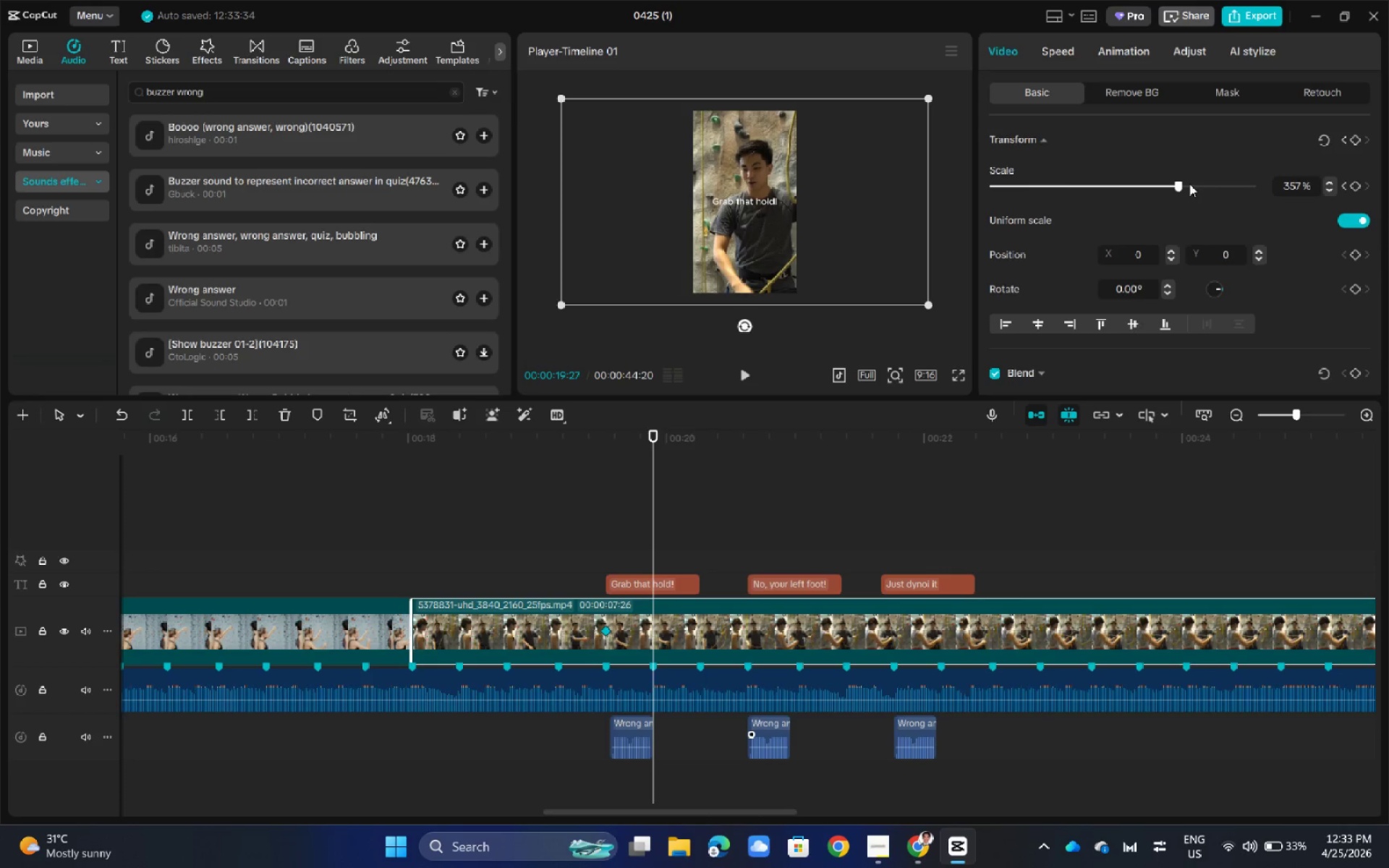 
left_click_drag(start_coordinate=[1185, 184], to_coordinate=[1262, 184])
 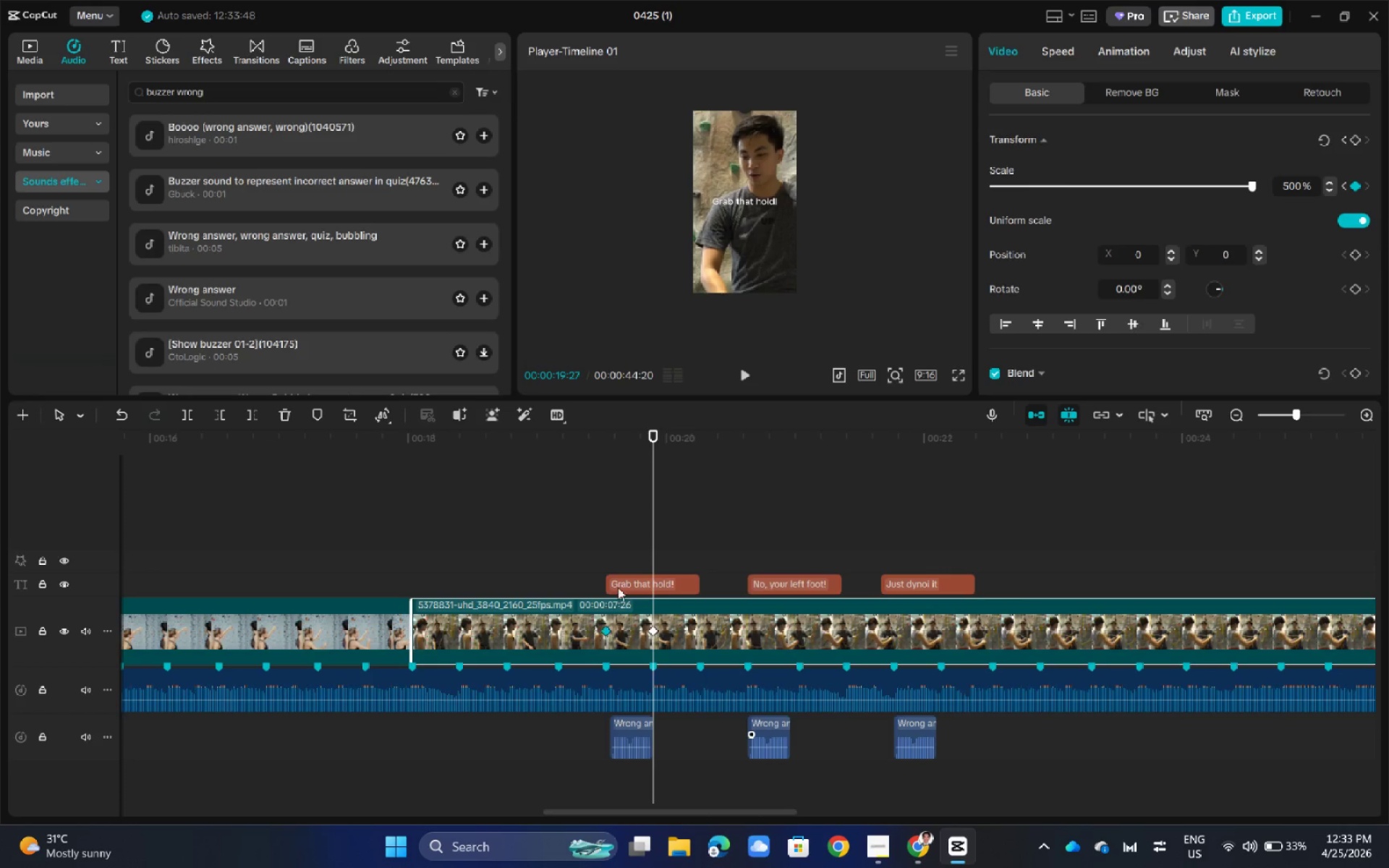 
left_click_drag(start_coordinate=[658, 421], to_coordinate=[608, 442])
 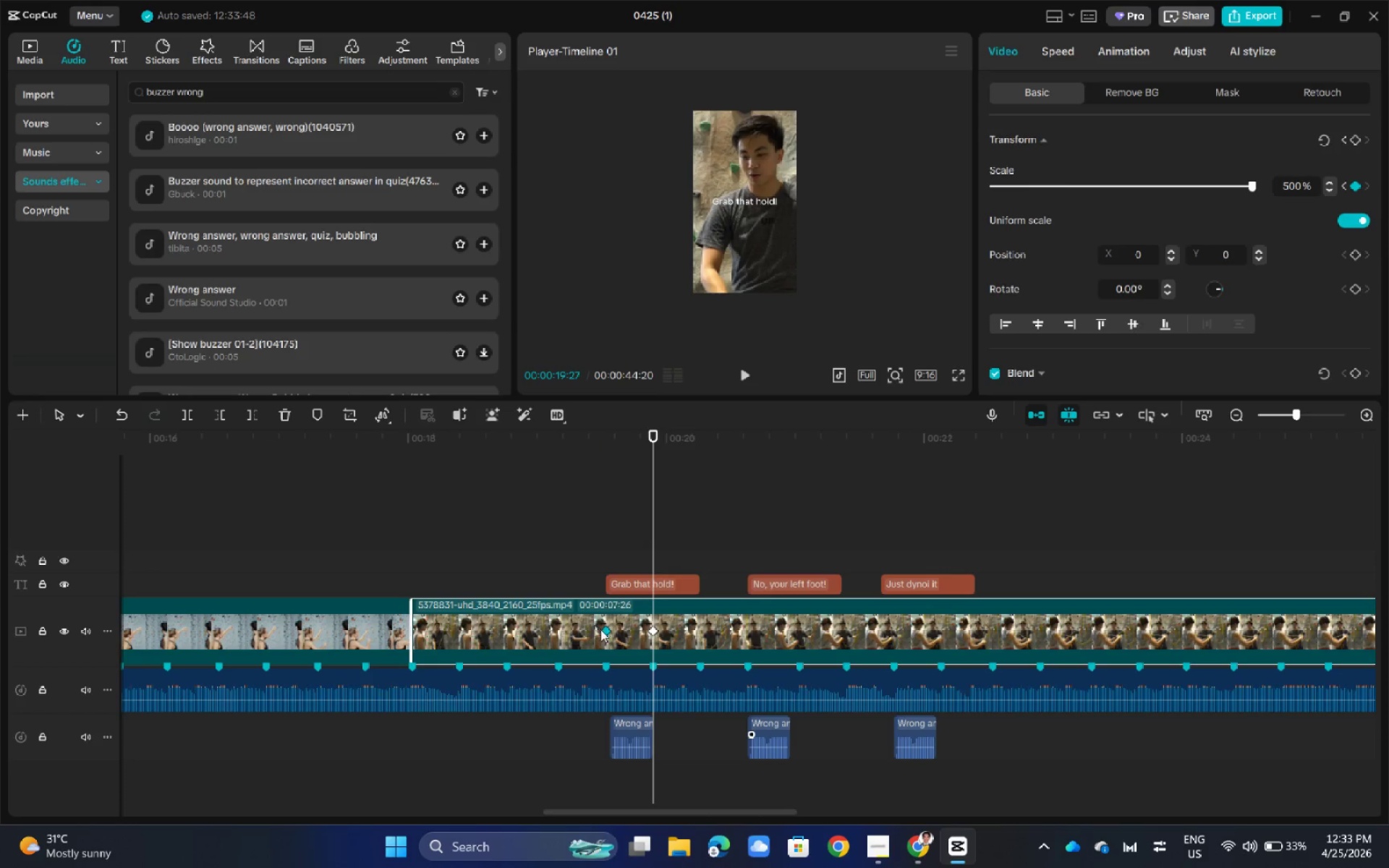 
left_click([606, 631])
 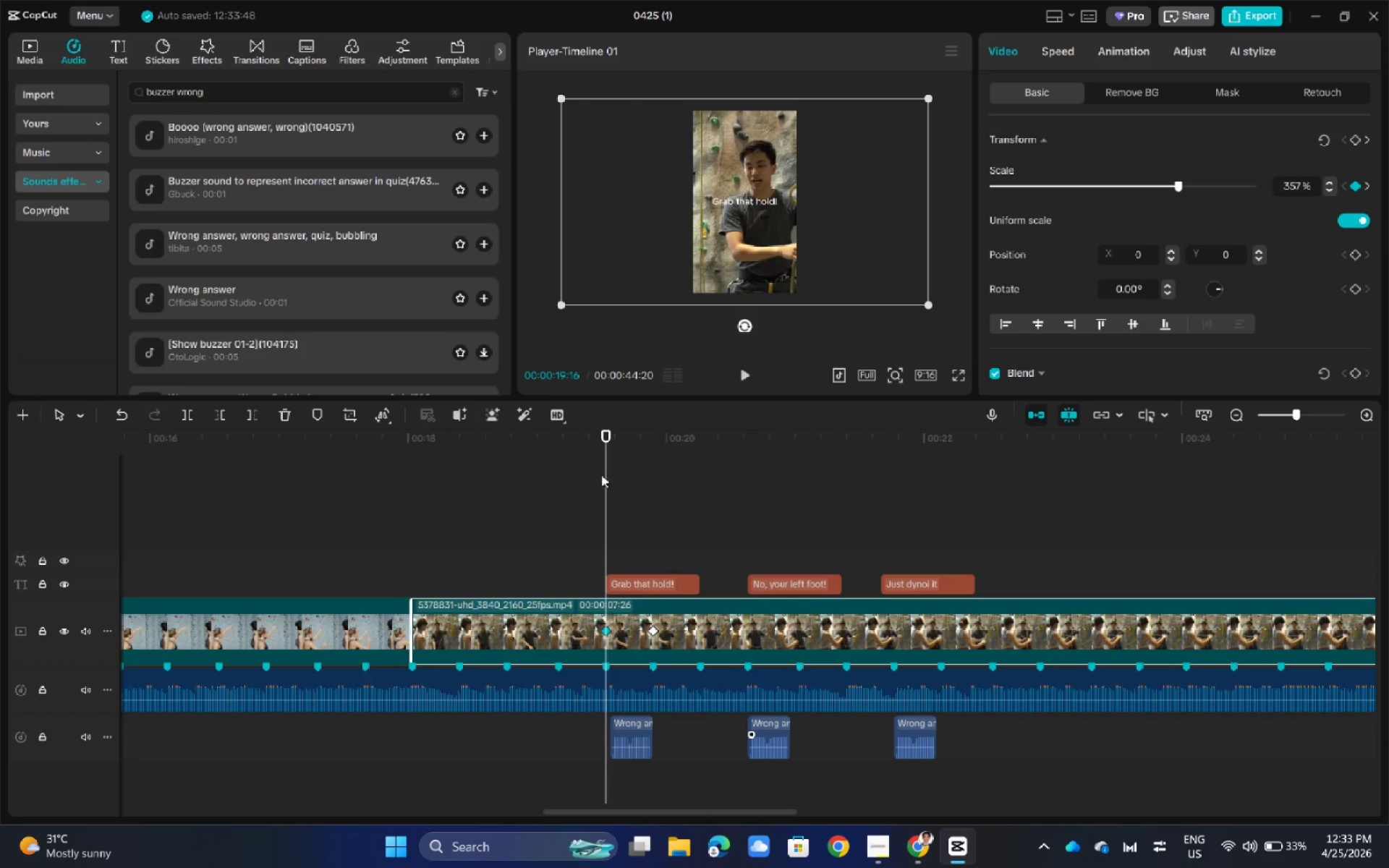 
left_click_drag(start_coordinate=[607, 425], to_coordinate=[660, 445])
 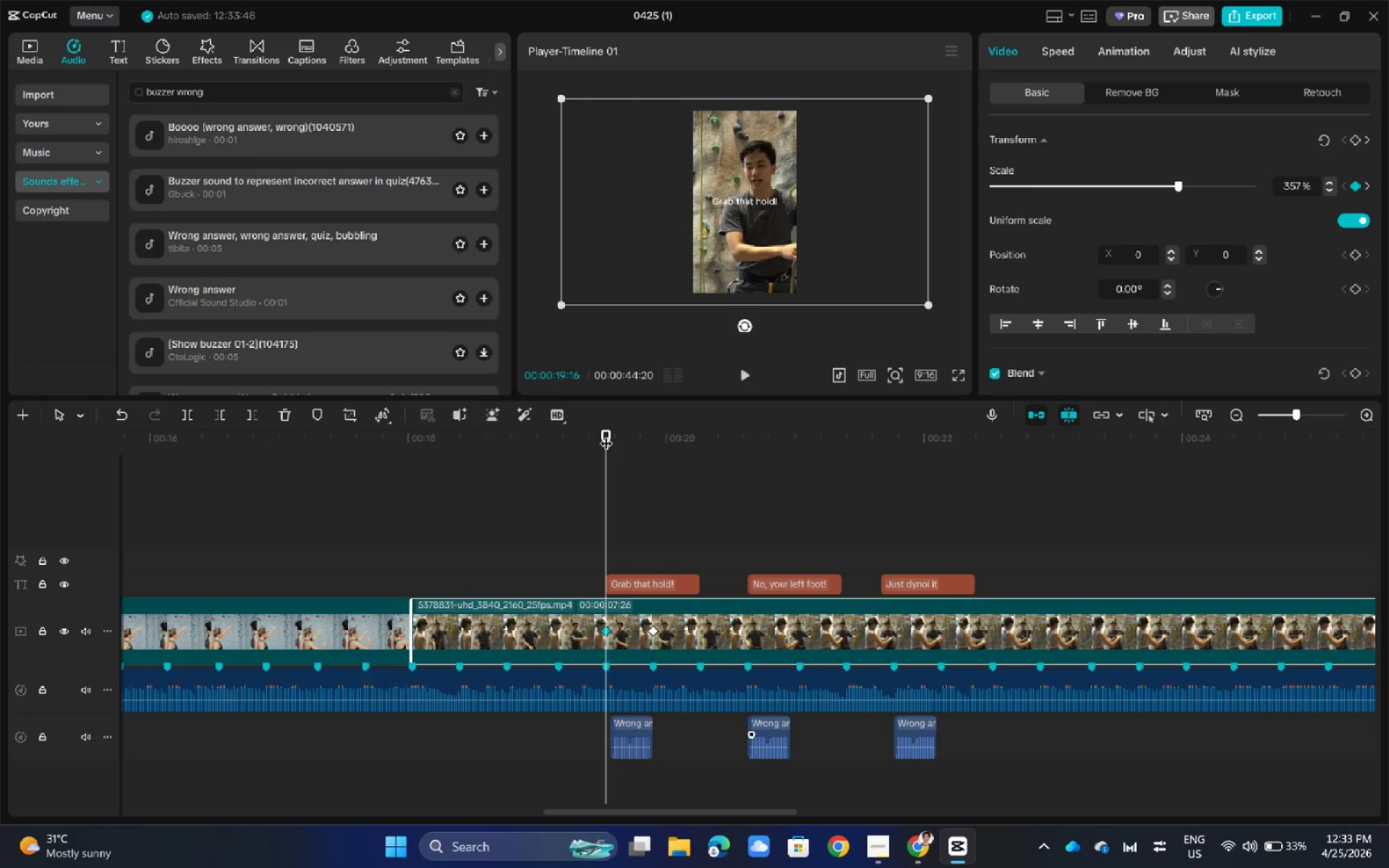 
left_click_drag(start_coordinate=[606, 434], to_coordinate=[699, 457])
 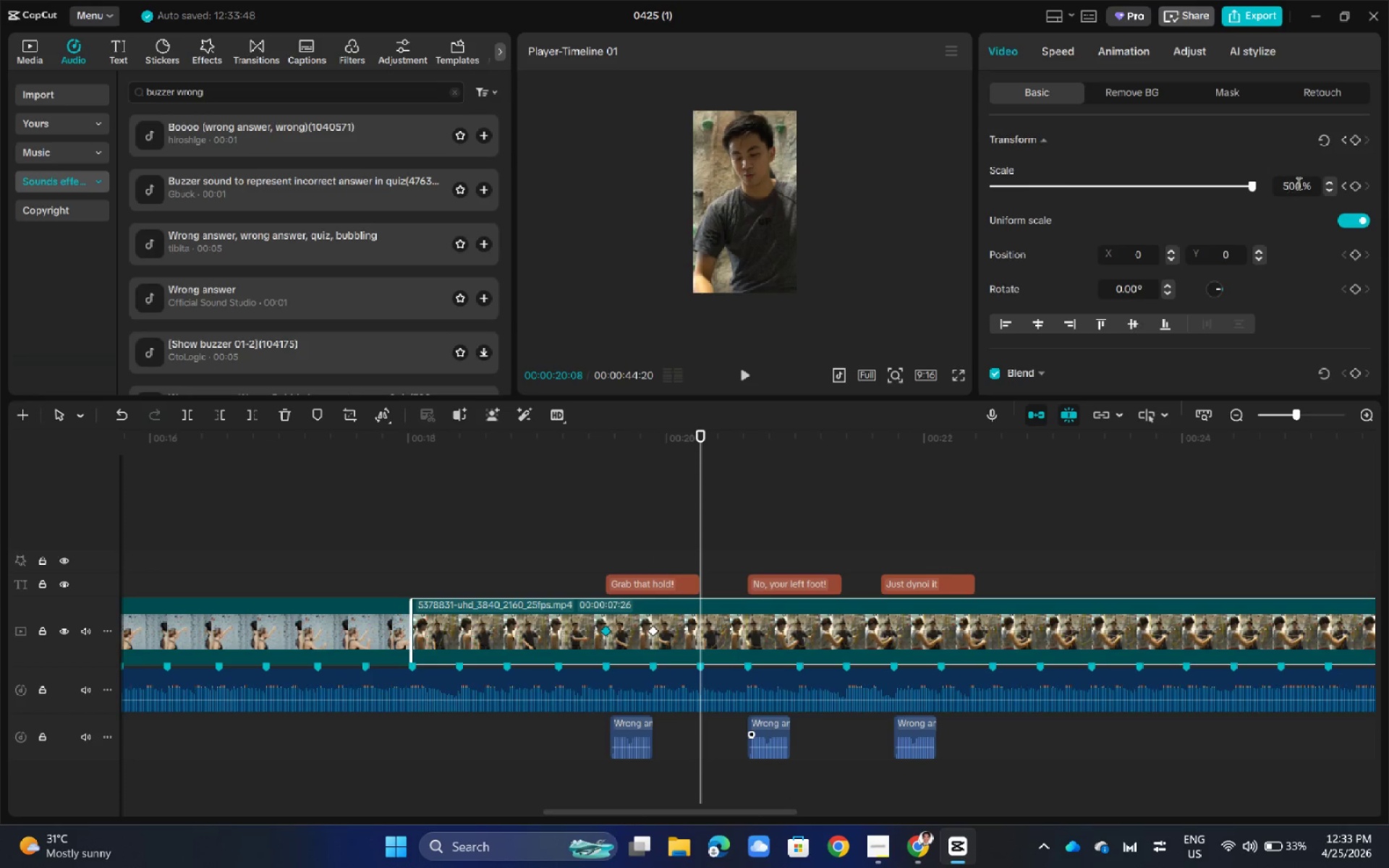 
double_click([1297, 183])
 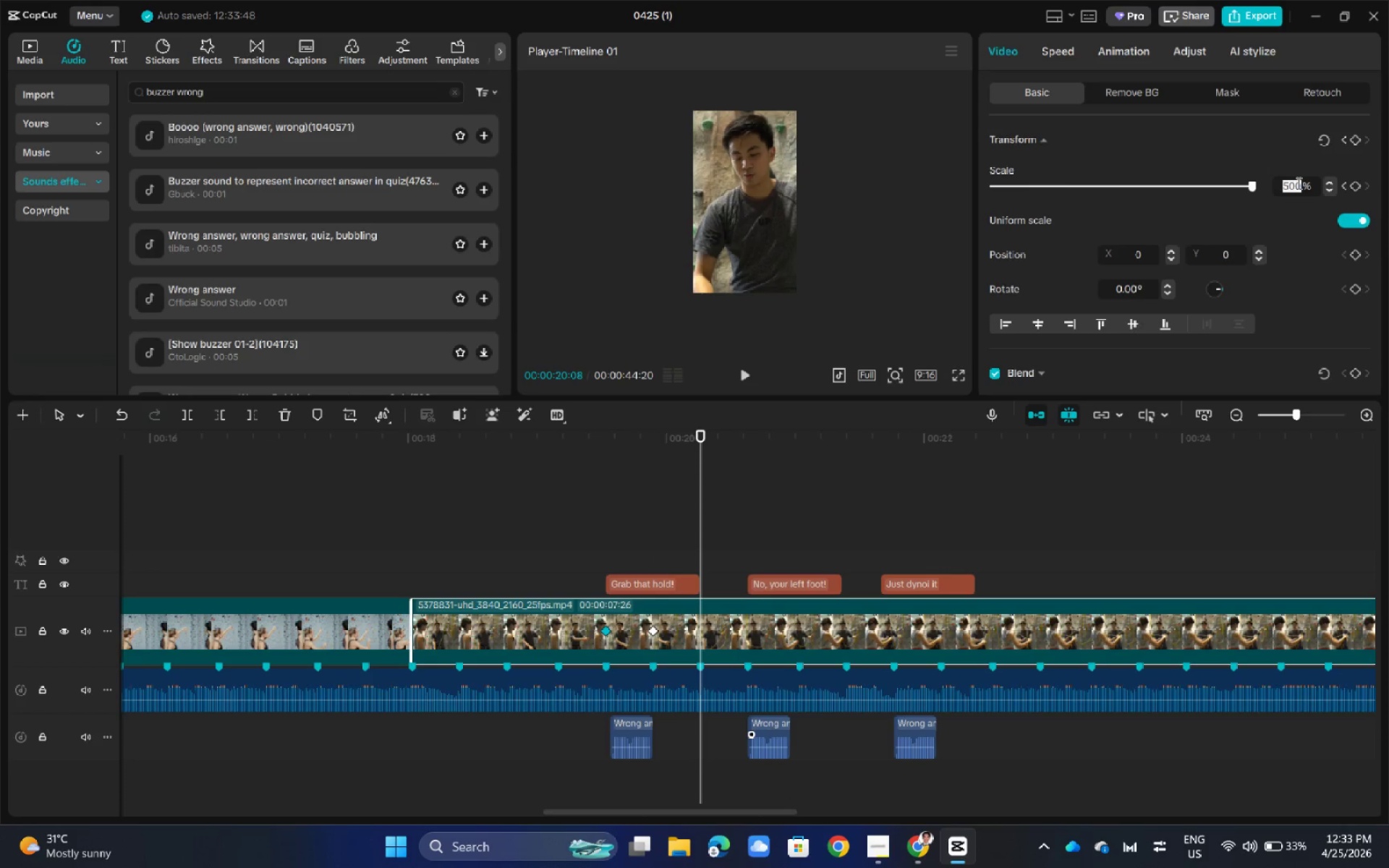 
triple_click([1297, 183])
 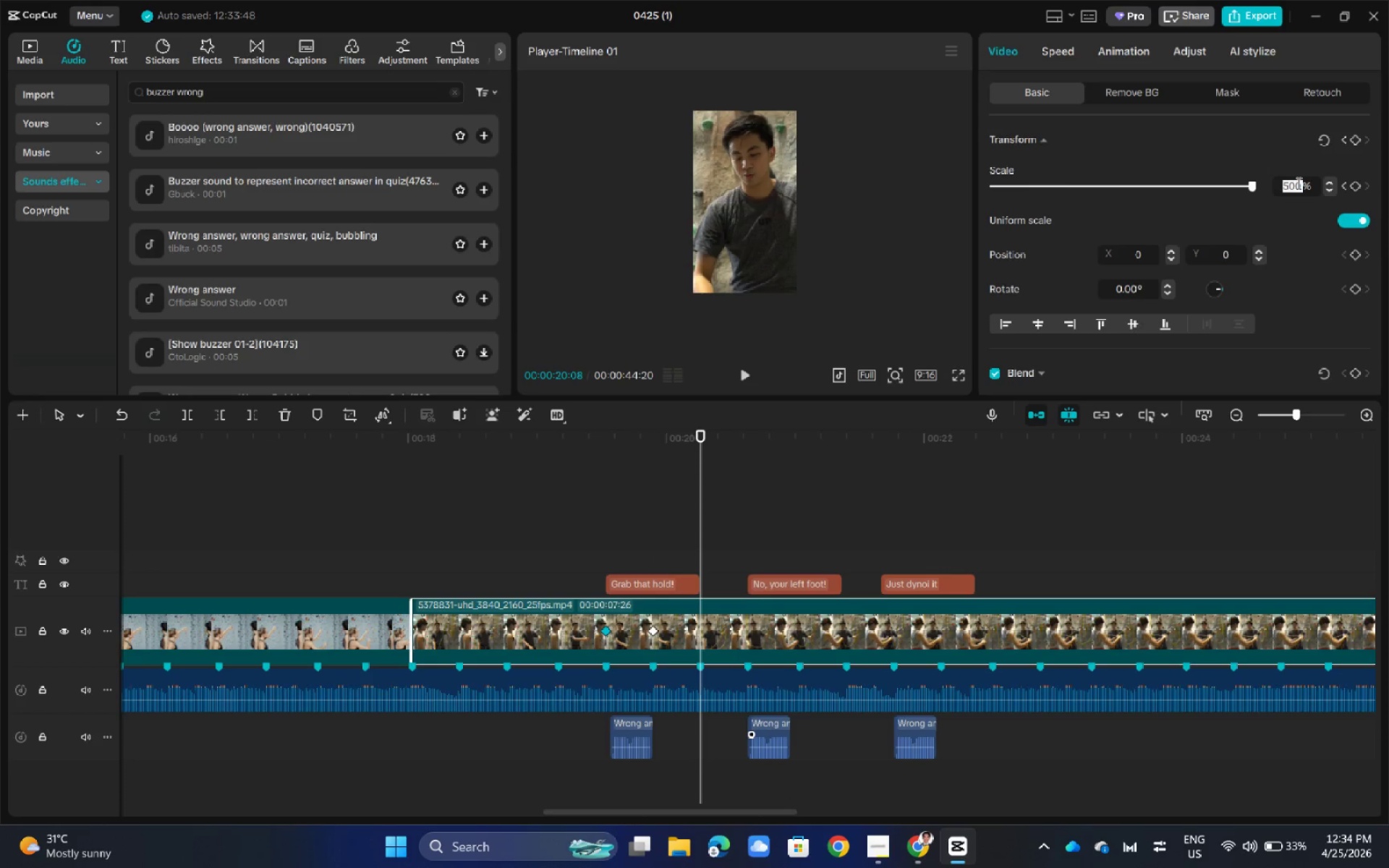 
key(Numpad3)
 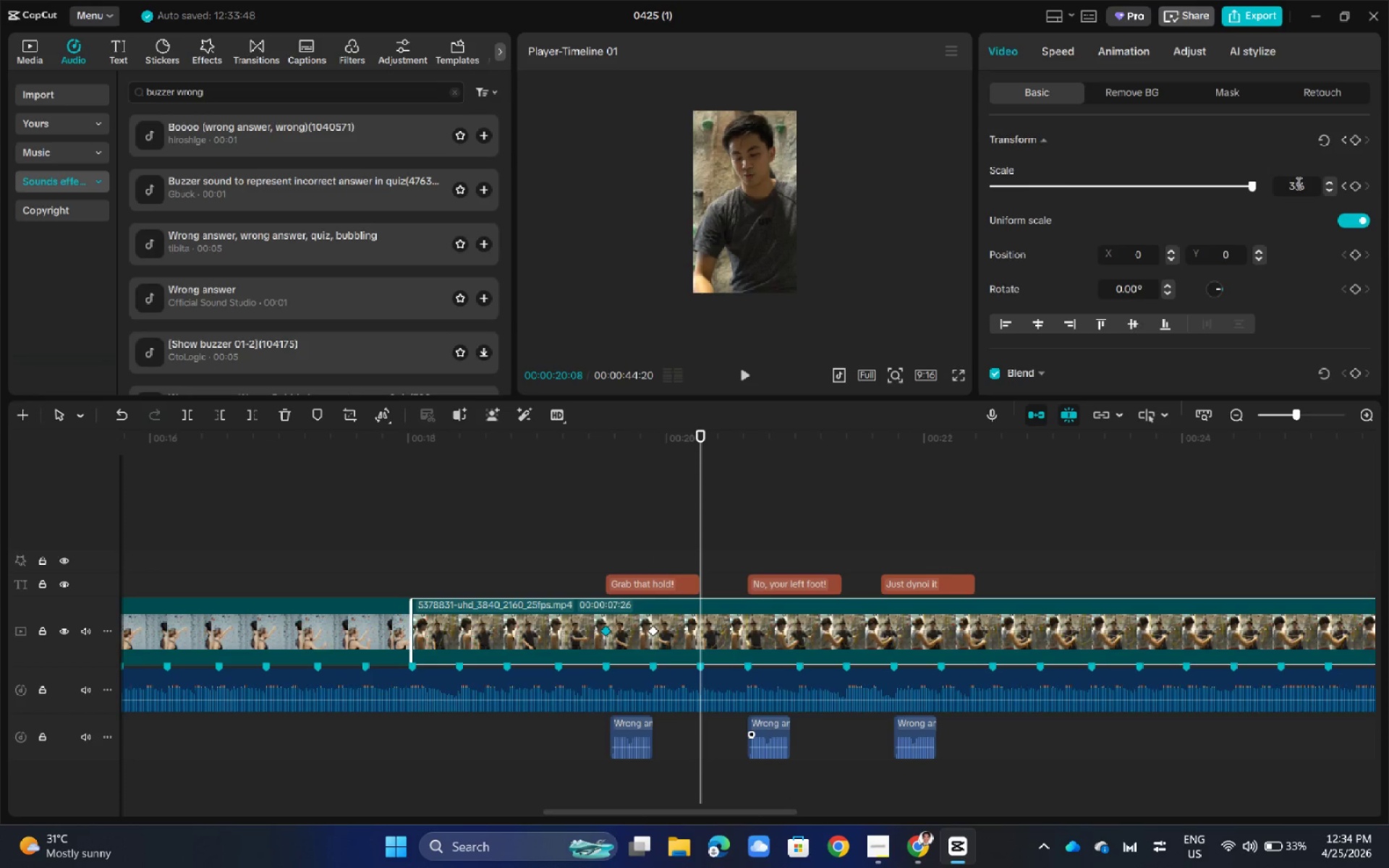 
key(Numpad5)
 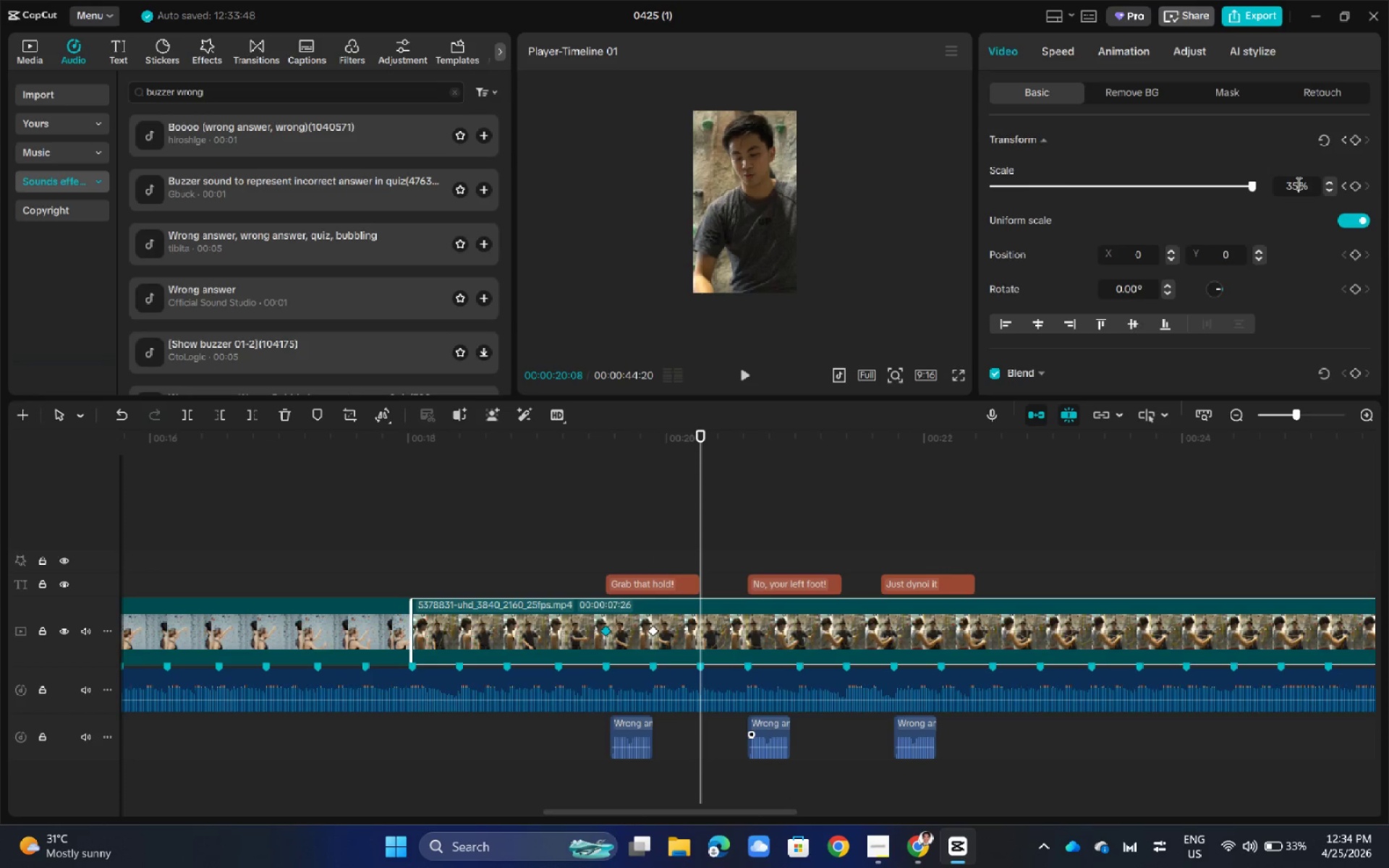 
key(Numpad7)
 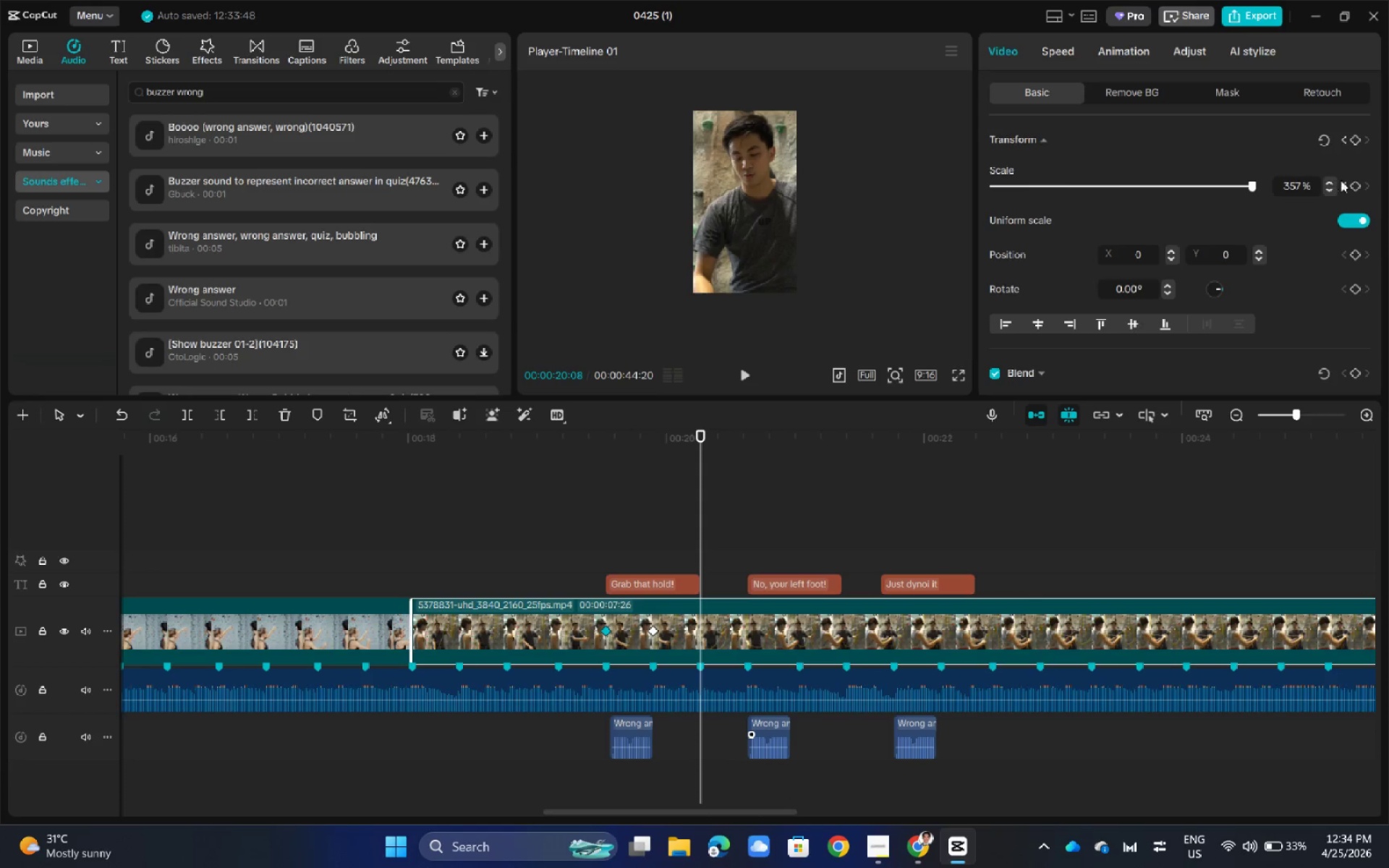 
left_click([1355, 184])
 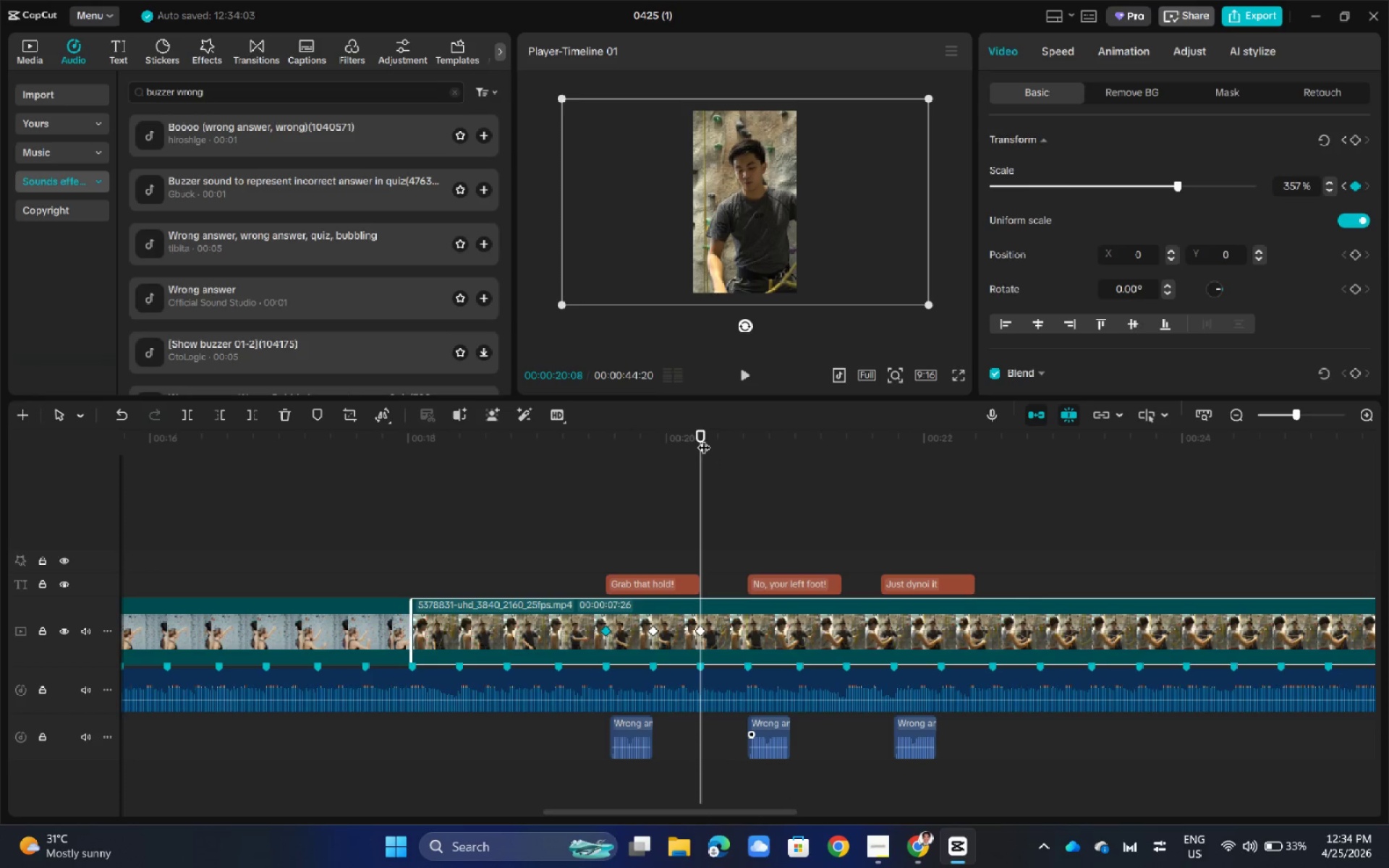 
left_click_drag(start_coordinate=[703, 432], to_coordinate=[752, 436])
 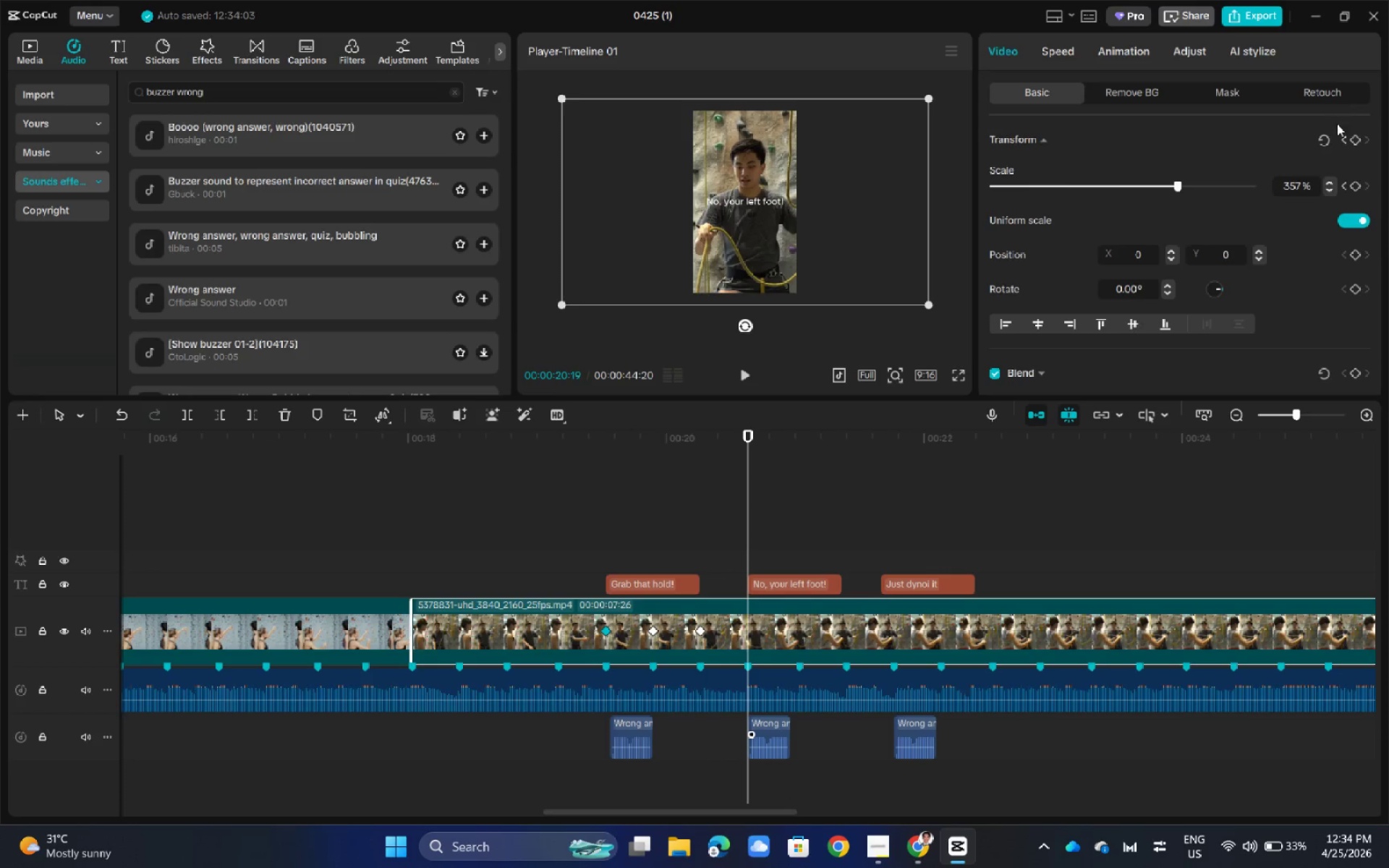 
left_click_drag(start_coordinate=[1181, 179], to_coordinate=[1388, 210])
 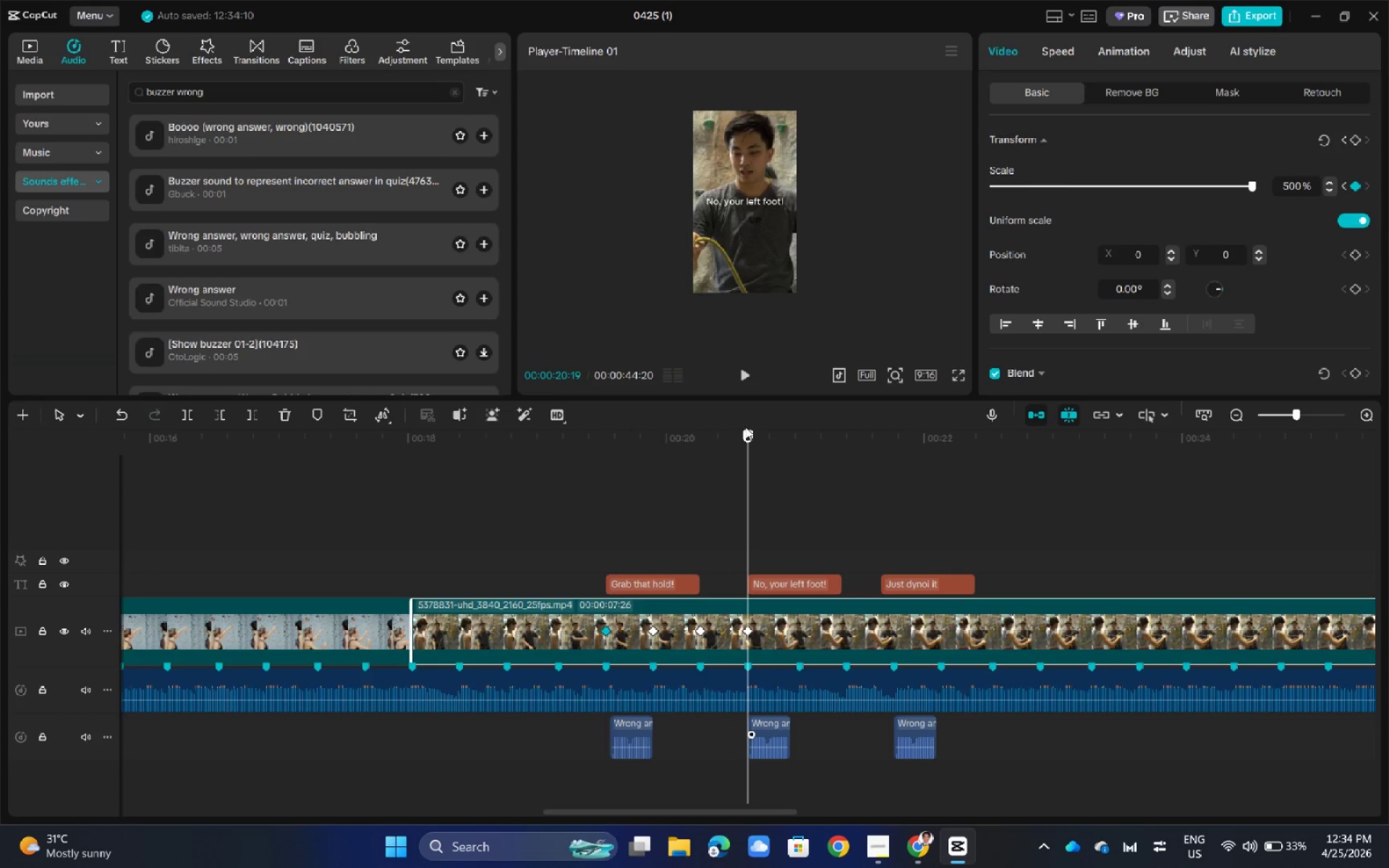 
left_click_drag(start_coordinate=[749, 431], to_coordinate=[804, 430])
 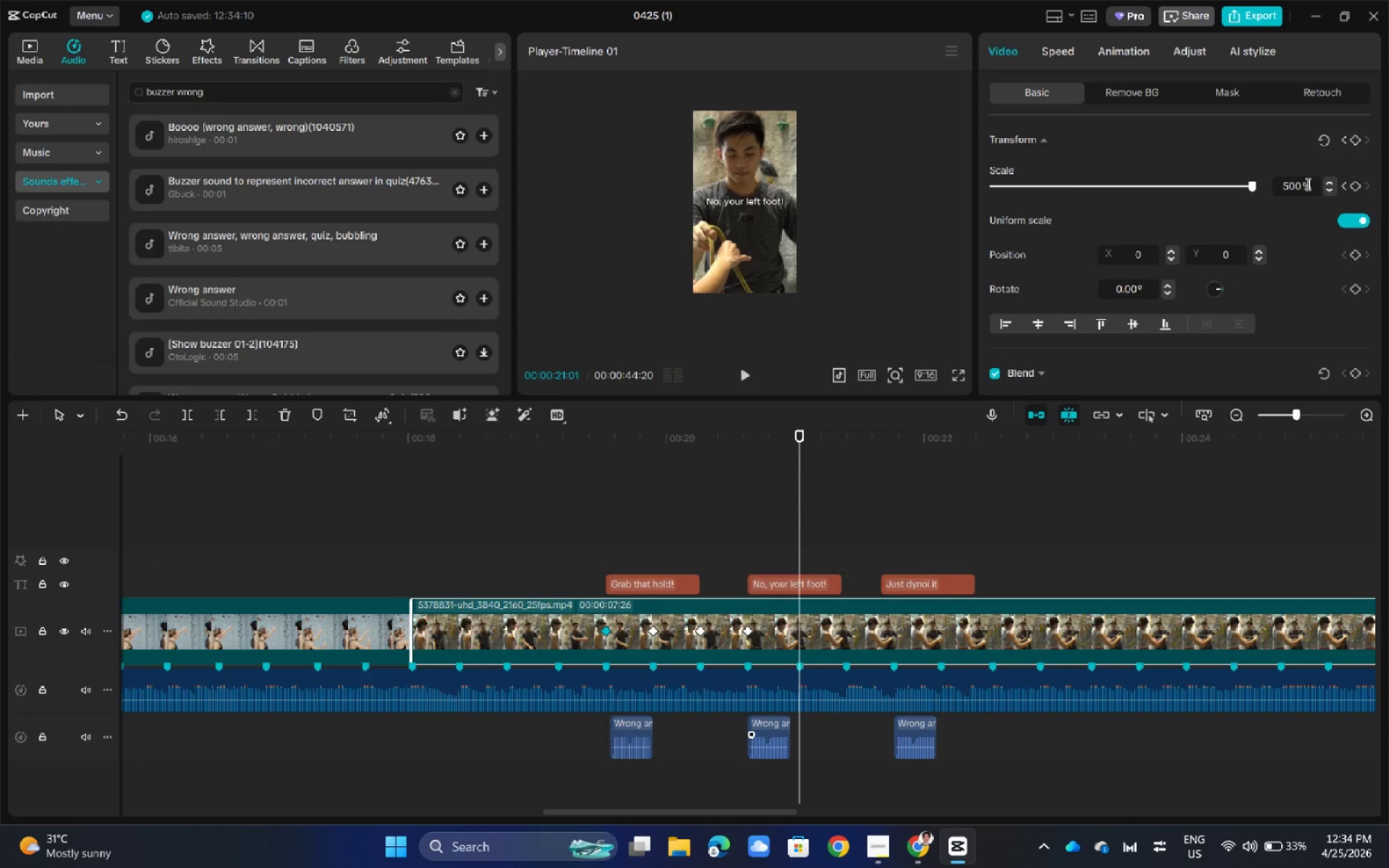 
left_click_drag(start_coordinate=[1307, 184], to_coordinate=[1260, 184])
 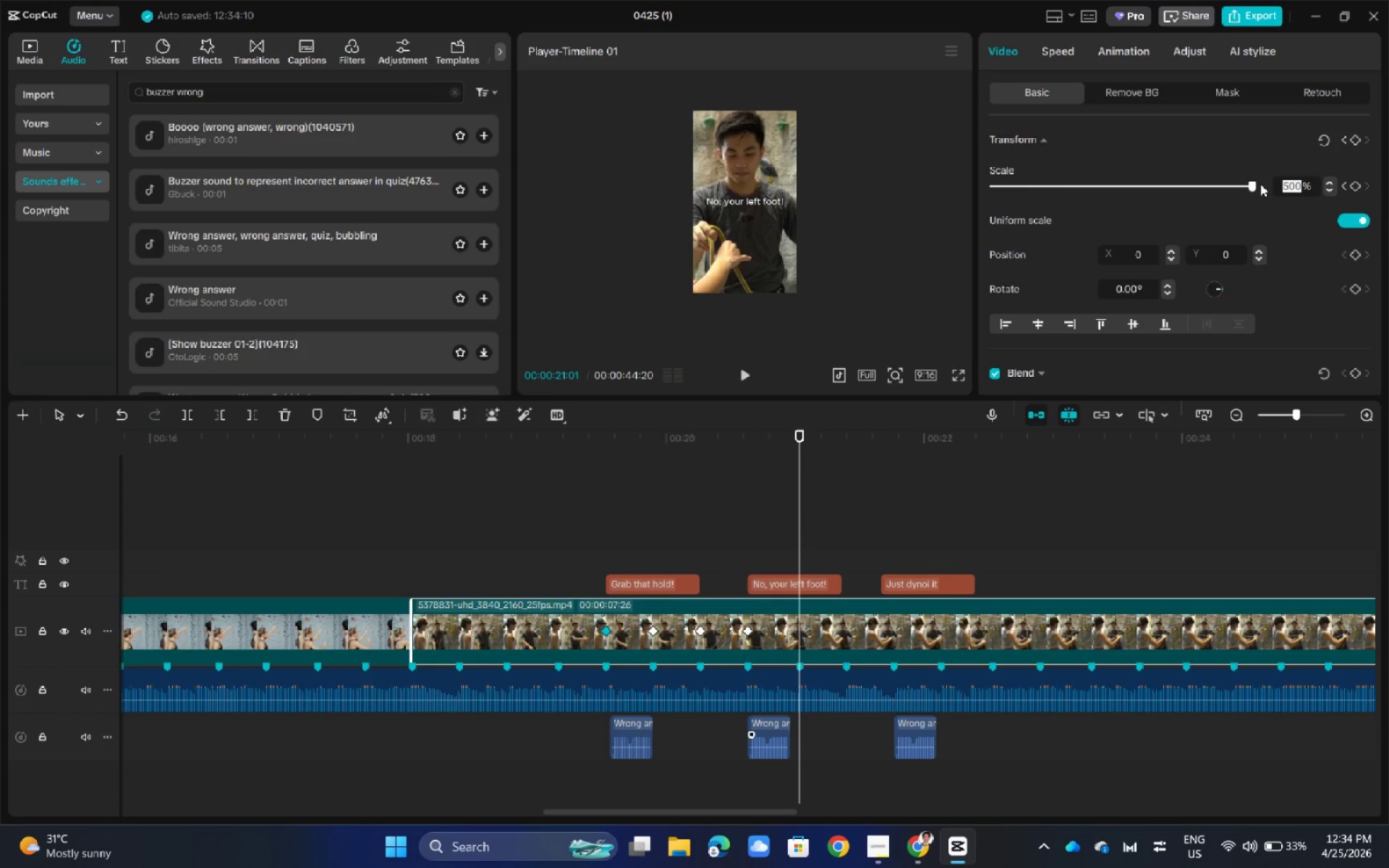 
key(Backspace)
 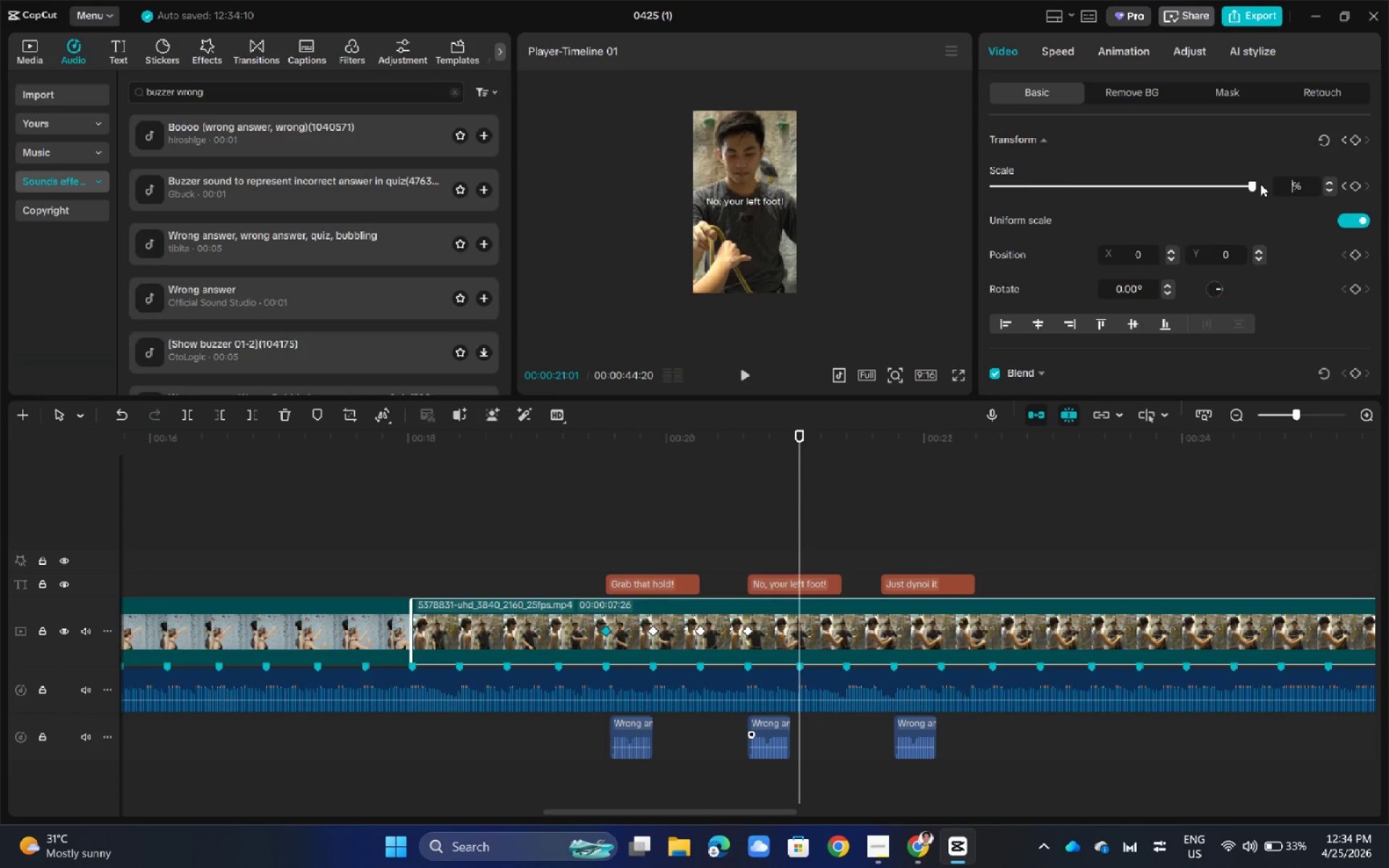 
key(Numpad3)
 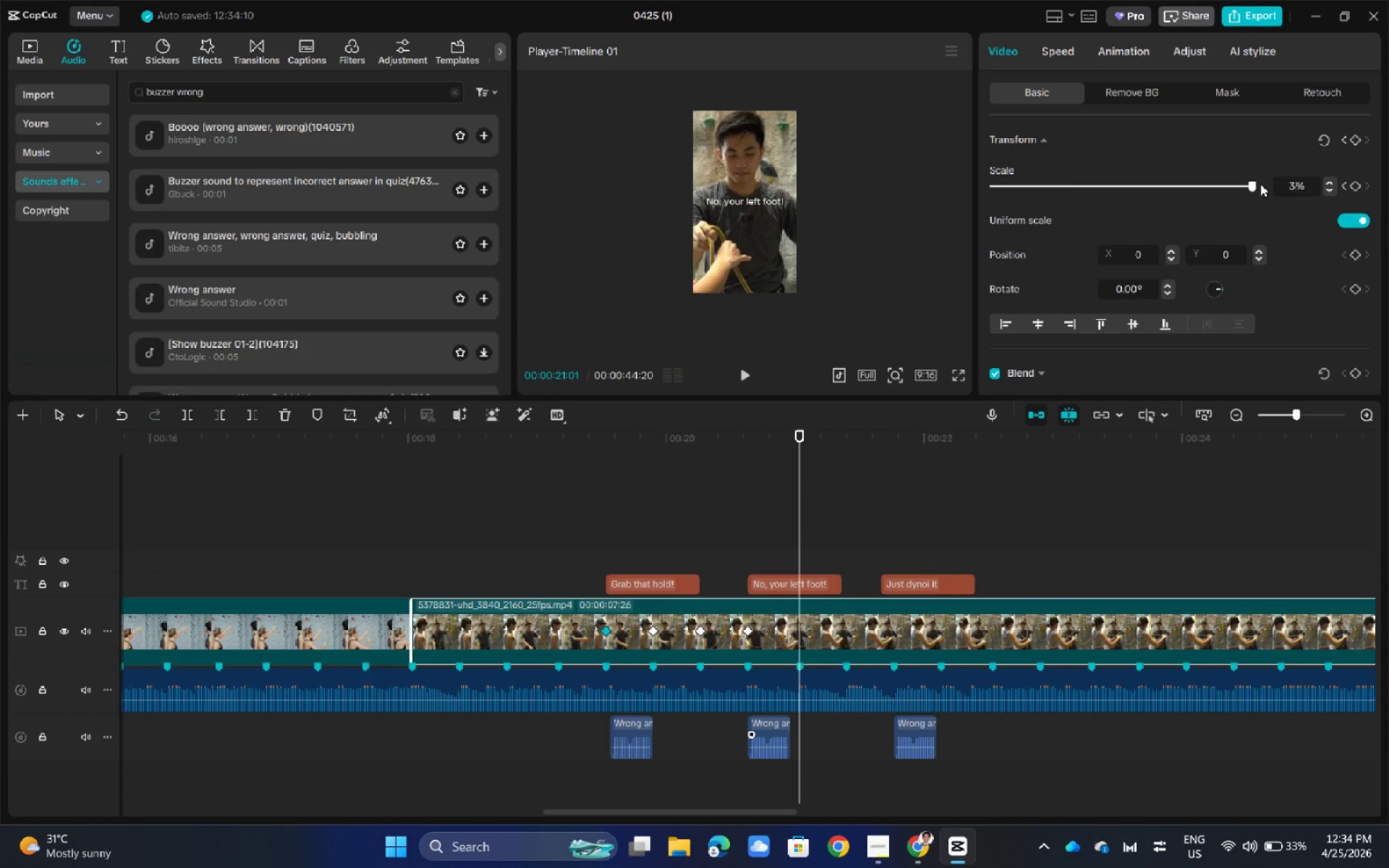 
key(Numpad5)
 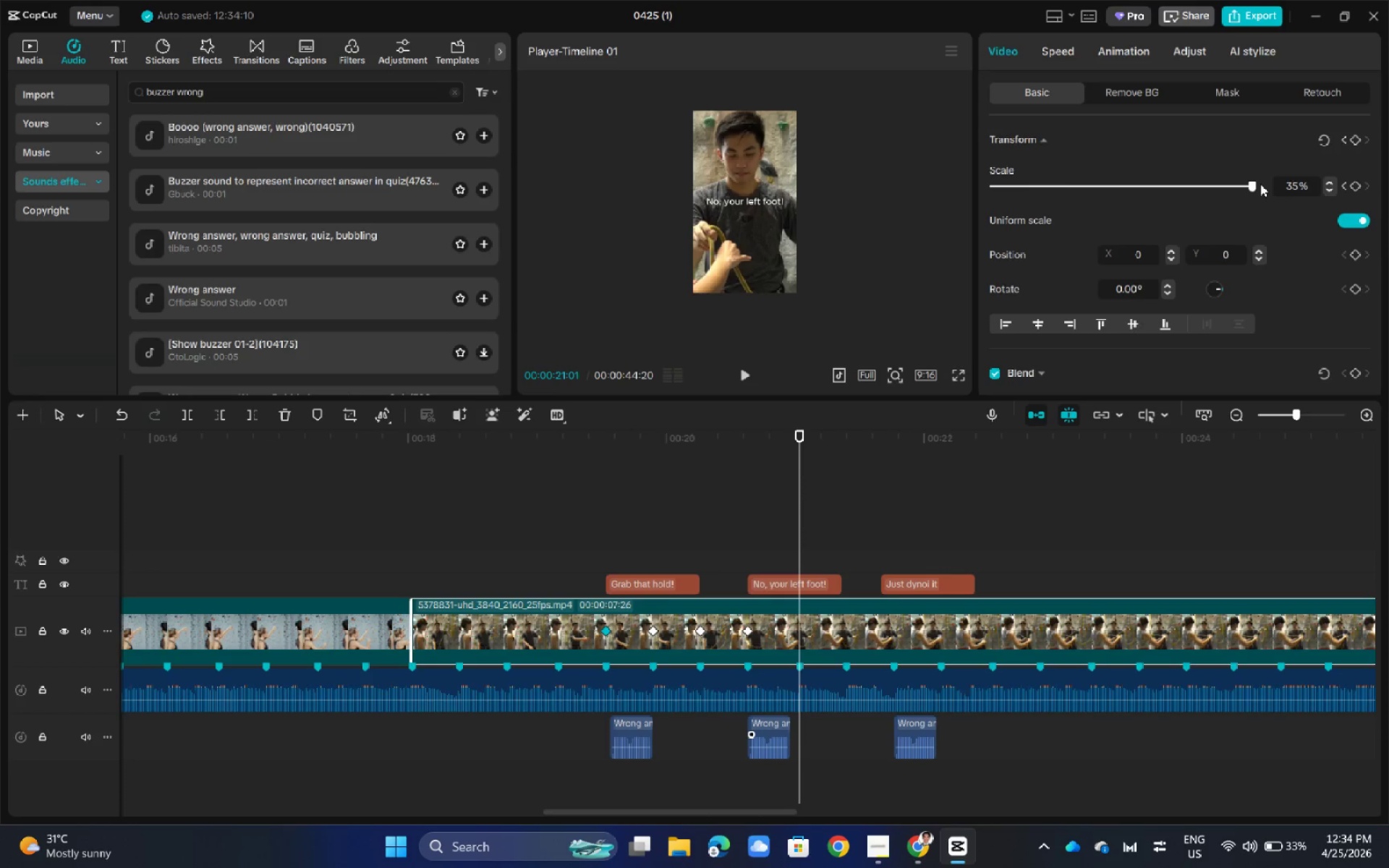 
key(Numpad7)
 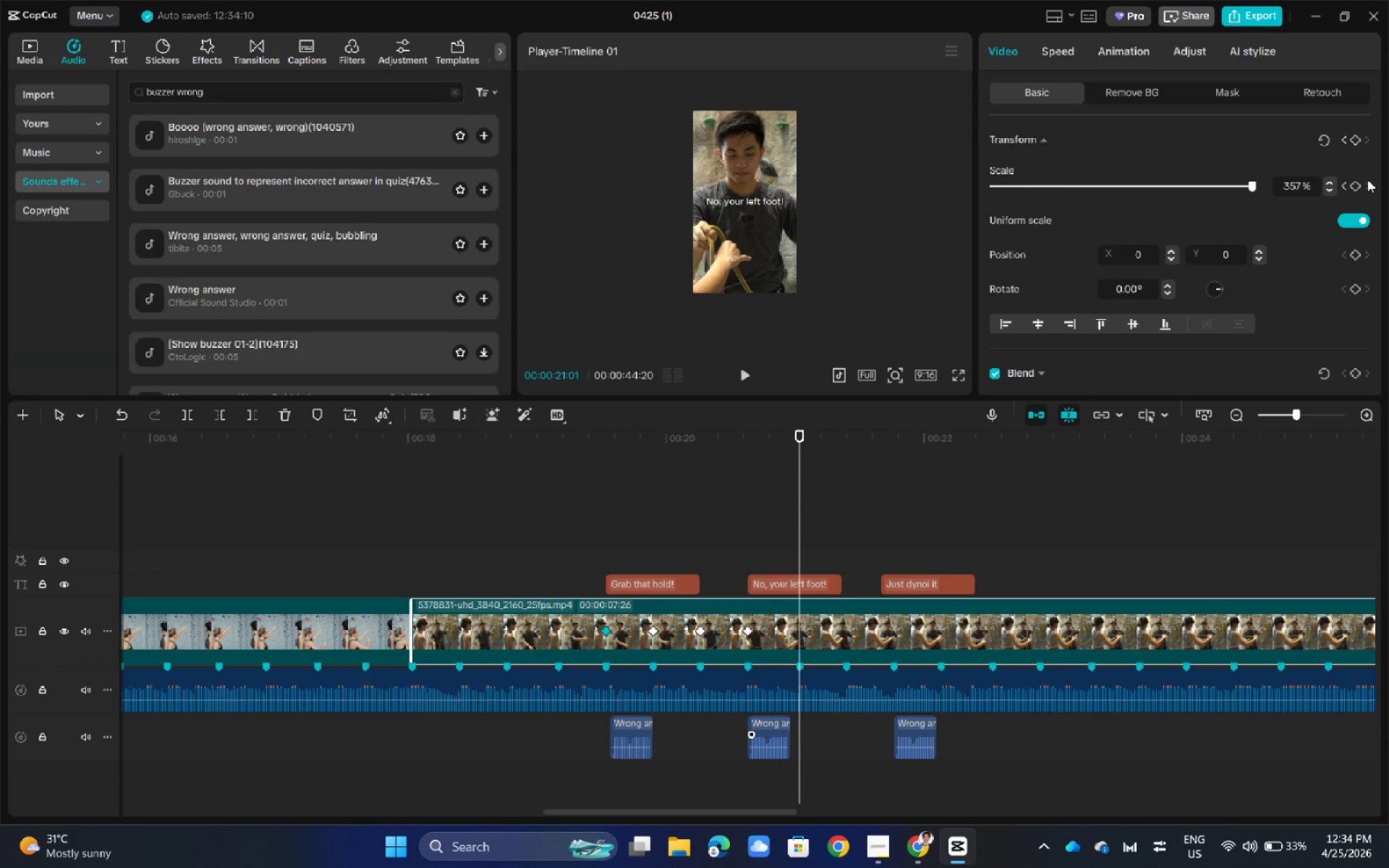 
left_click([1355, 186])
 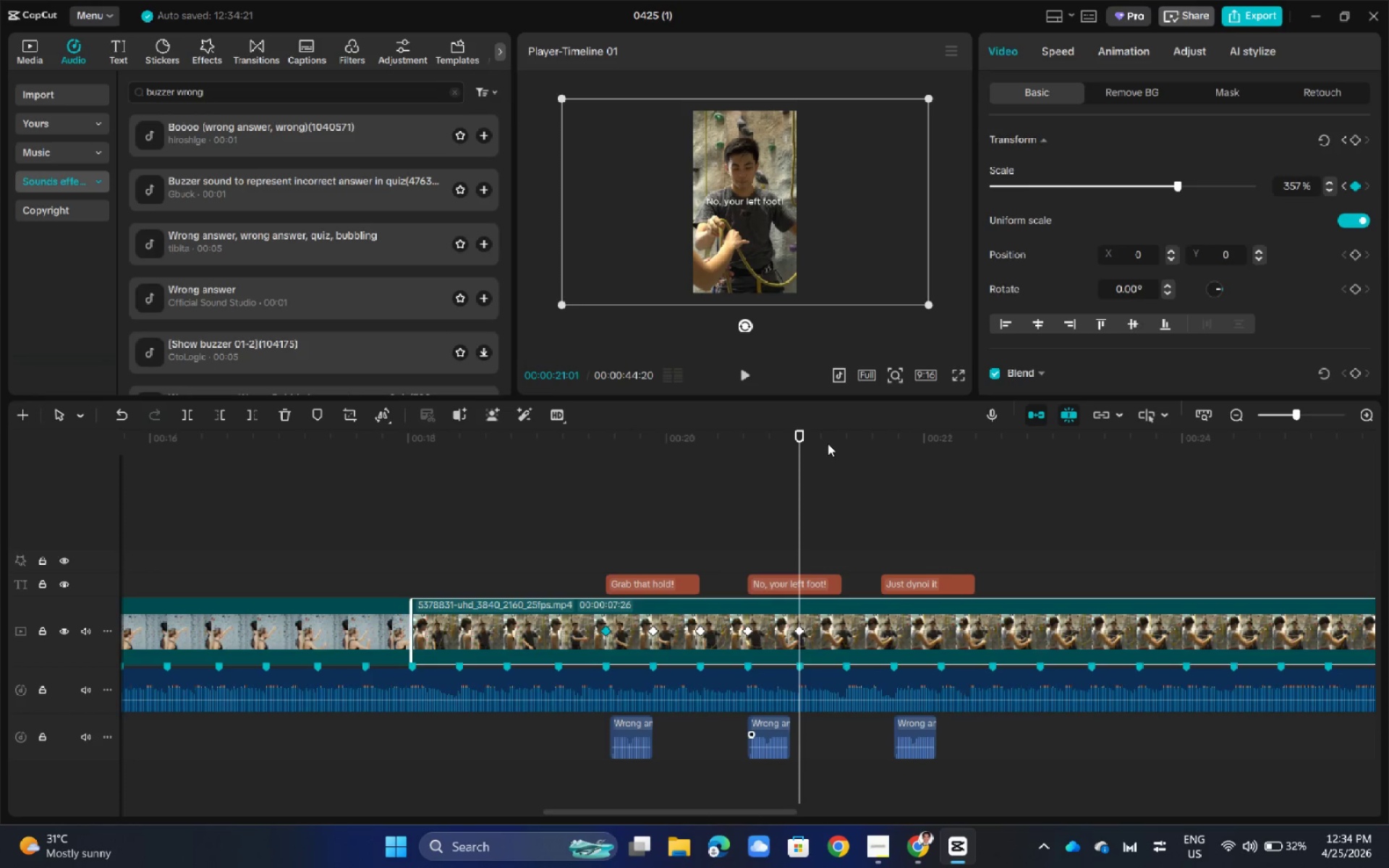 
wait(8.69)
 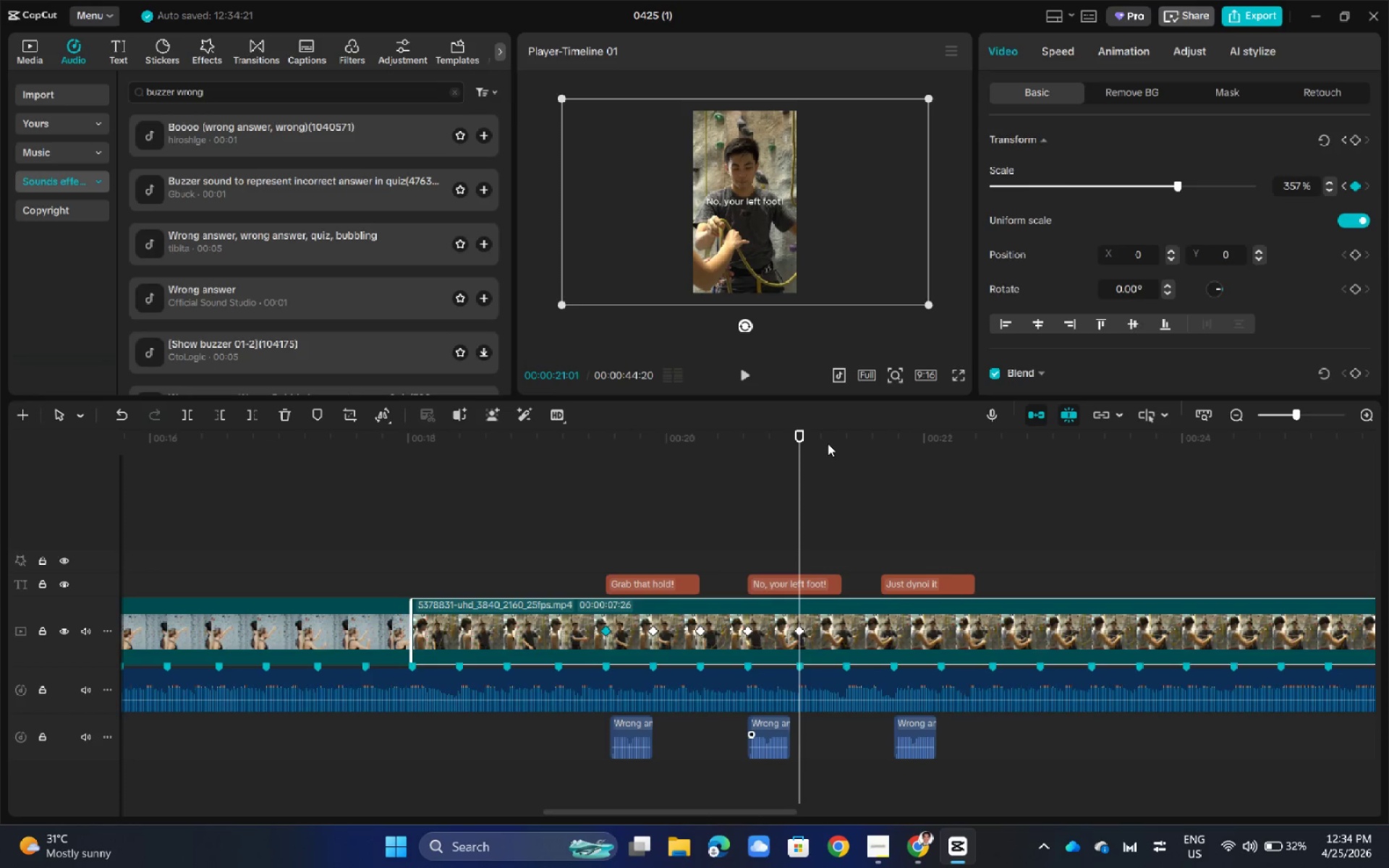 
left_click_drag(start_coordinate=[799, 431], to_coordinate=[842, 436])
 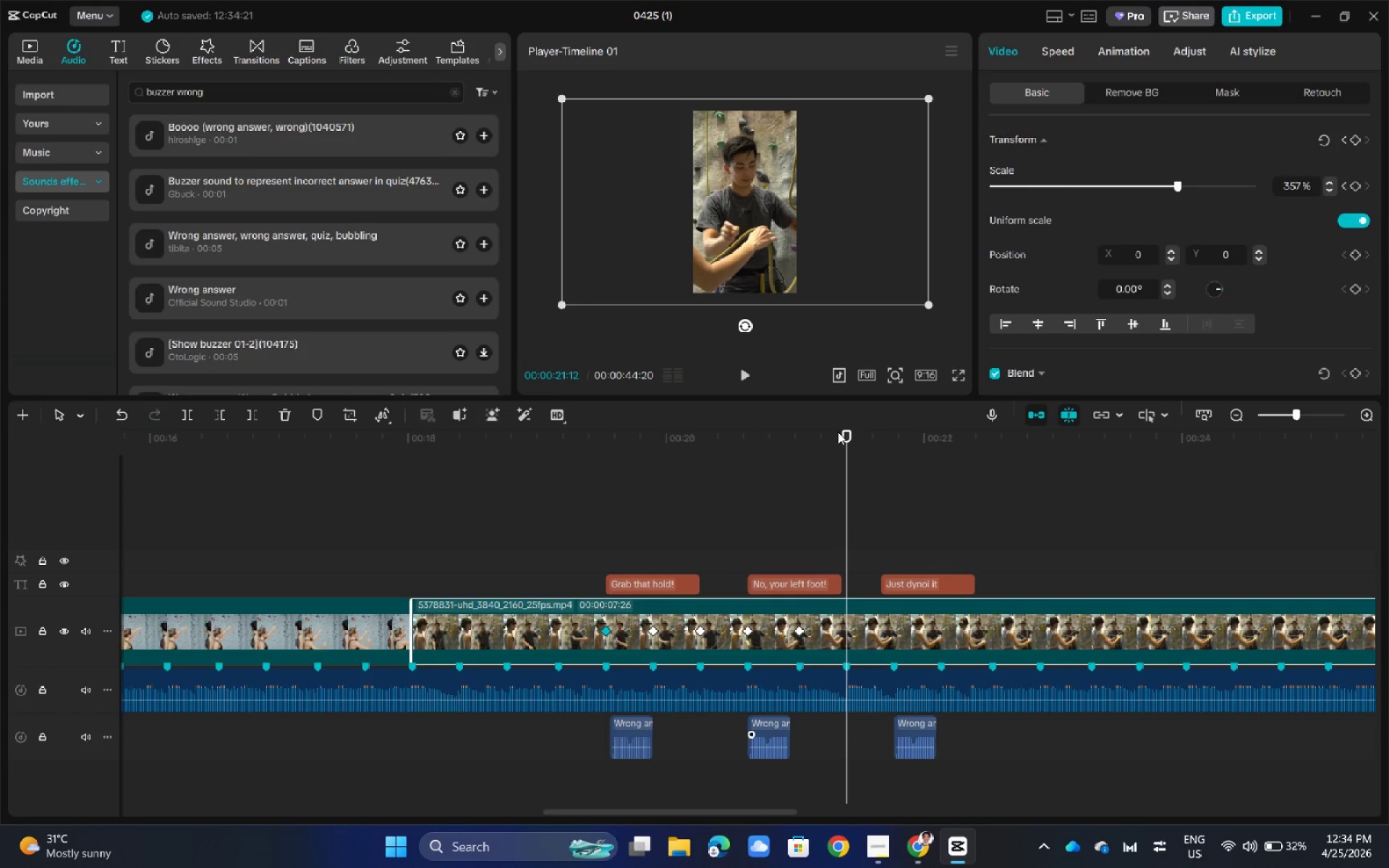 
left_click_drag(start_coordinate=[846, 433], to_coordinate=[841, 454])
 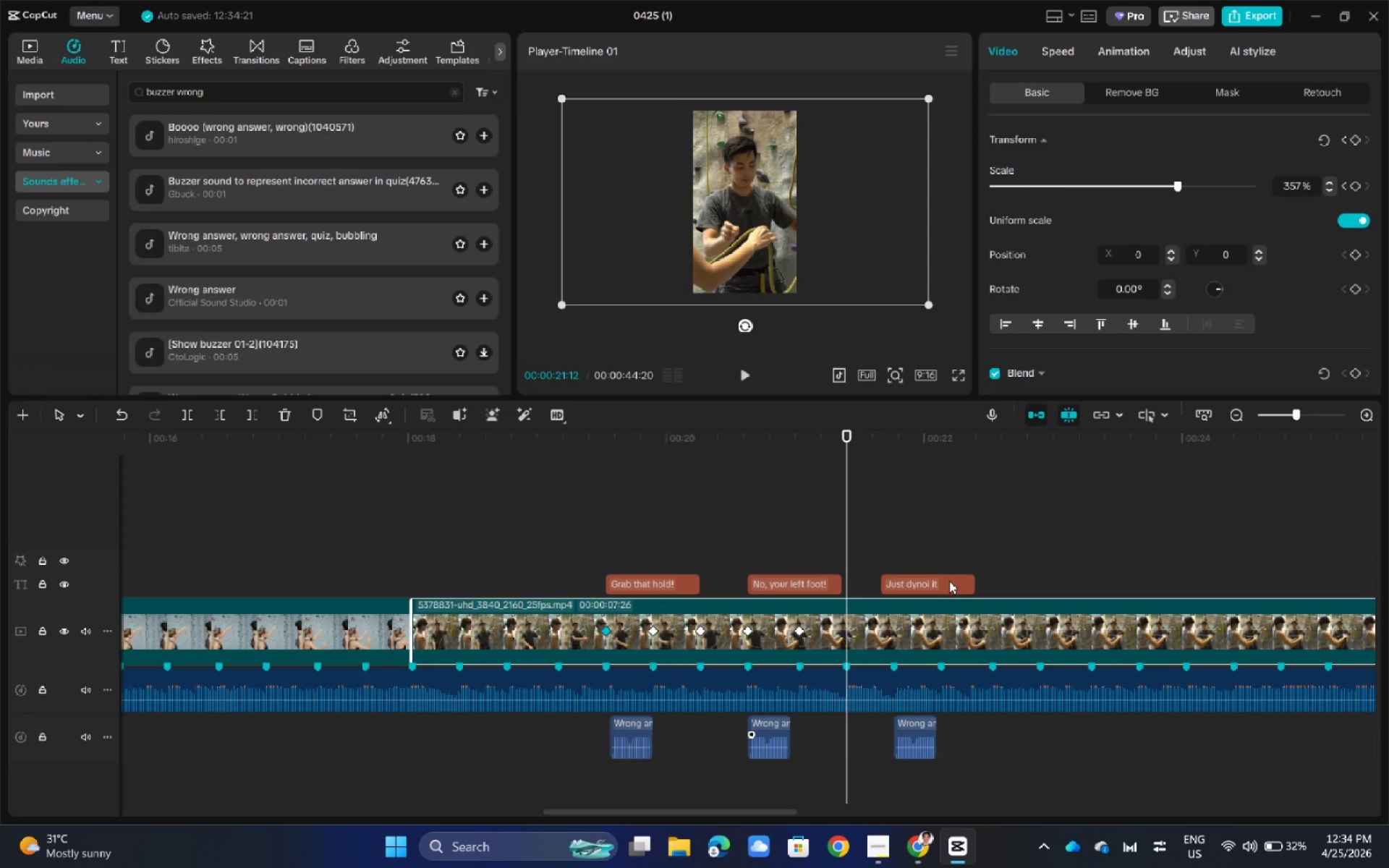 
wait(11.25)
 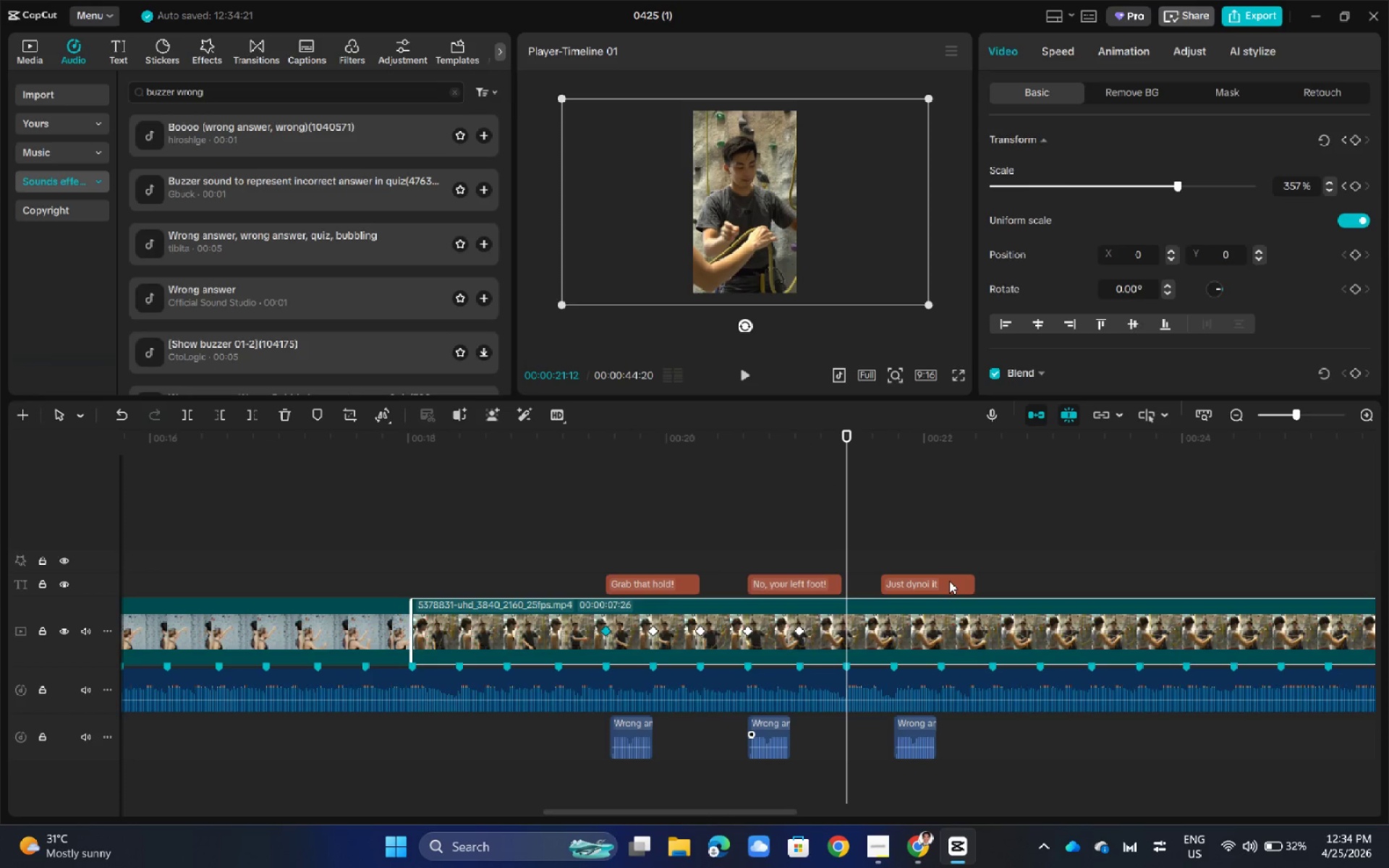 
left_click_drag(start_coordinate=[851, 437], to_coordinate=[899, 495])
 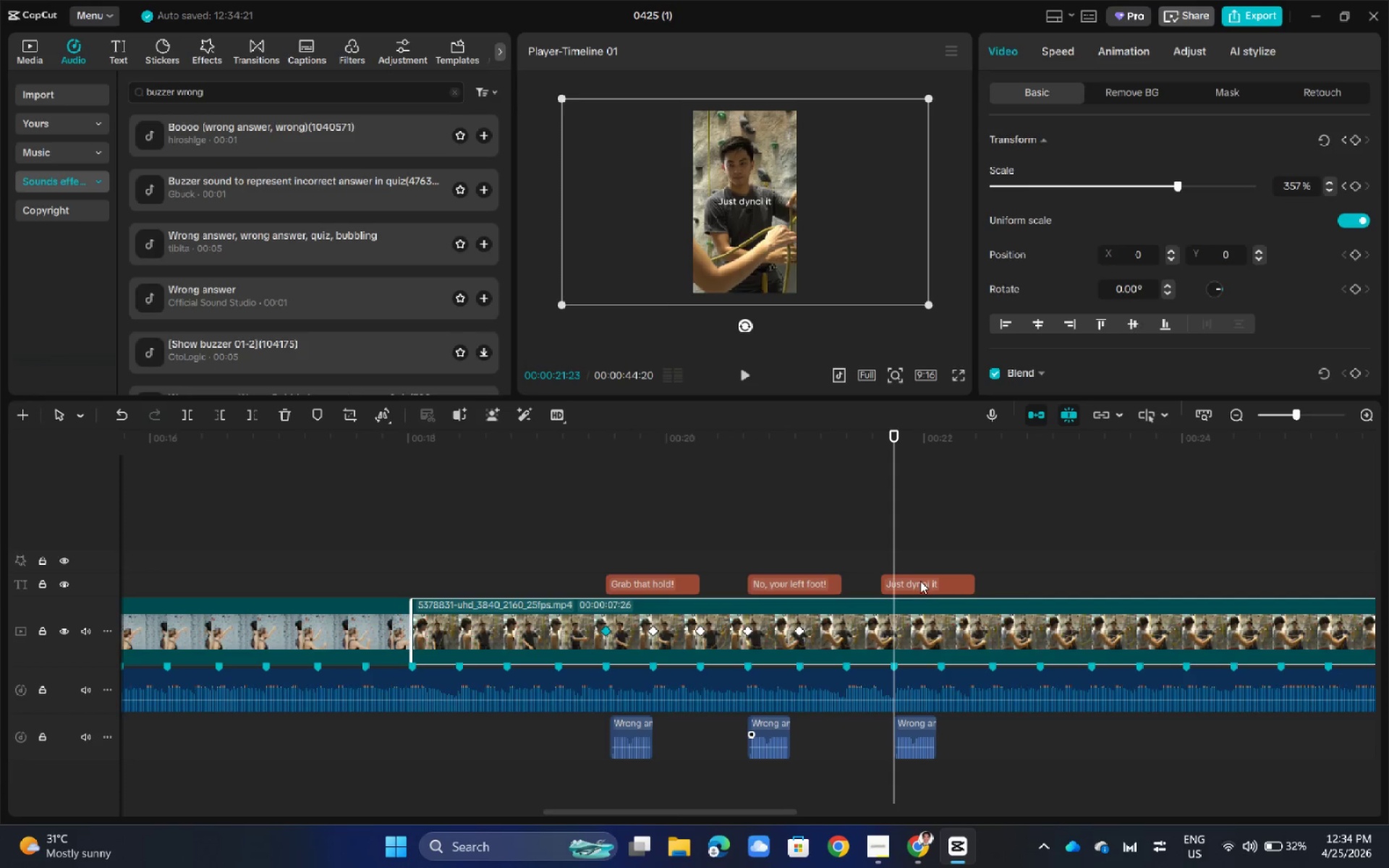 
left_click_drag(start_coordinate=[920, 581], to_coordinate=[937, 584])
 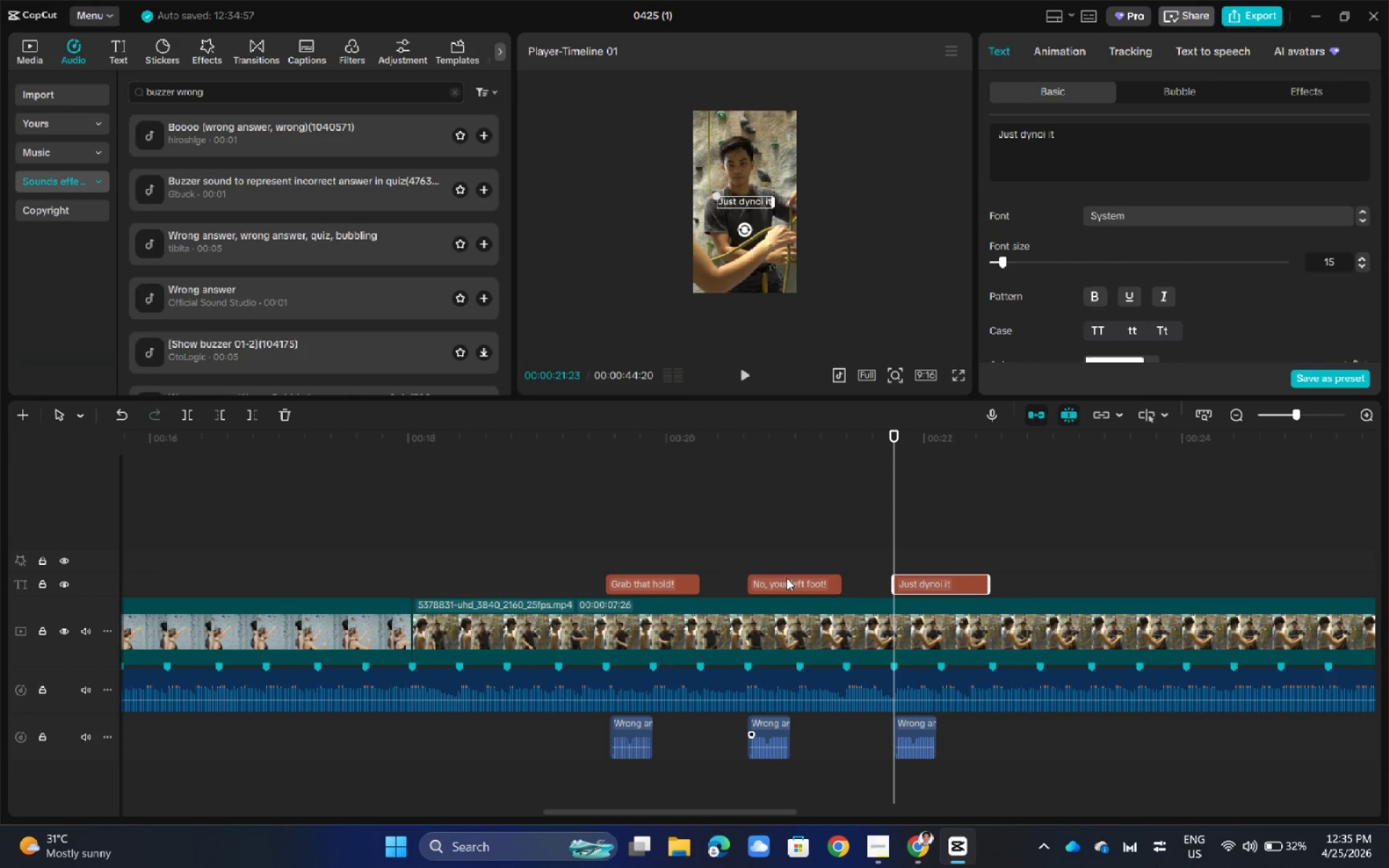 
left_click([672, 580])
 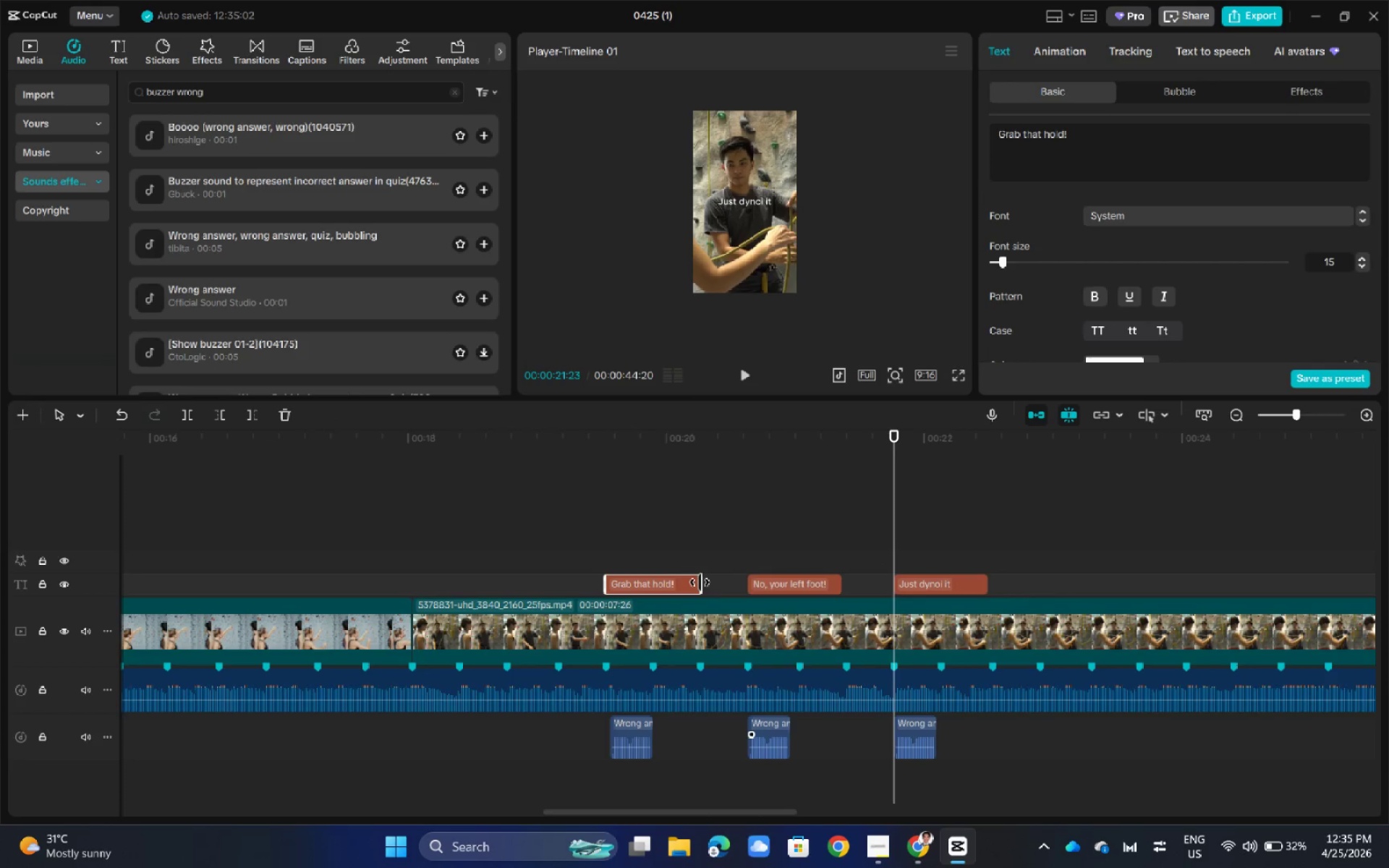 
left_click([773, 585])
 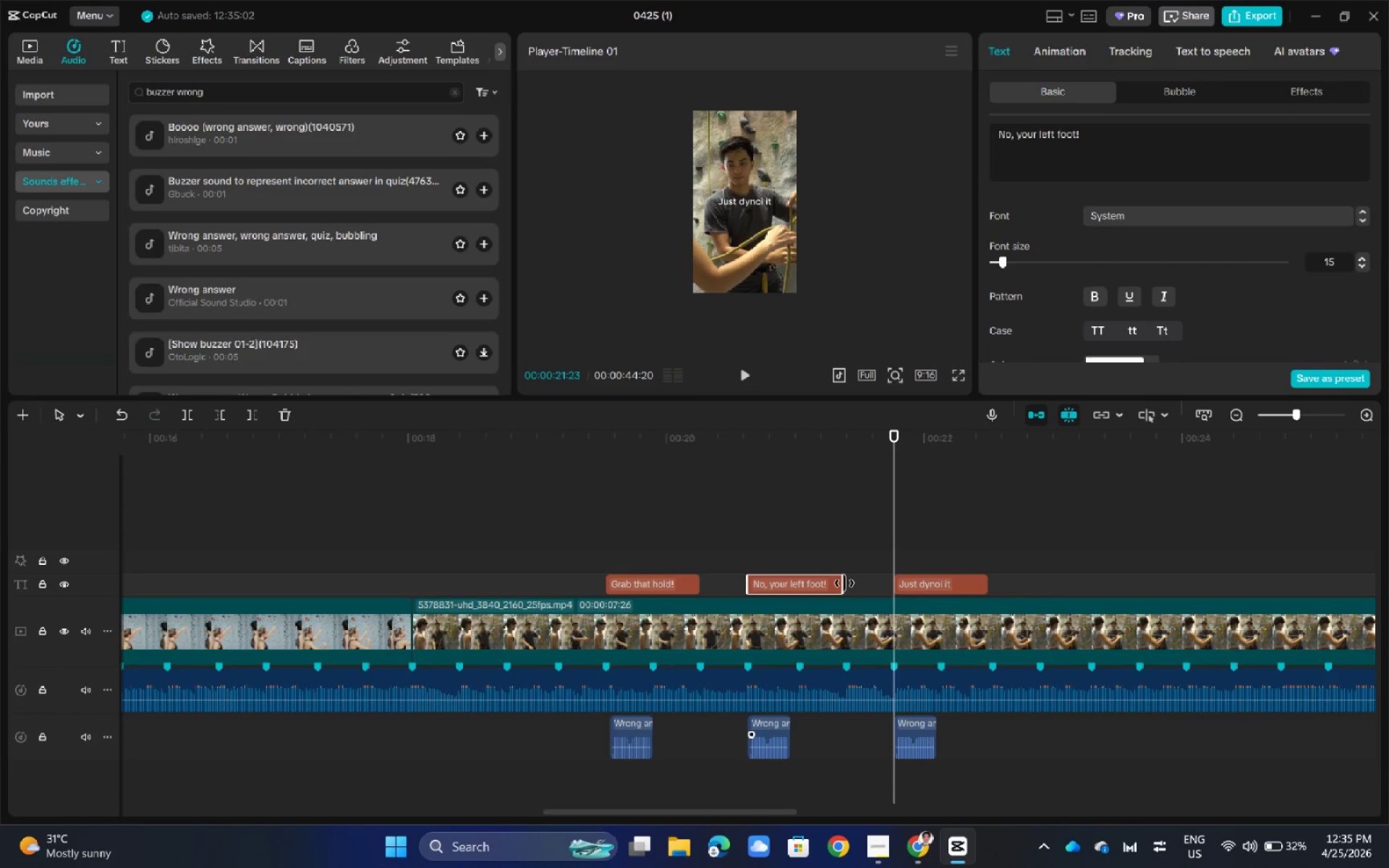 
left_click_drag(start_coordinate=[844, 583], to_coordinate=[848, 583])
 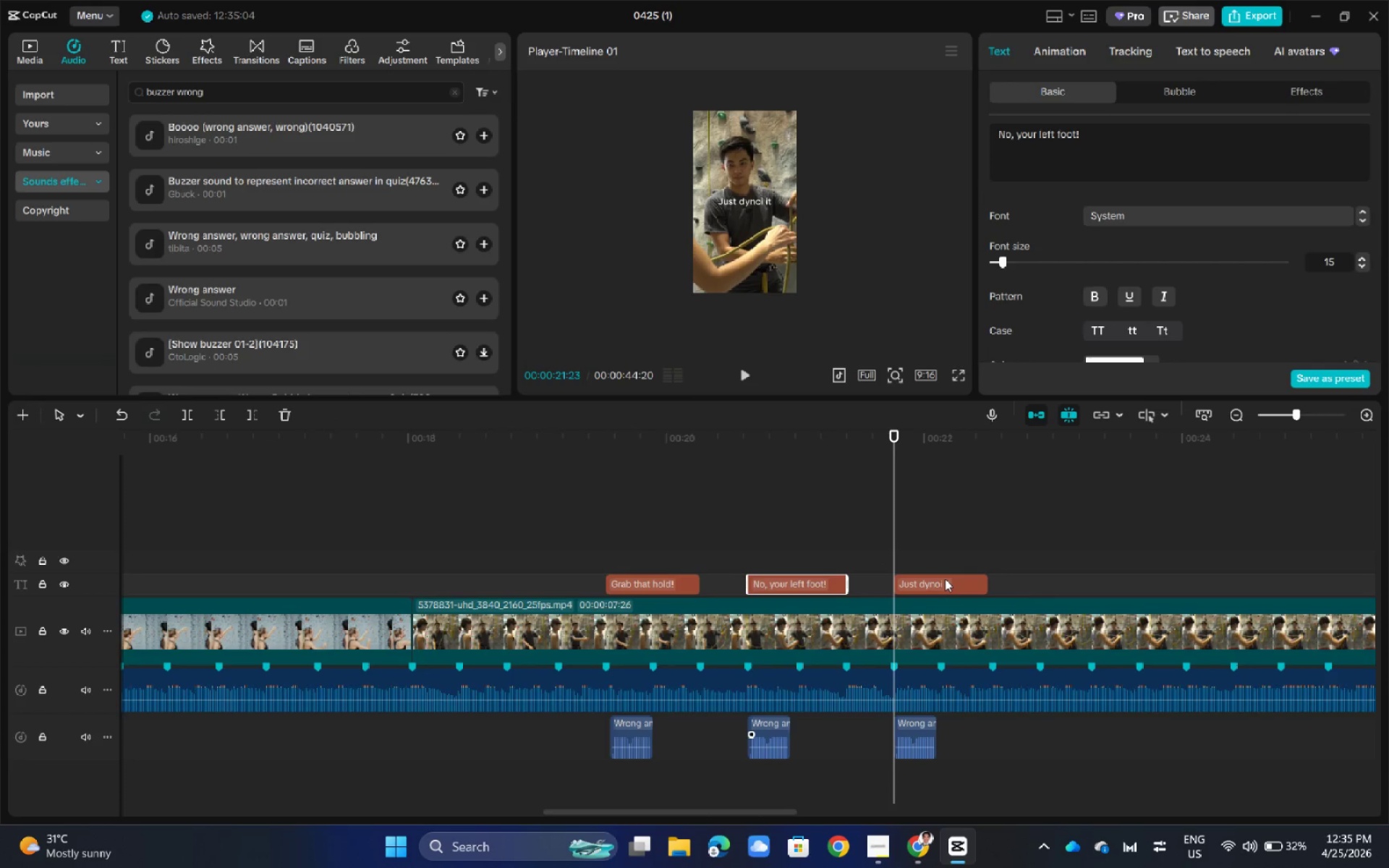 
left_click([945, 579])
 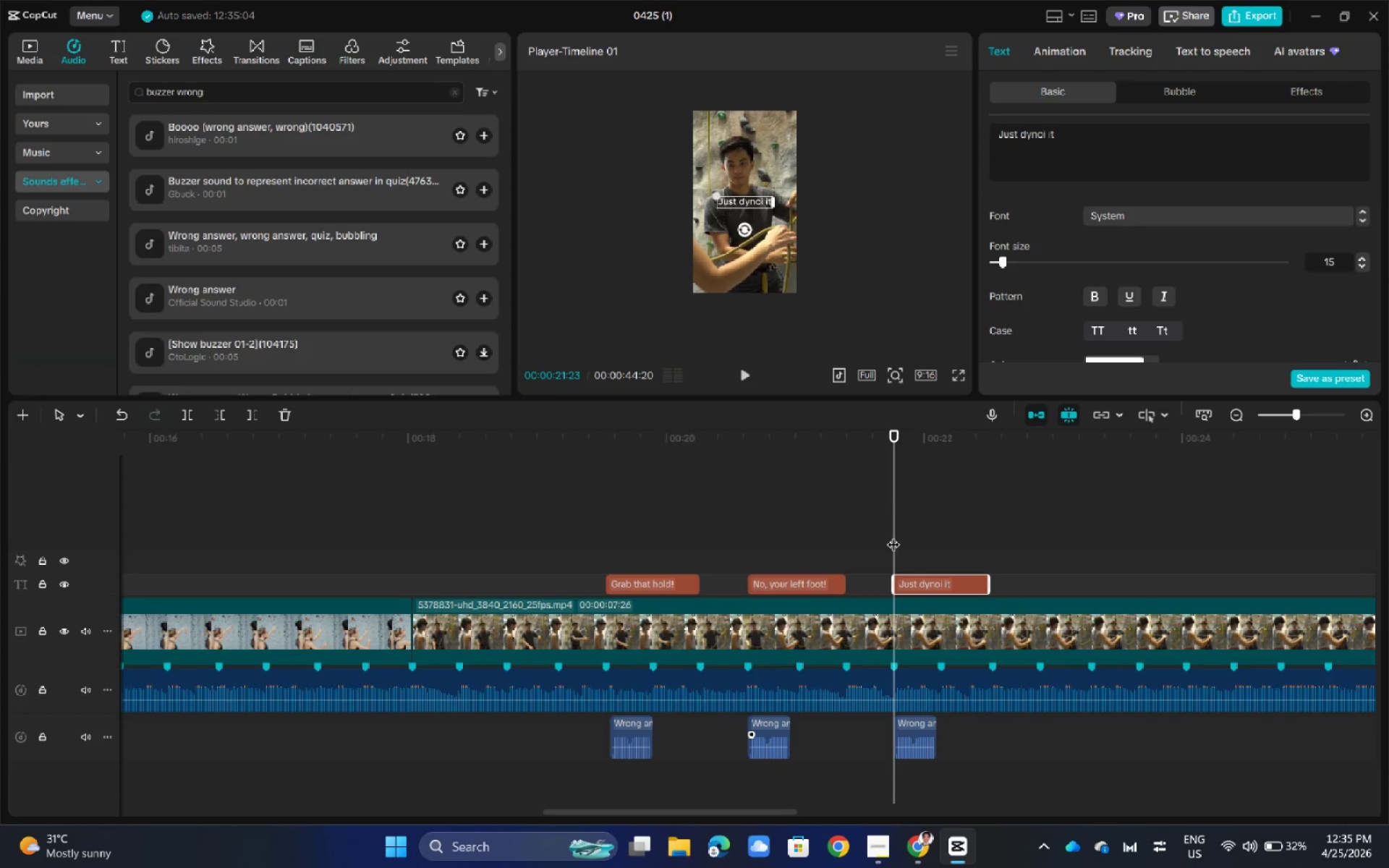 
left_click([844, 636])
 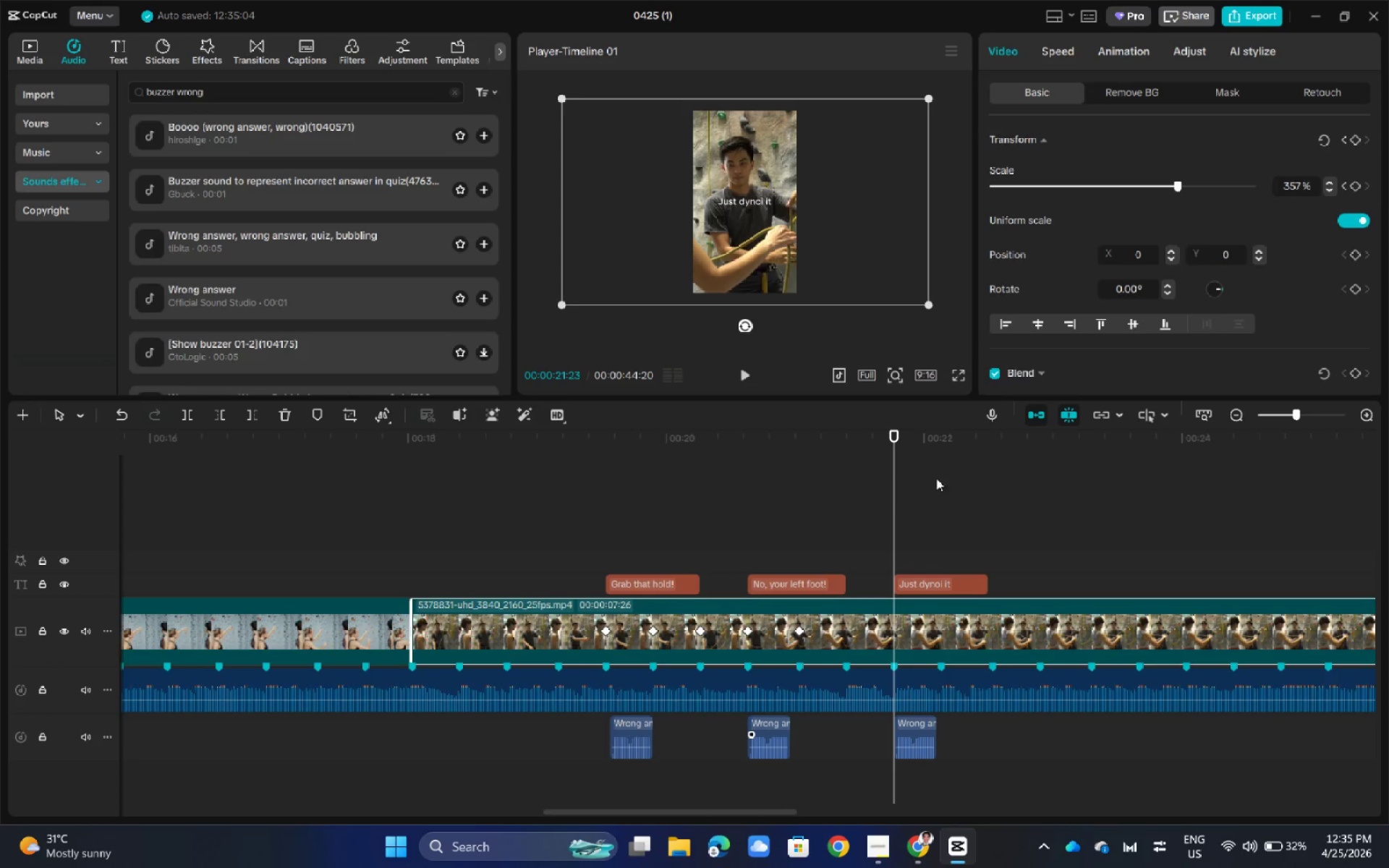 
left_click_drag(start_coordinate=[895, 439], to_coordinate=[803, 472])
 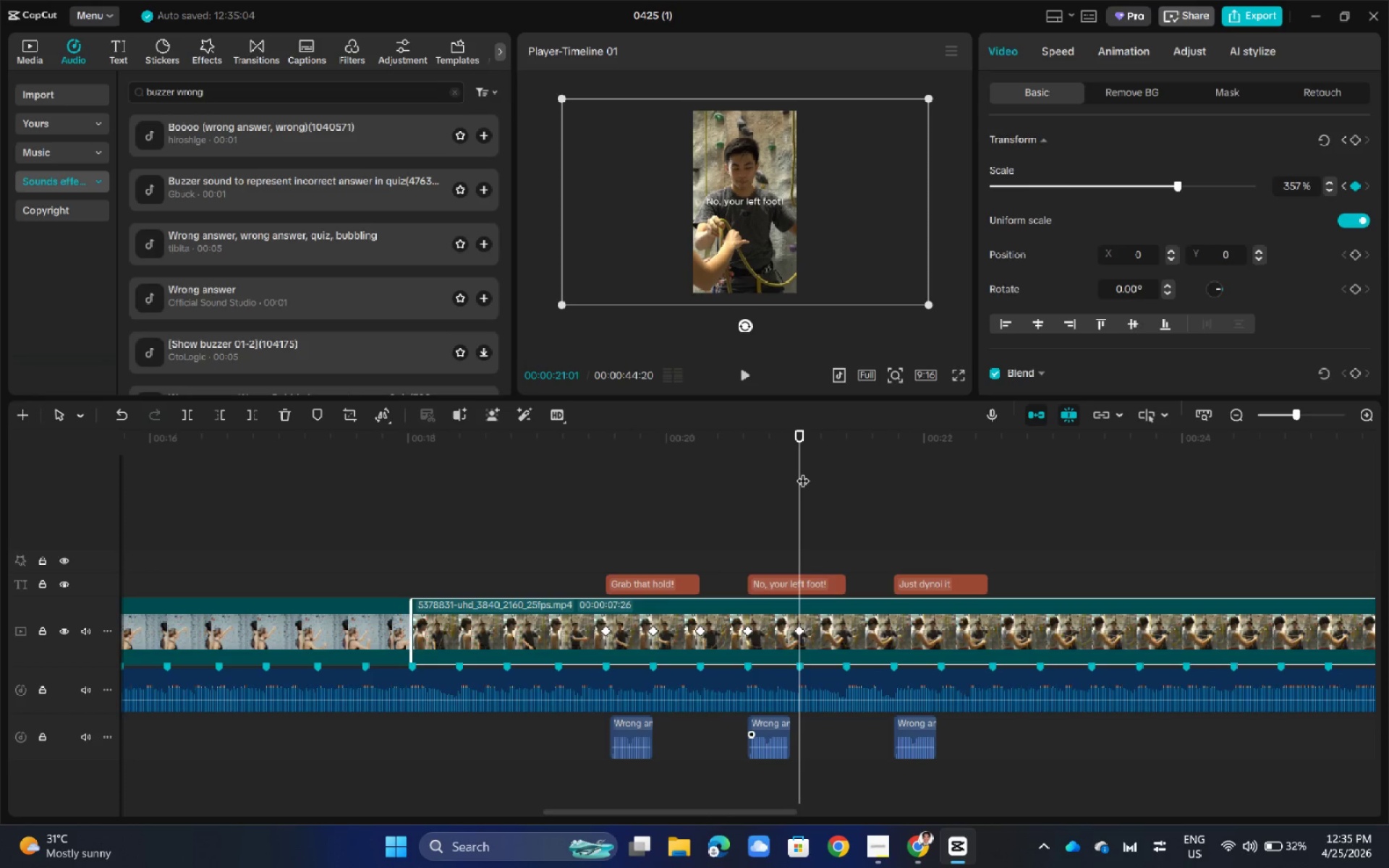 
left_click_drag(start_coordinate=[802, 431], to_coordinate=[660, 469])
 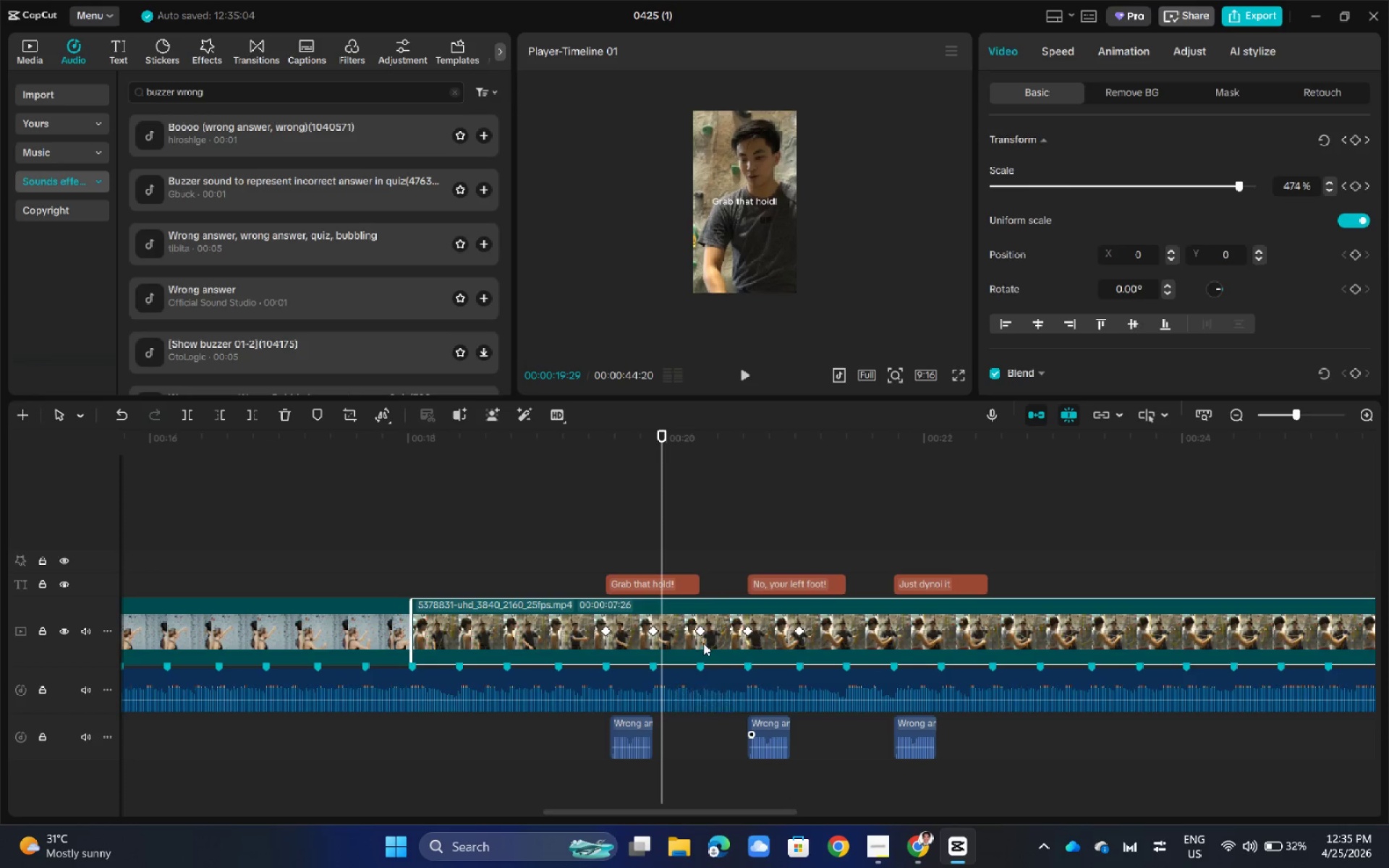 
left_click([699, 631])
 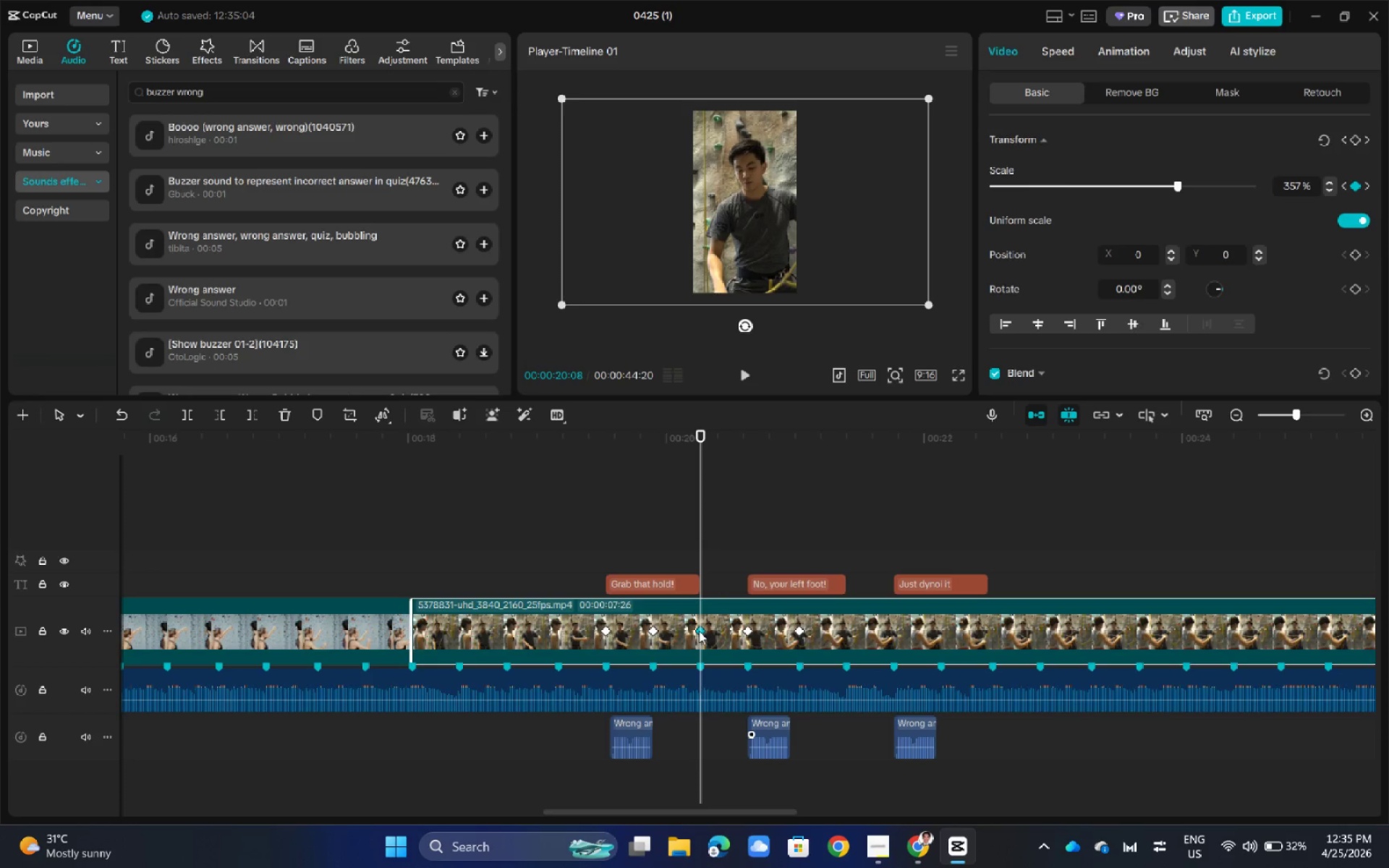 
left_click_drag(start_coordinate=[699, 631], to_coordinate=[667, 631])
 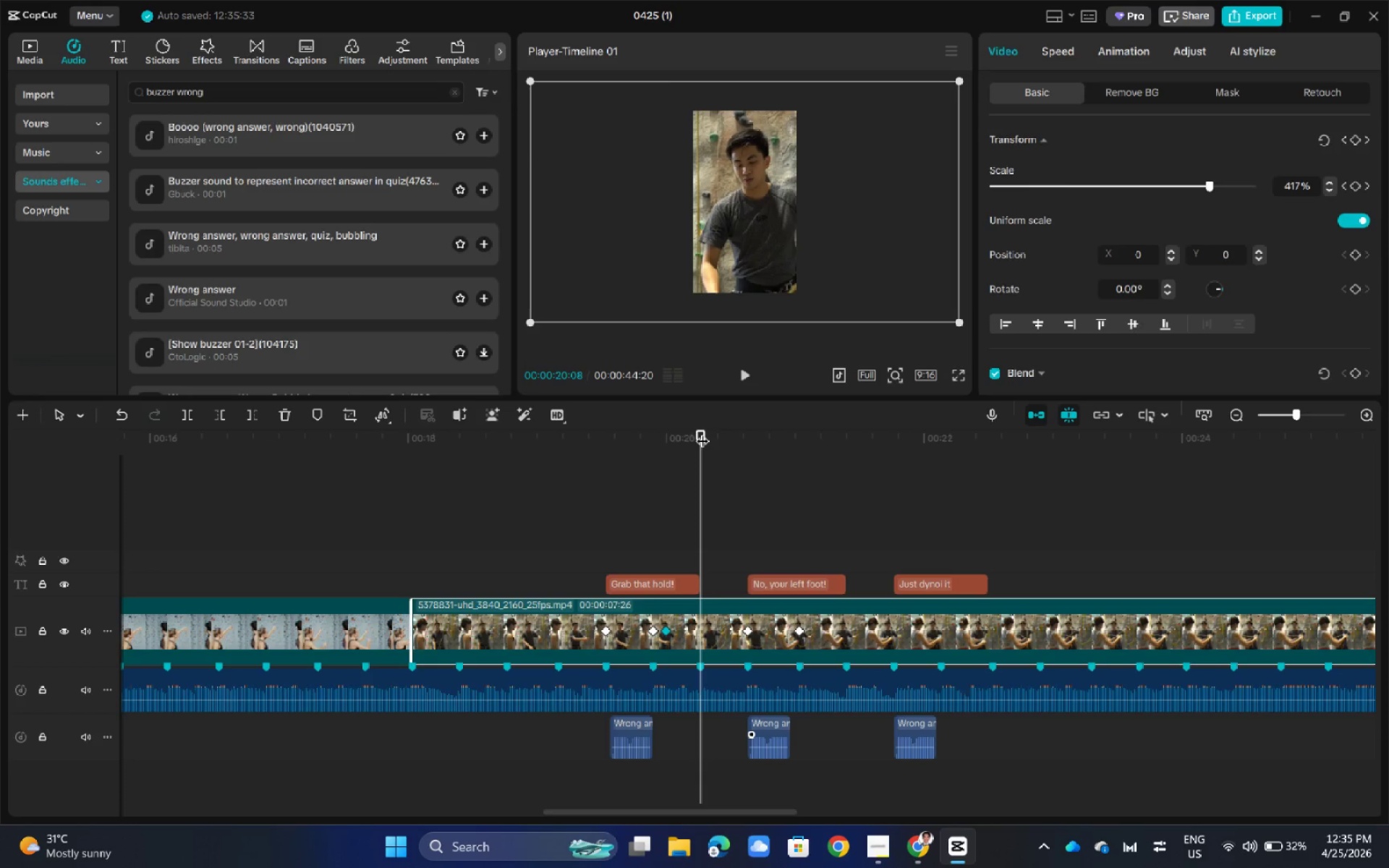 
left_click_drag(start_coordinate=[702, 428], to_coordinate=[557, 488])
 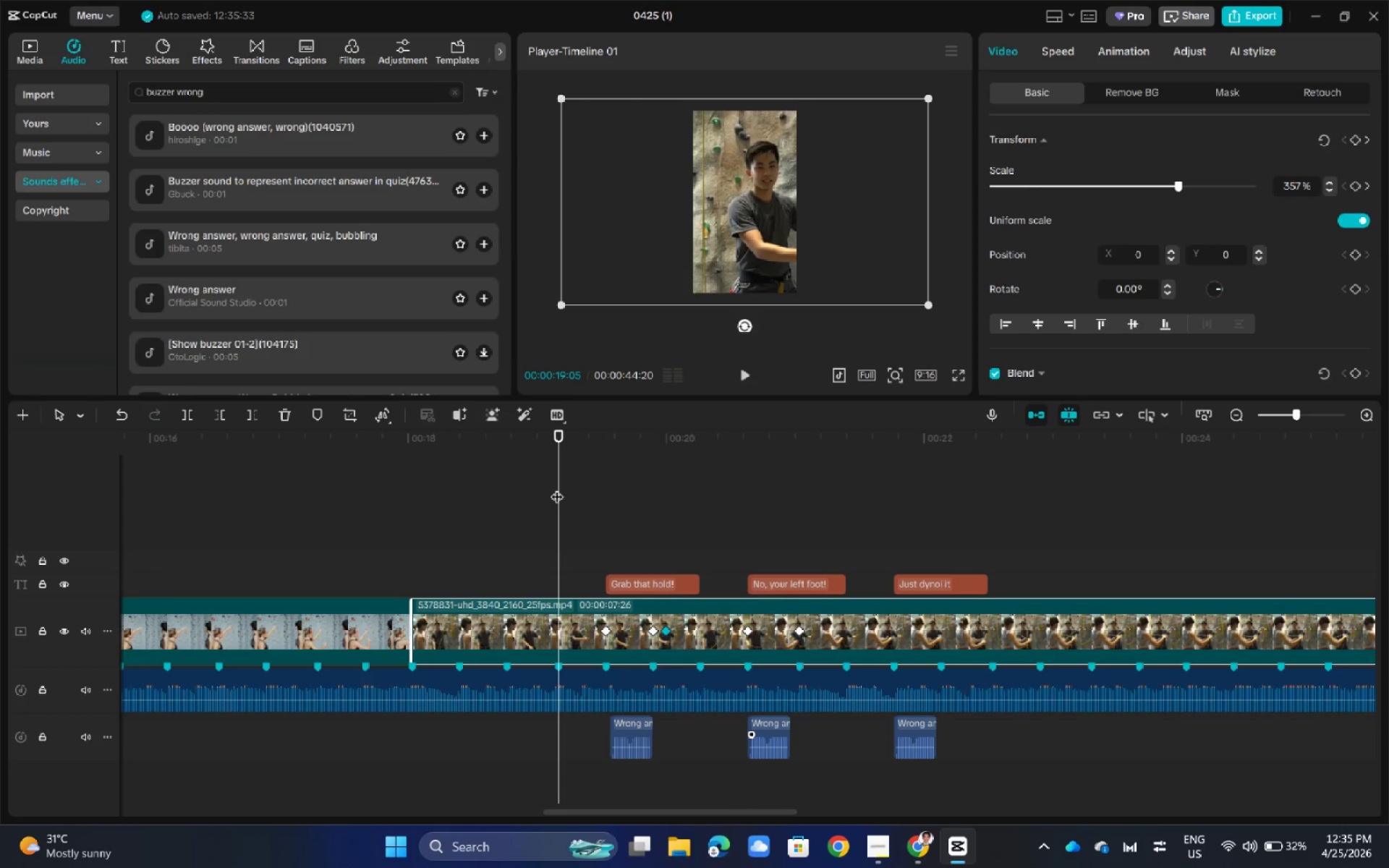 
key(Space)
 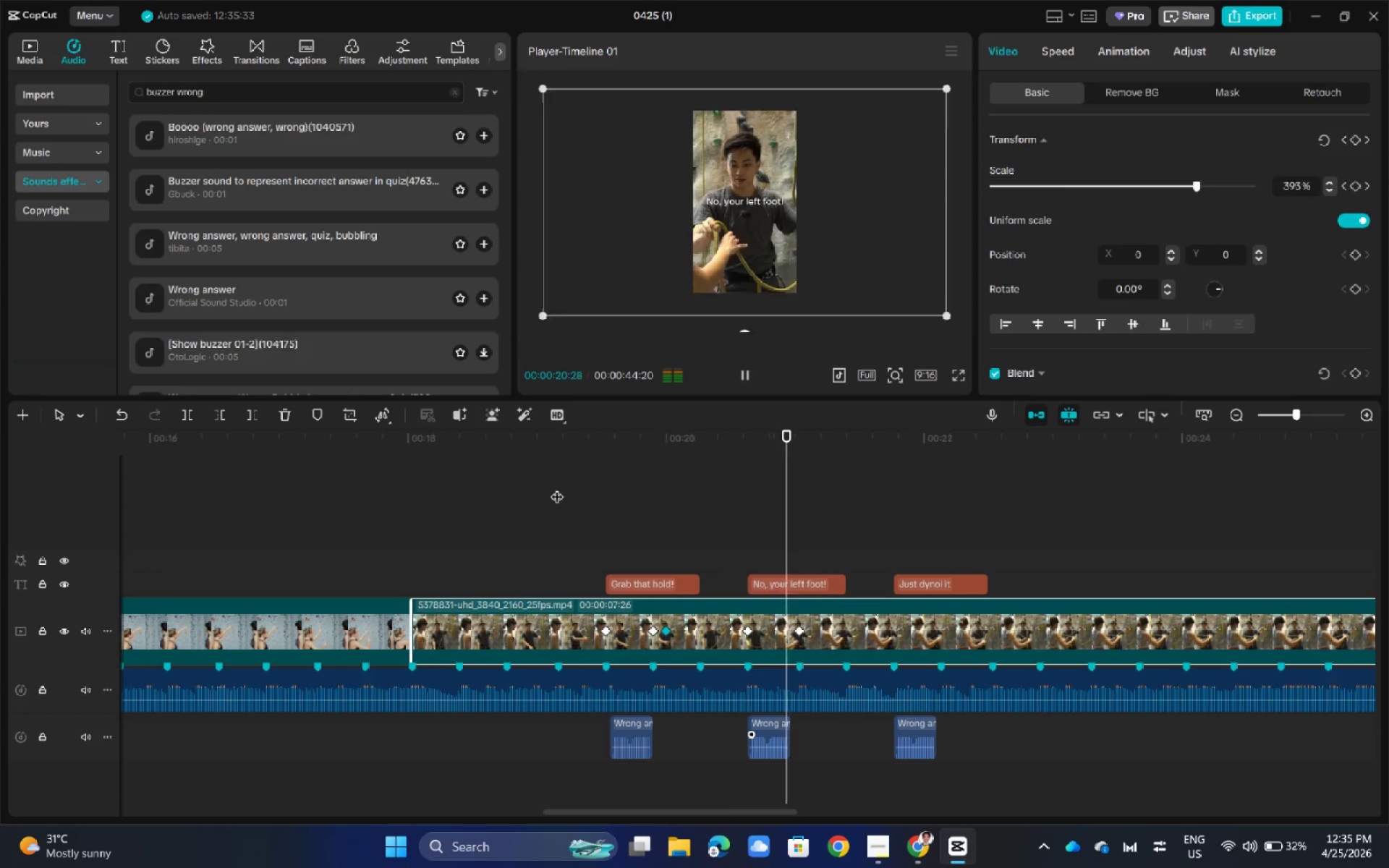 
key(Space)
 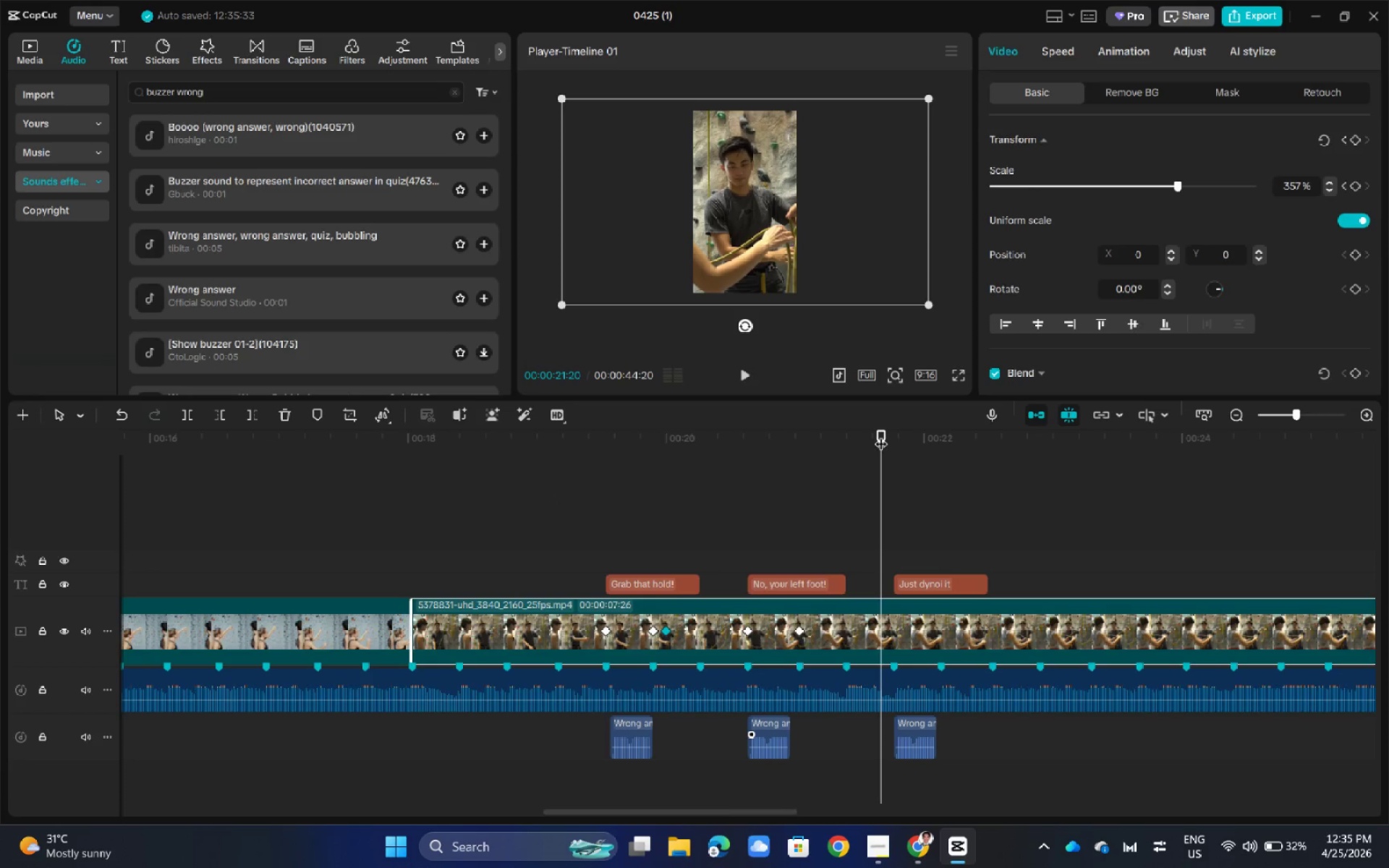 
left_click_drag(start_coordinate=[880, 434], to_coordinate=[746, 480])
 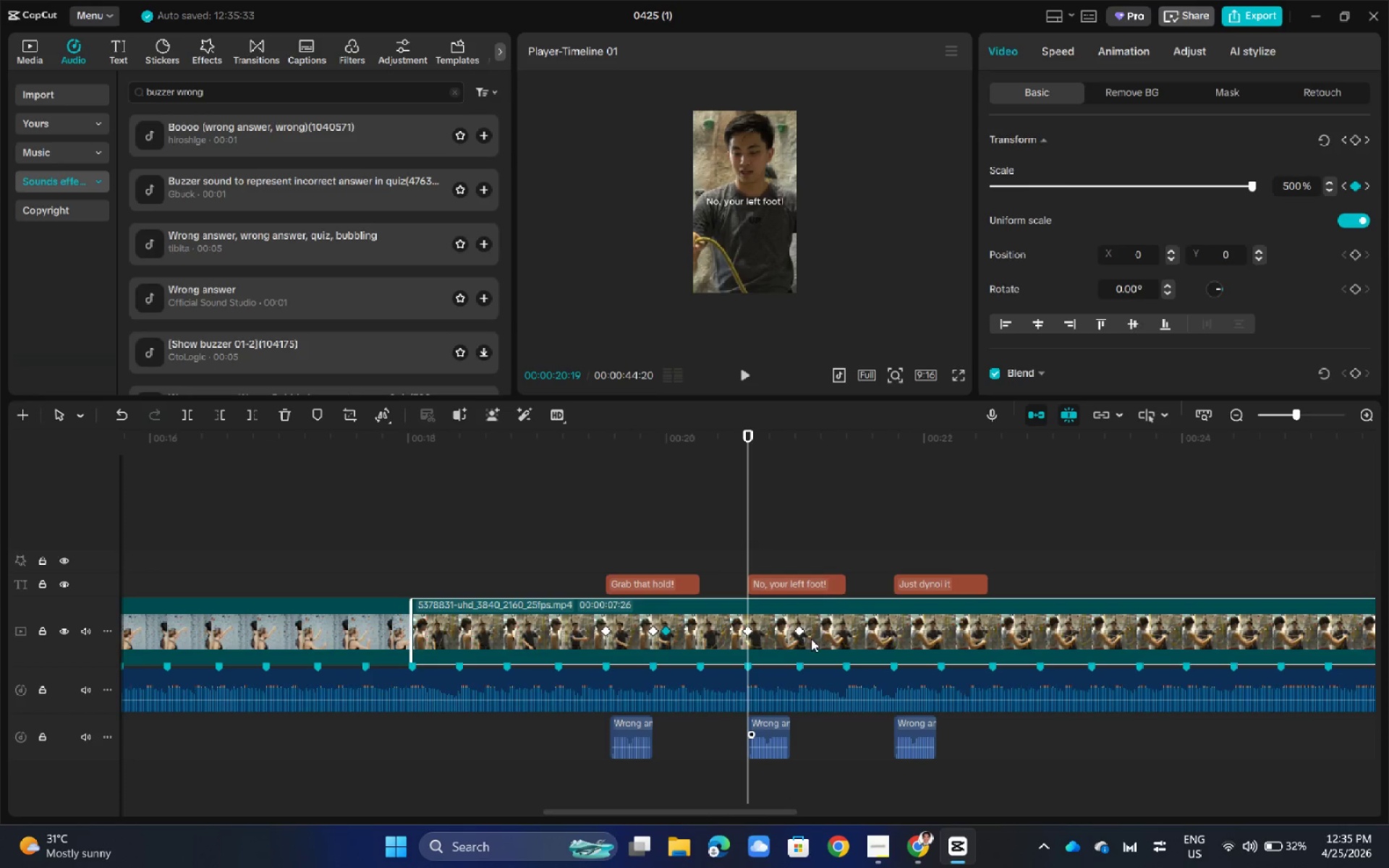 
left_click([799, 627])
 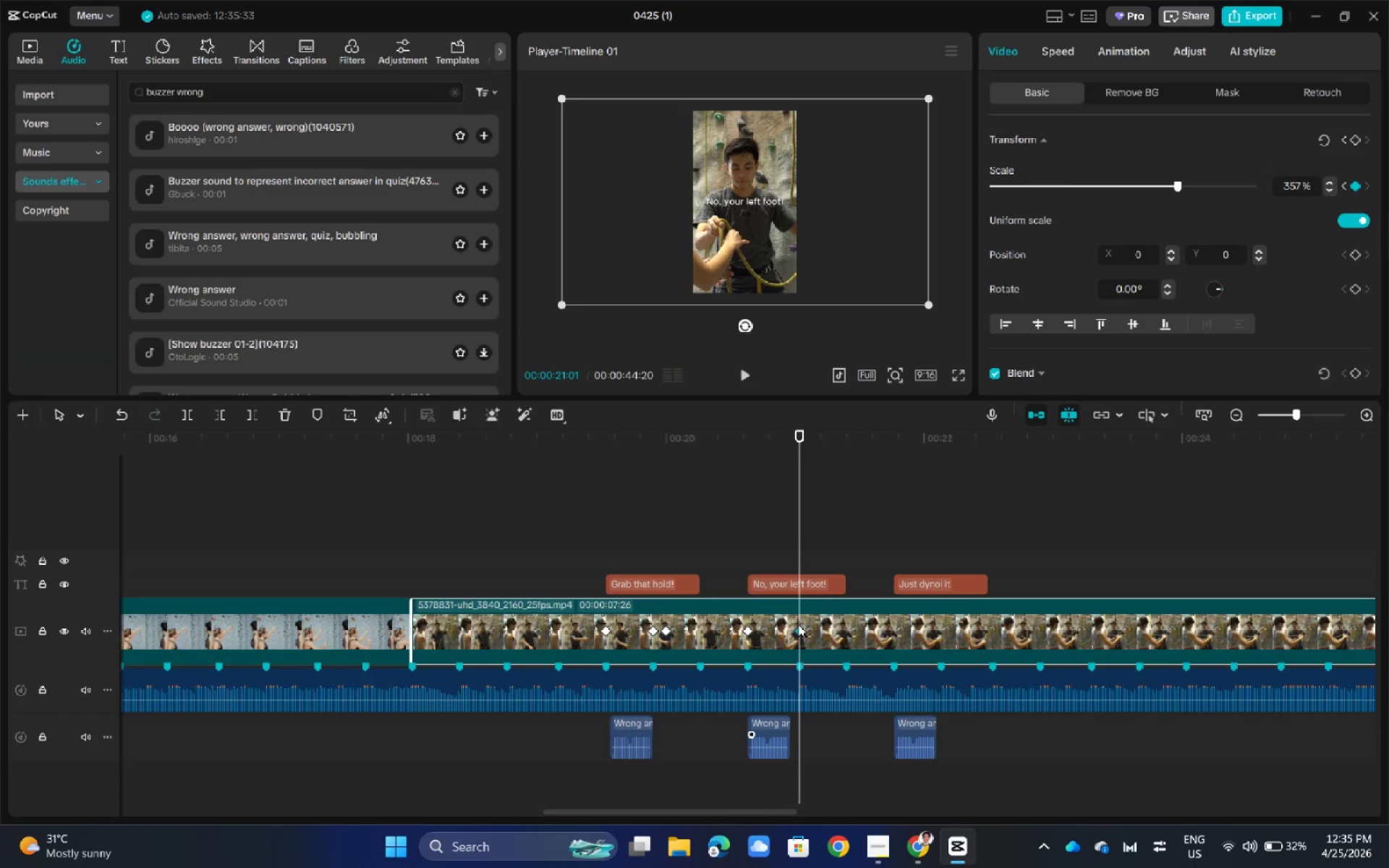 
wait(5.83)
 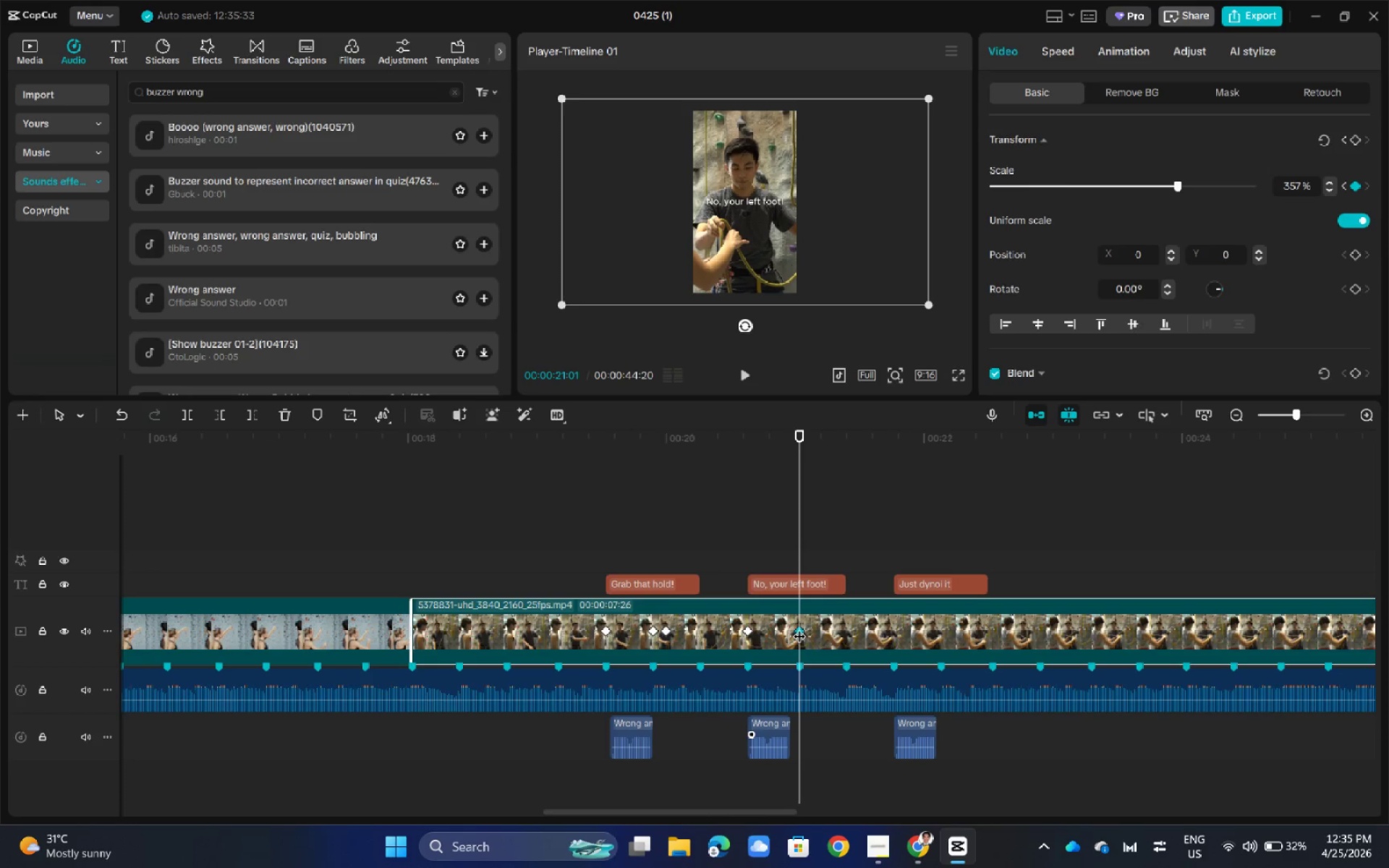 
left_click_drag(start_coordinate=[798, 629], to_coordinate=[845, 627])
 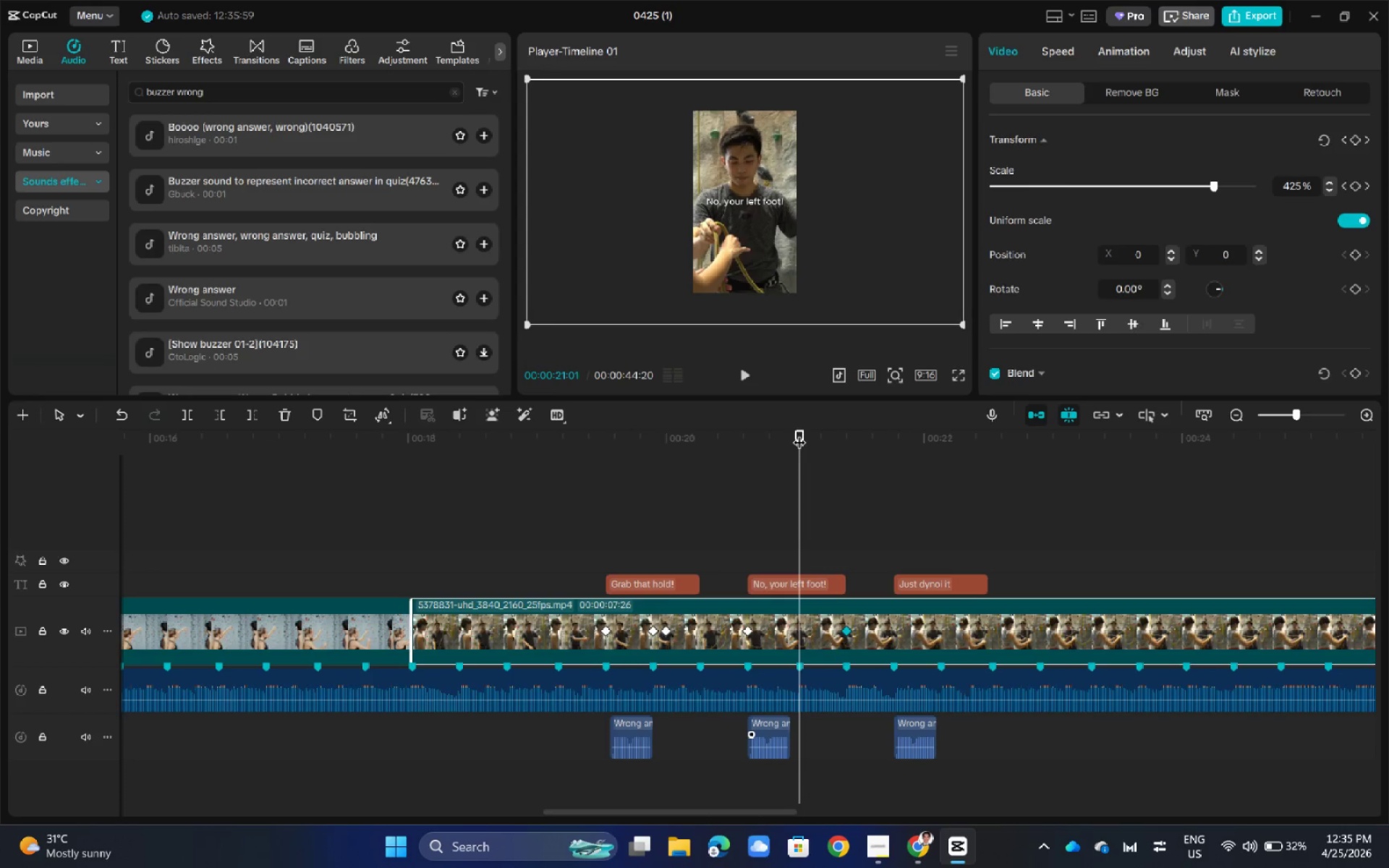 
left_click_drag(start_coordinate=[802, 430], to_coordinate=[655, 469])
 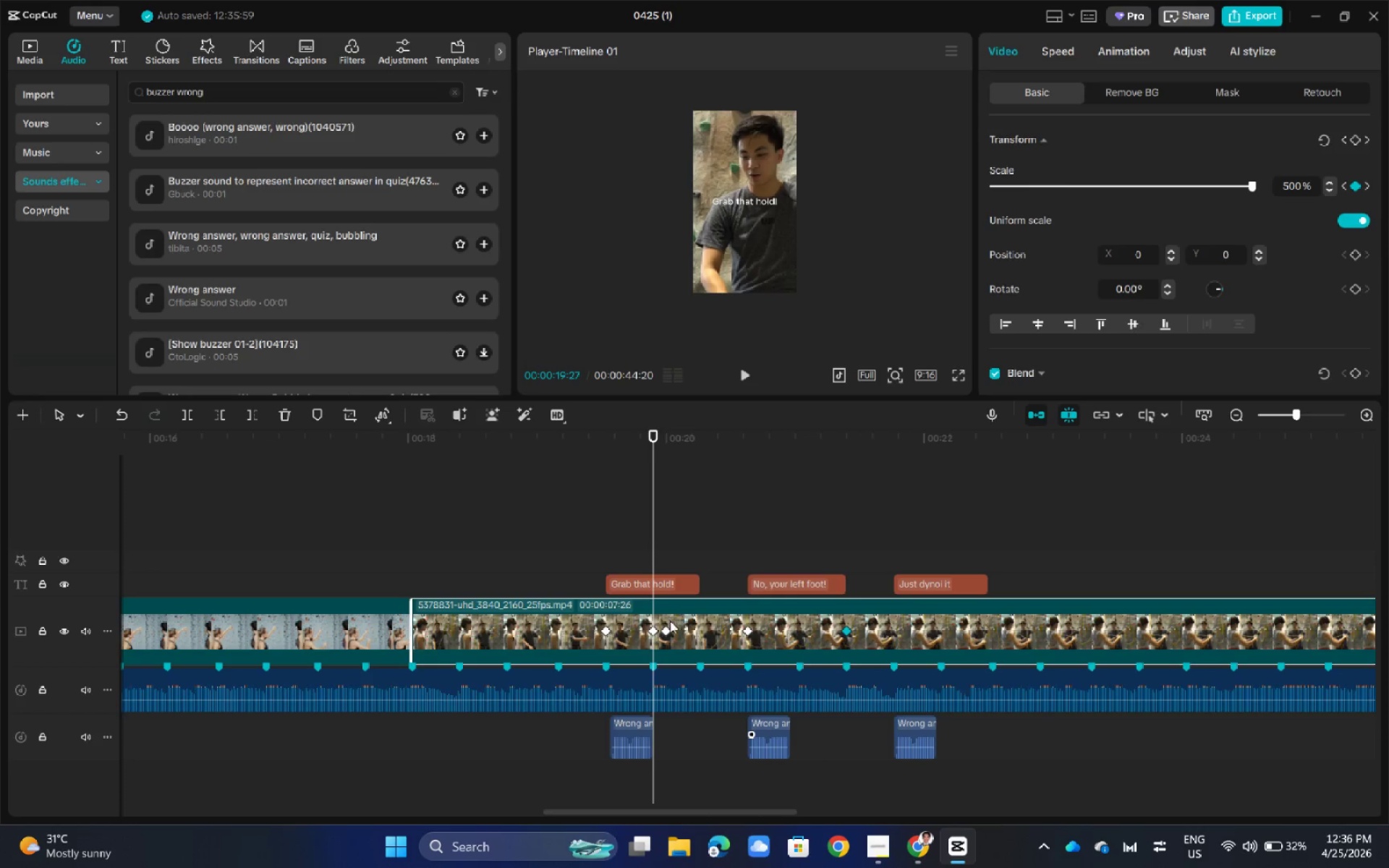 
left_click([667, 632])
 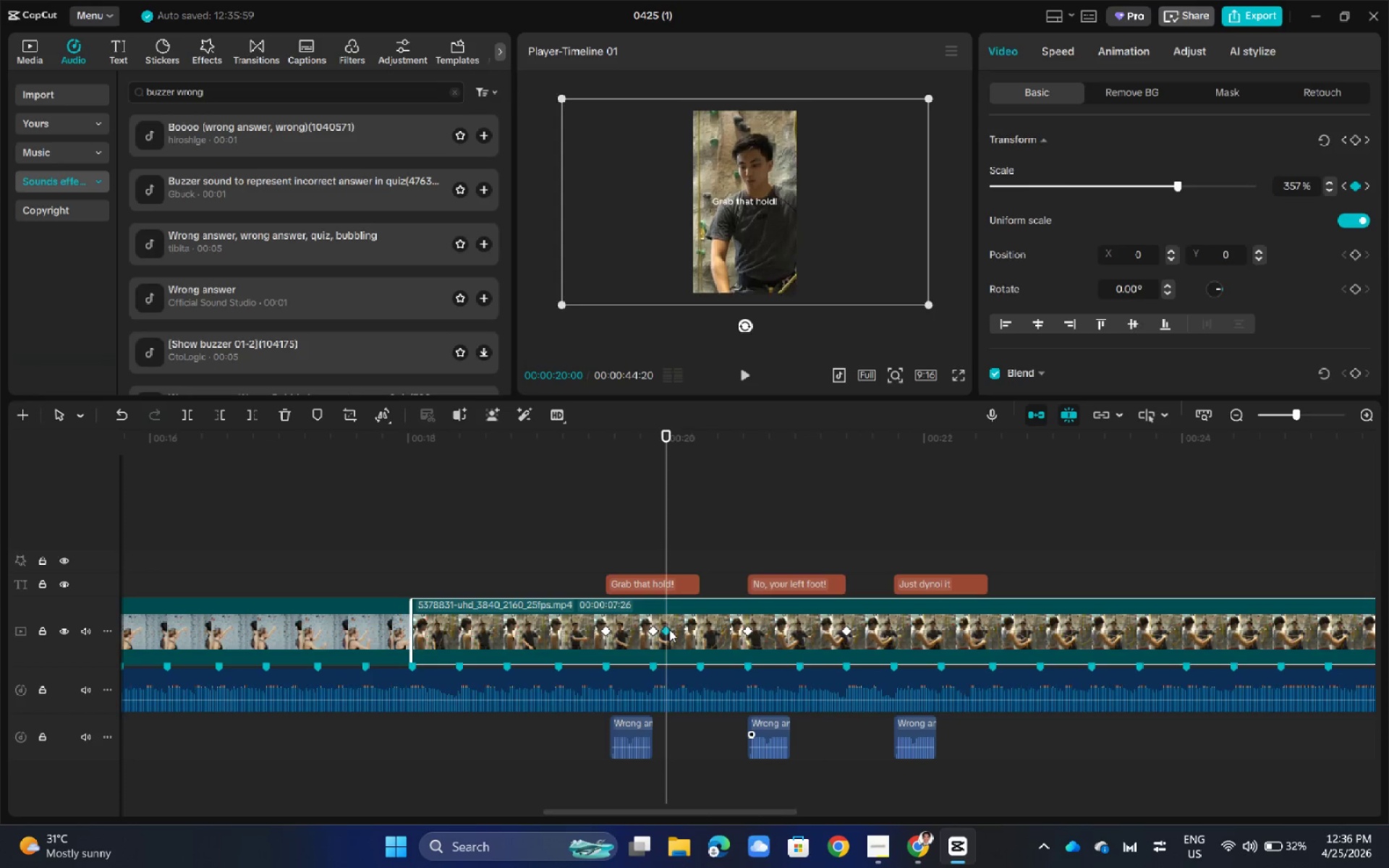 
left_click_drag(start_coordinate=[668, 432], to_coordinate=[605, 447])
 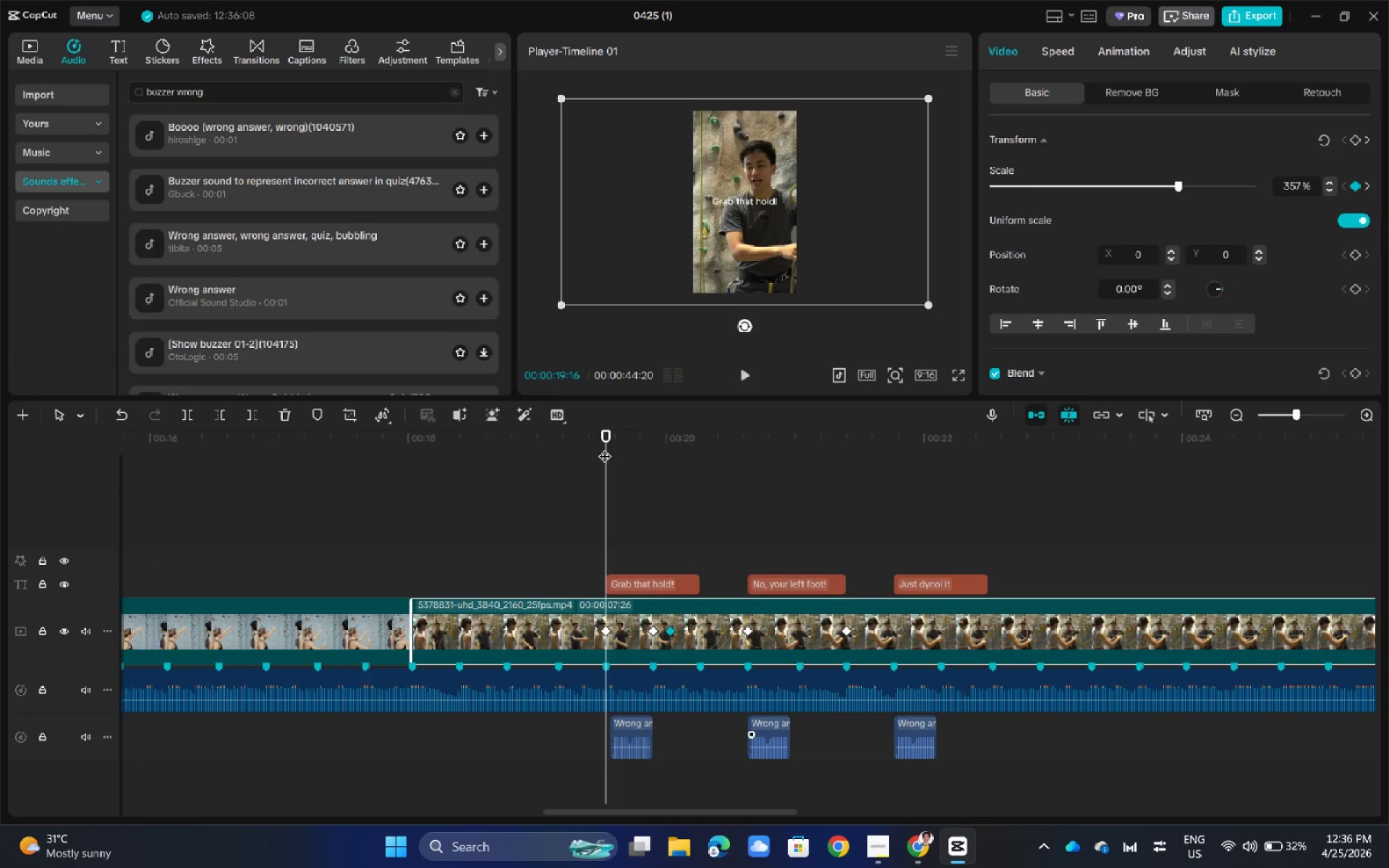 
key(Space)
 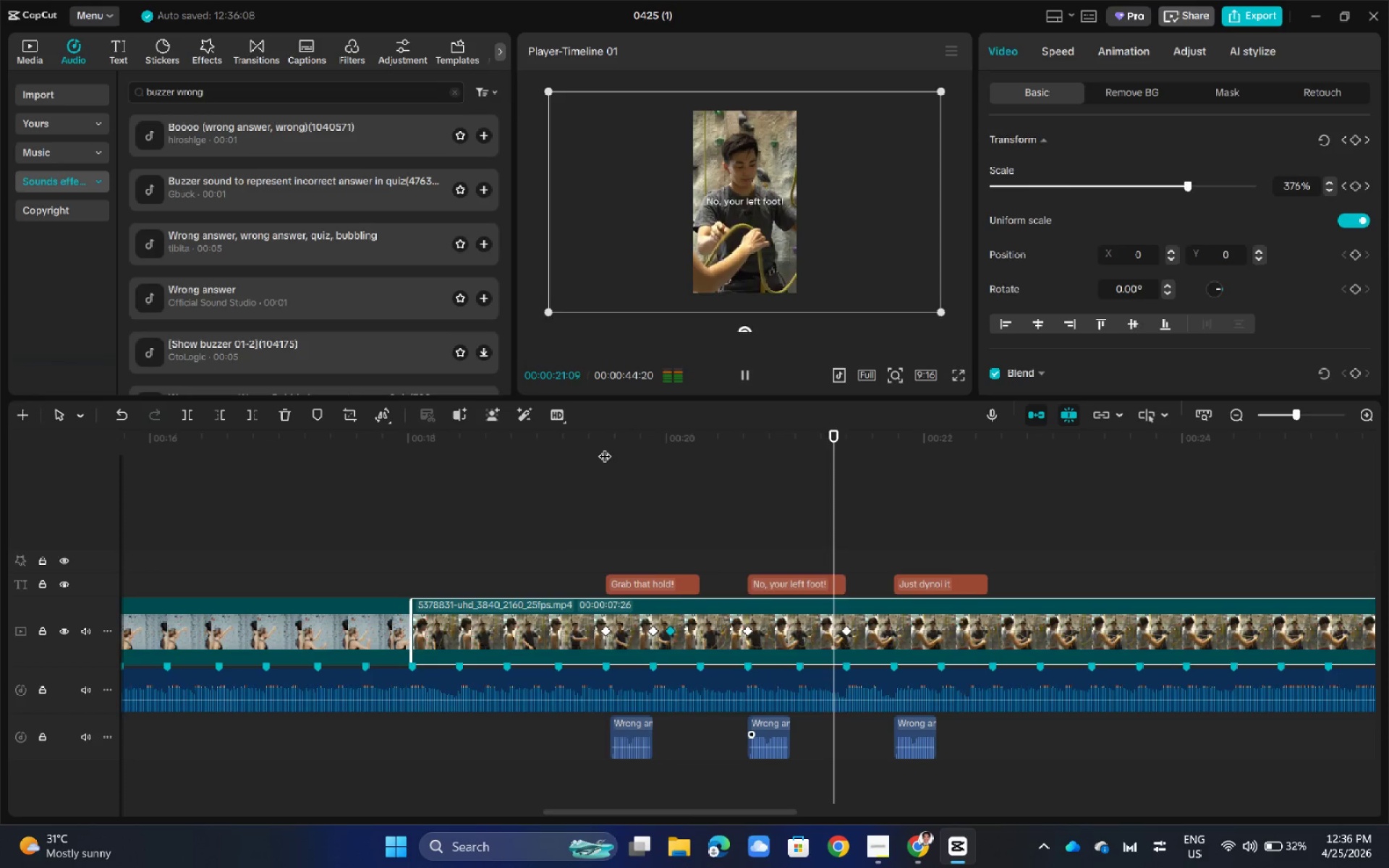 
key(Space)
 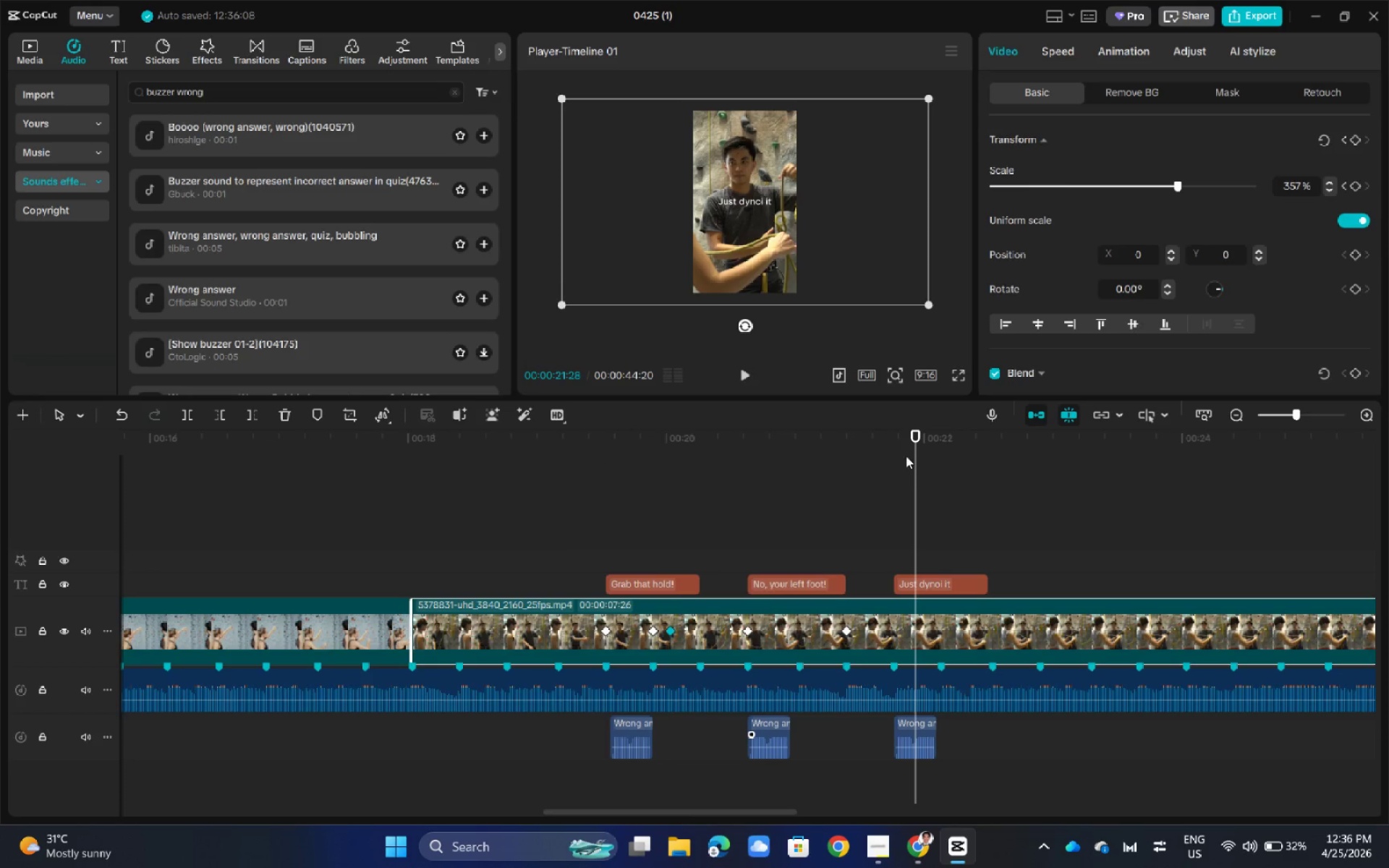 
left_click_drag(start_coordinate=[919, 430], to_coordinate=[675, 475])
 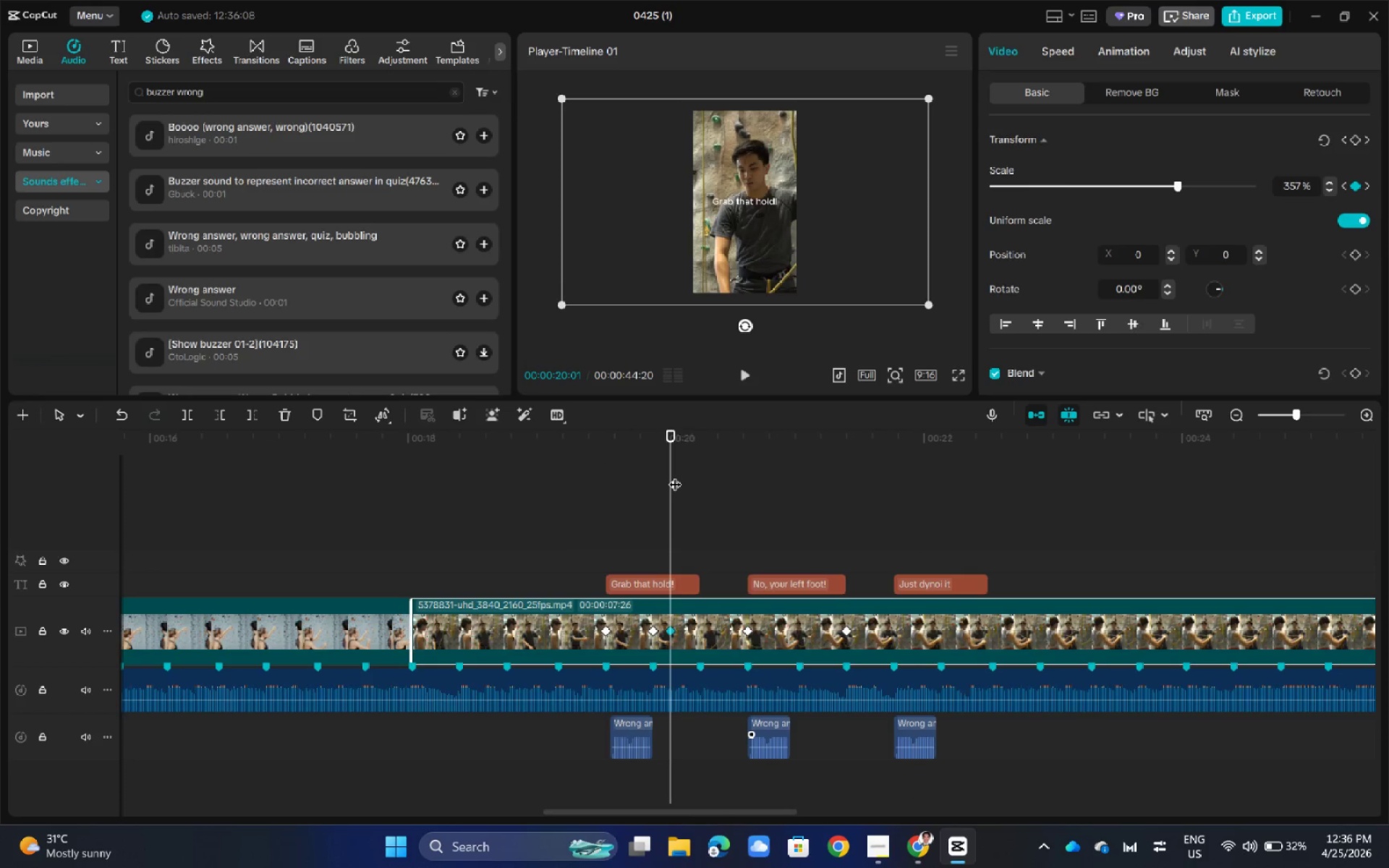 
key(Space)
 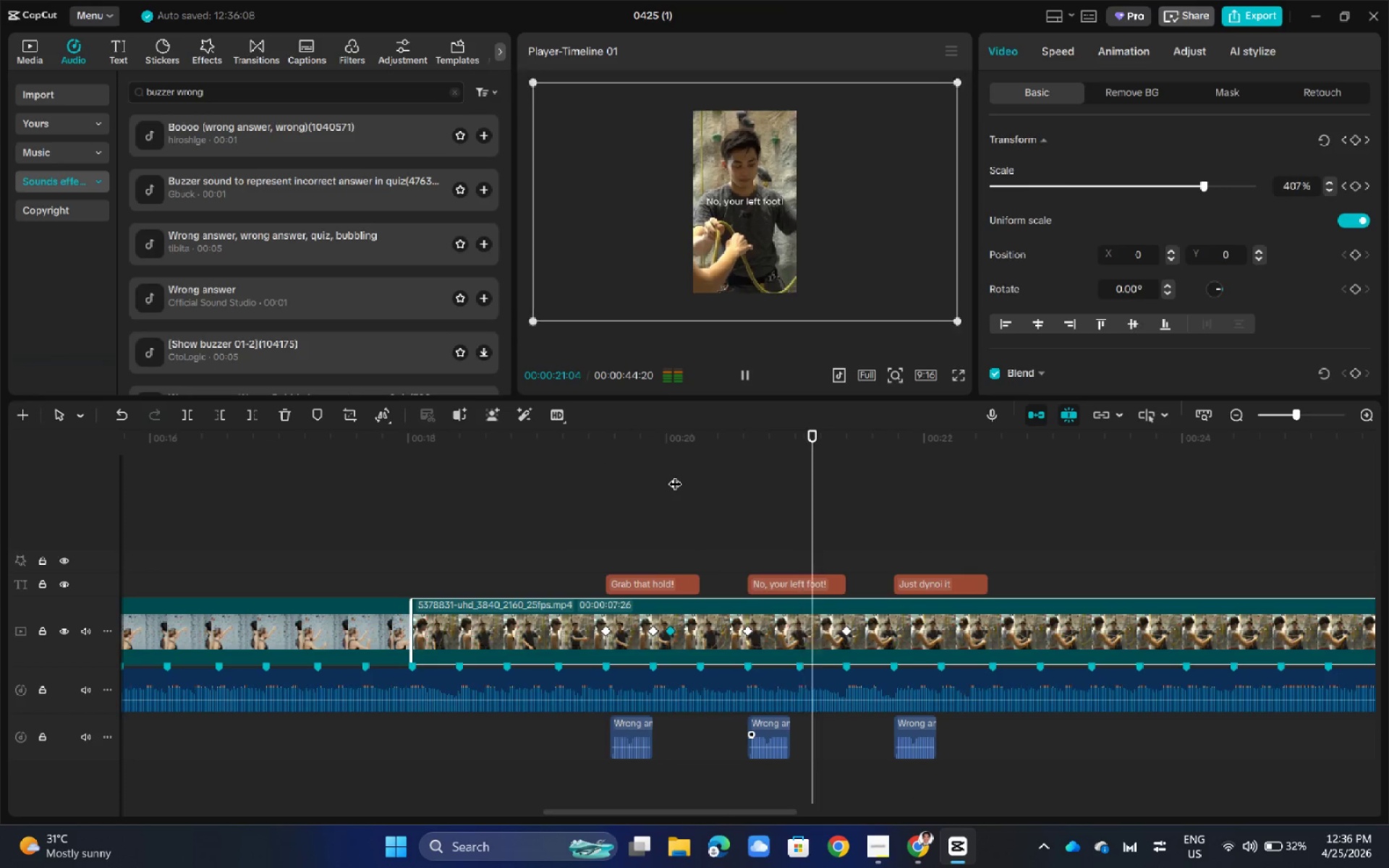 
key(Space)
 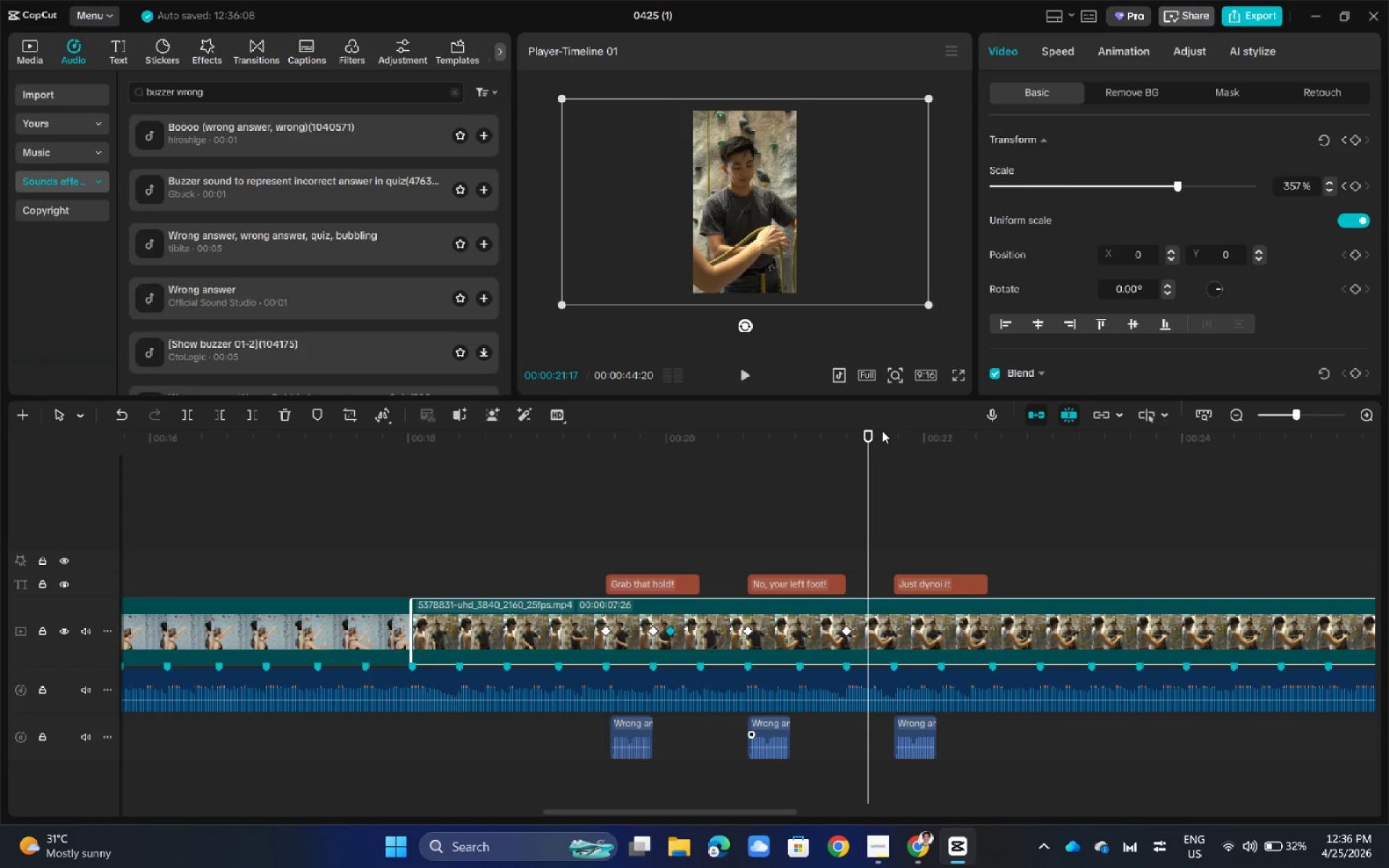 
left_click_drag(start_coordinate=[870, 434], to_coordinate=[844, 503])
 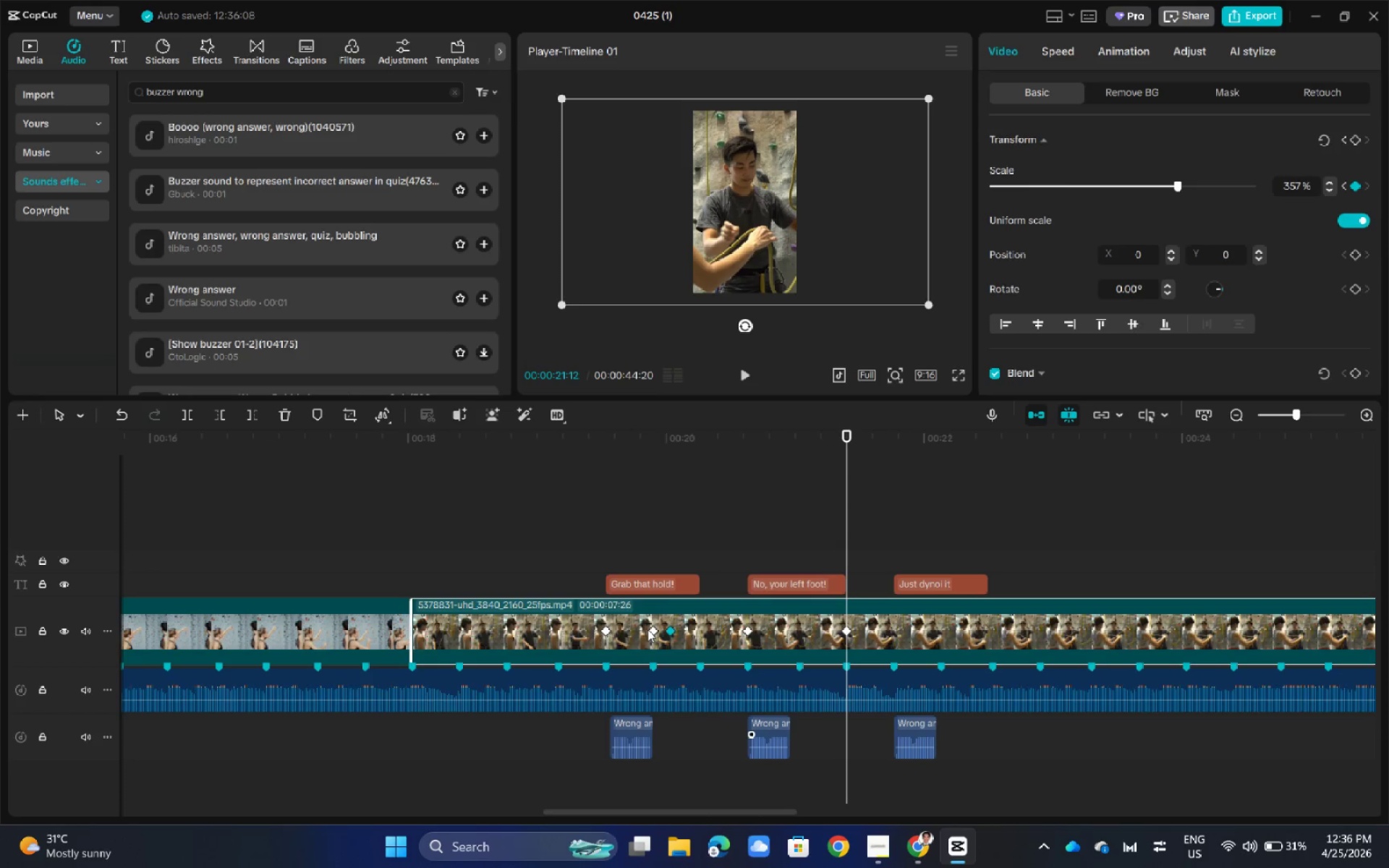 
wait(6.33)
 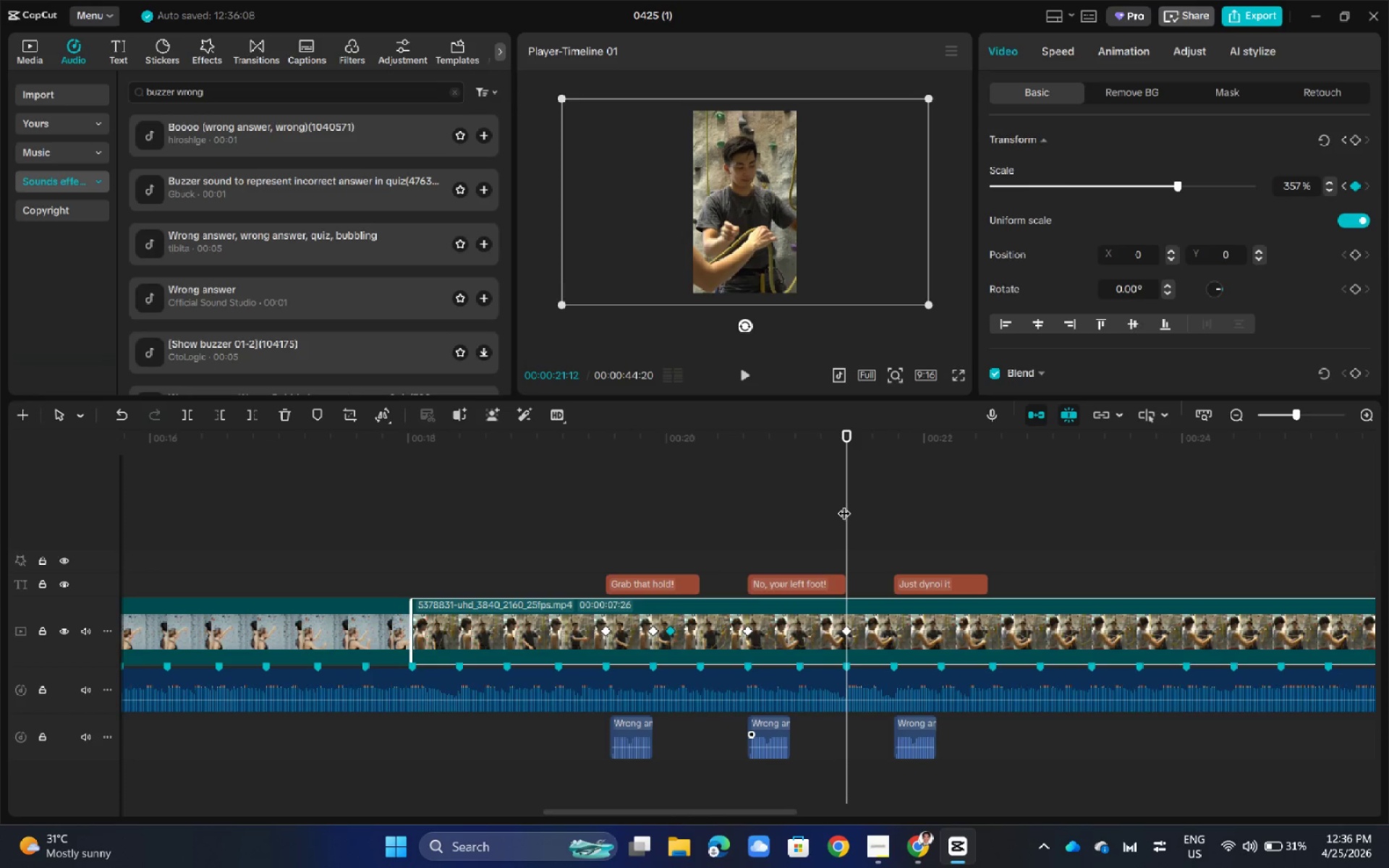 
left_click_drag(start_coordinate=[650, 630], to_coordinate=[681, 629])
 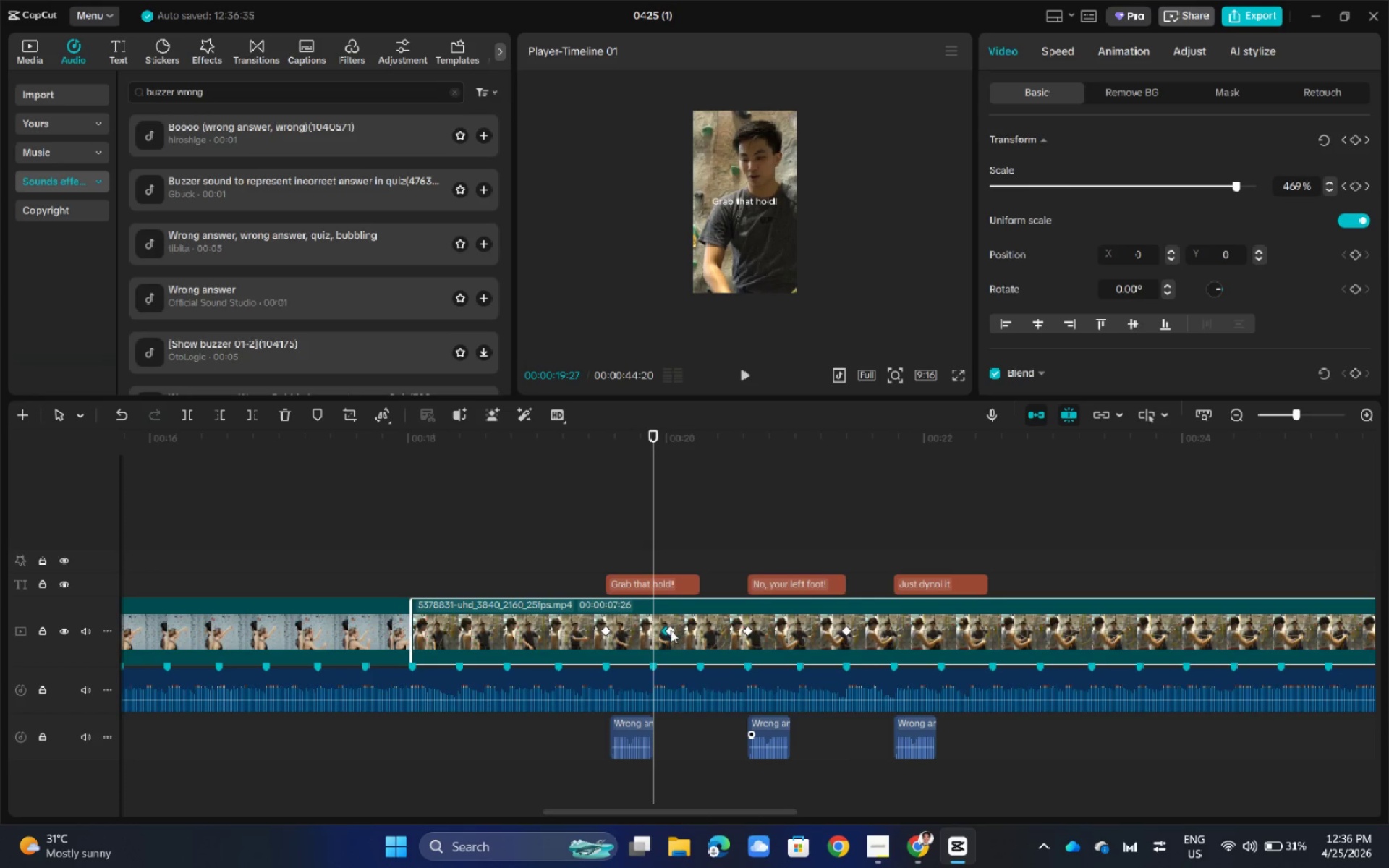 
left_click([671, 630])
 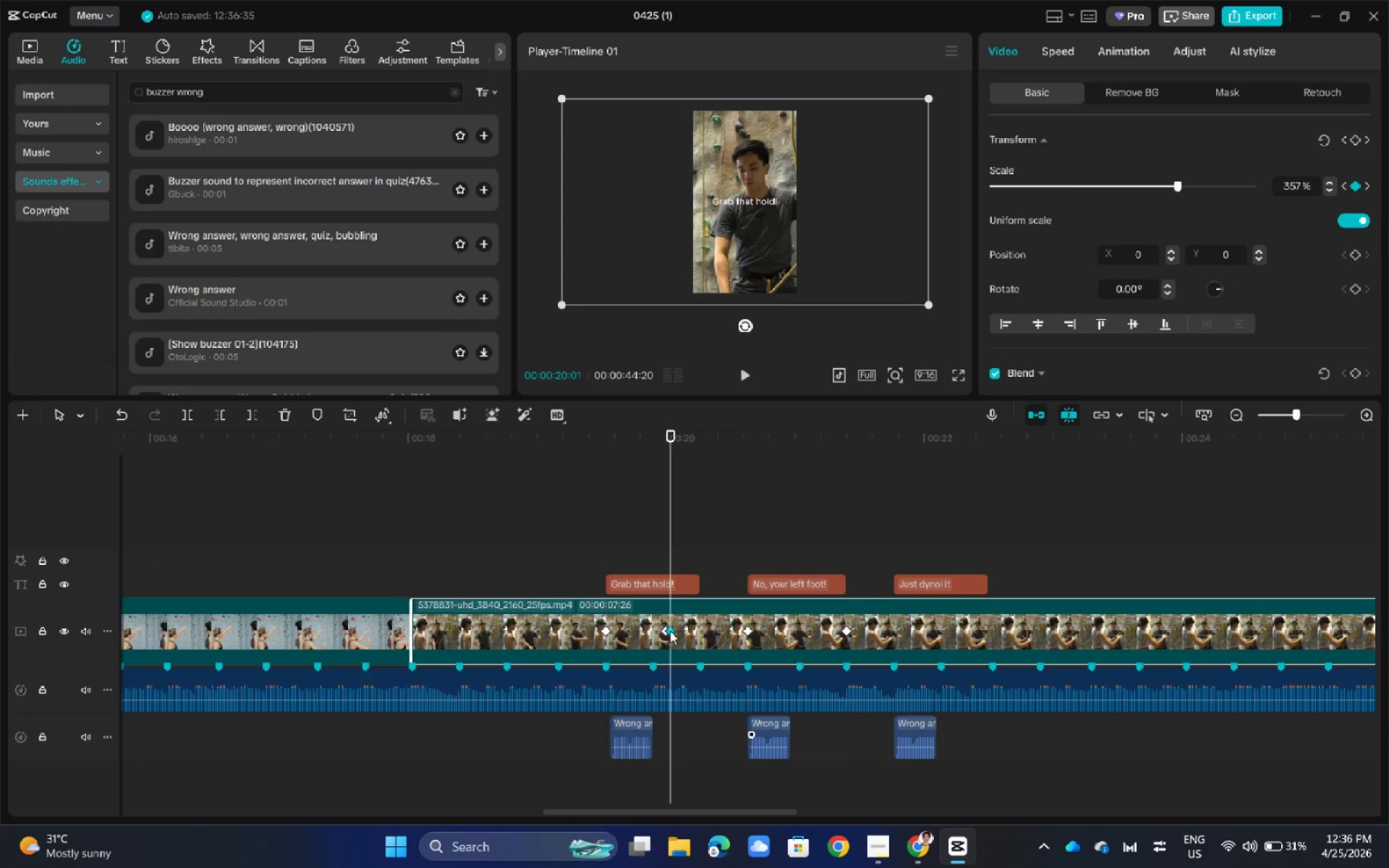 
left_click_drag(start_coordinate=[670, 631], to_coordinate=[702, 627])
 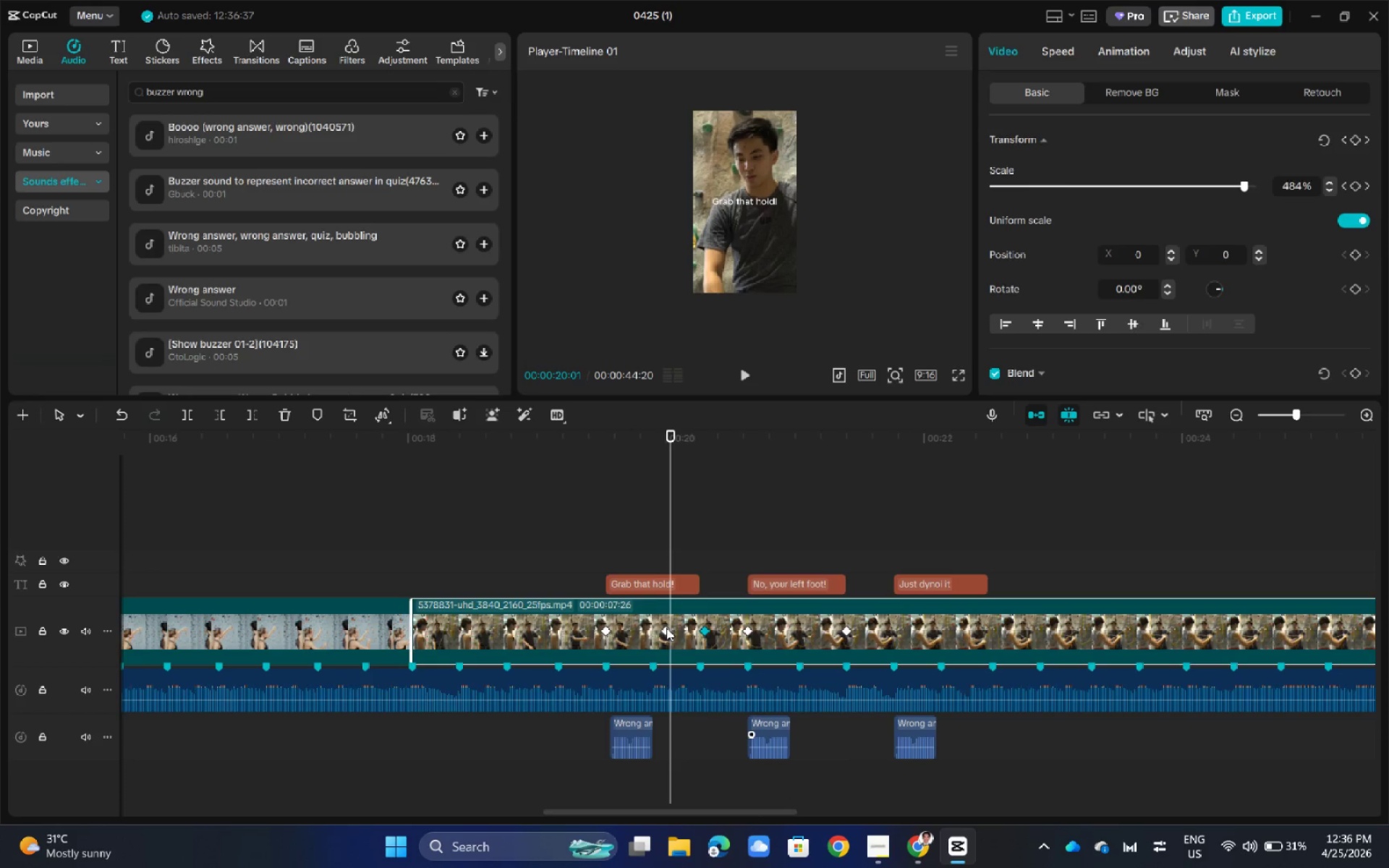 
left_click_drag(start_coordinate=[666, 628], to_coordinate=[696, 629])
 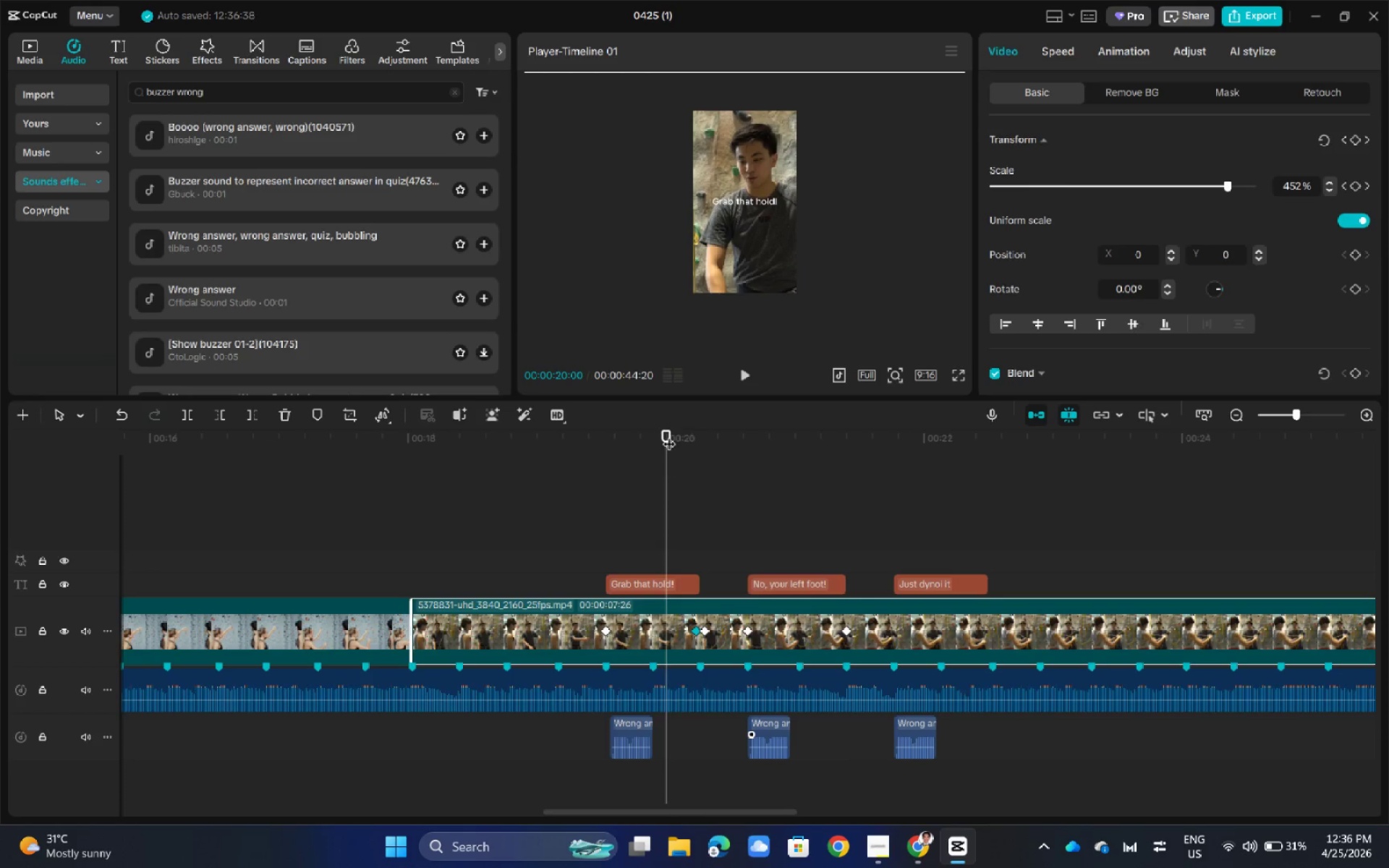 
left_click_drag(start_coordinate=[668, 433], to_coordinate=[605, 449])
 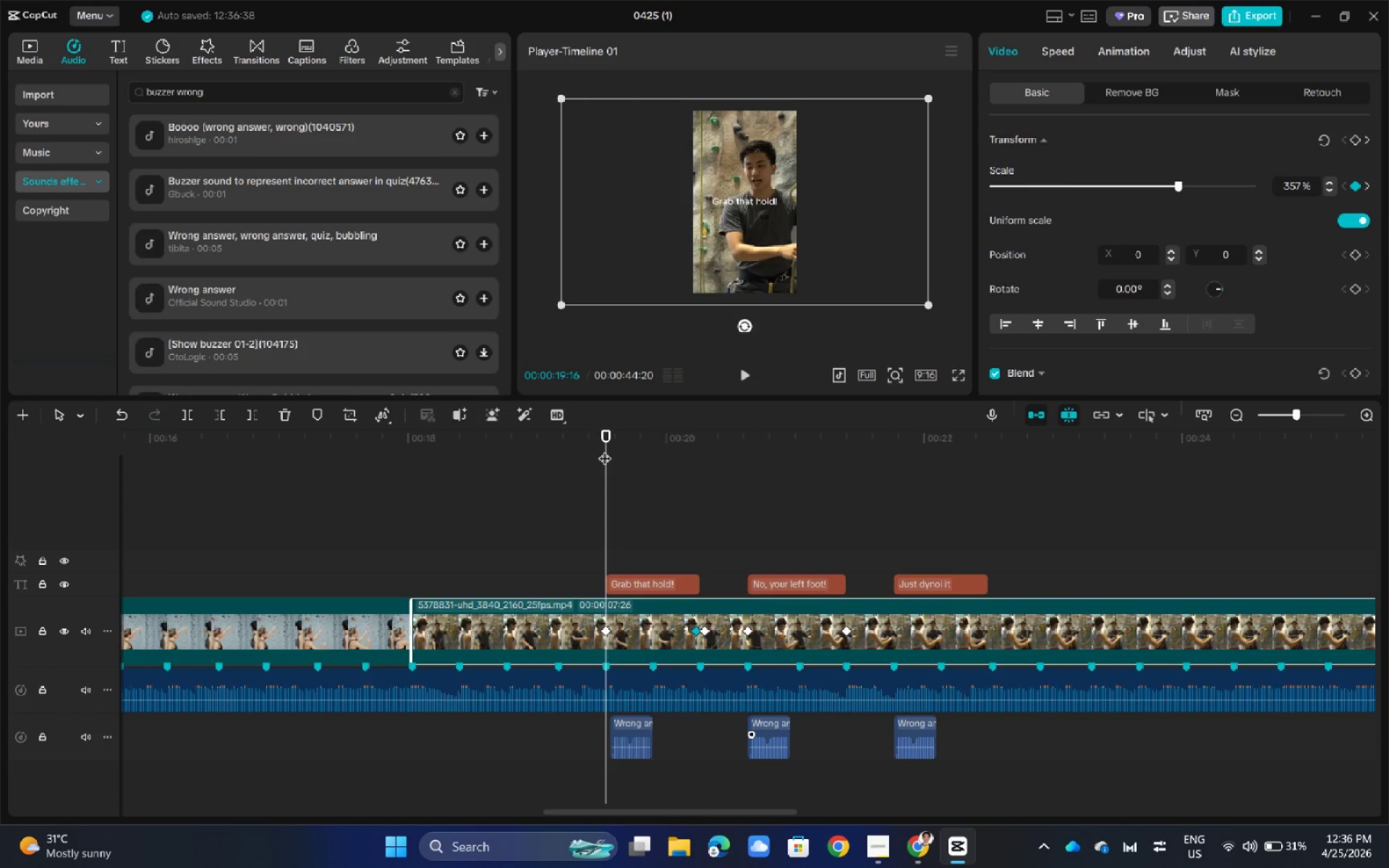 
key(Space)
 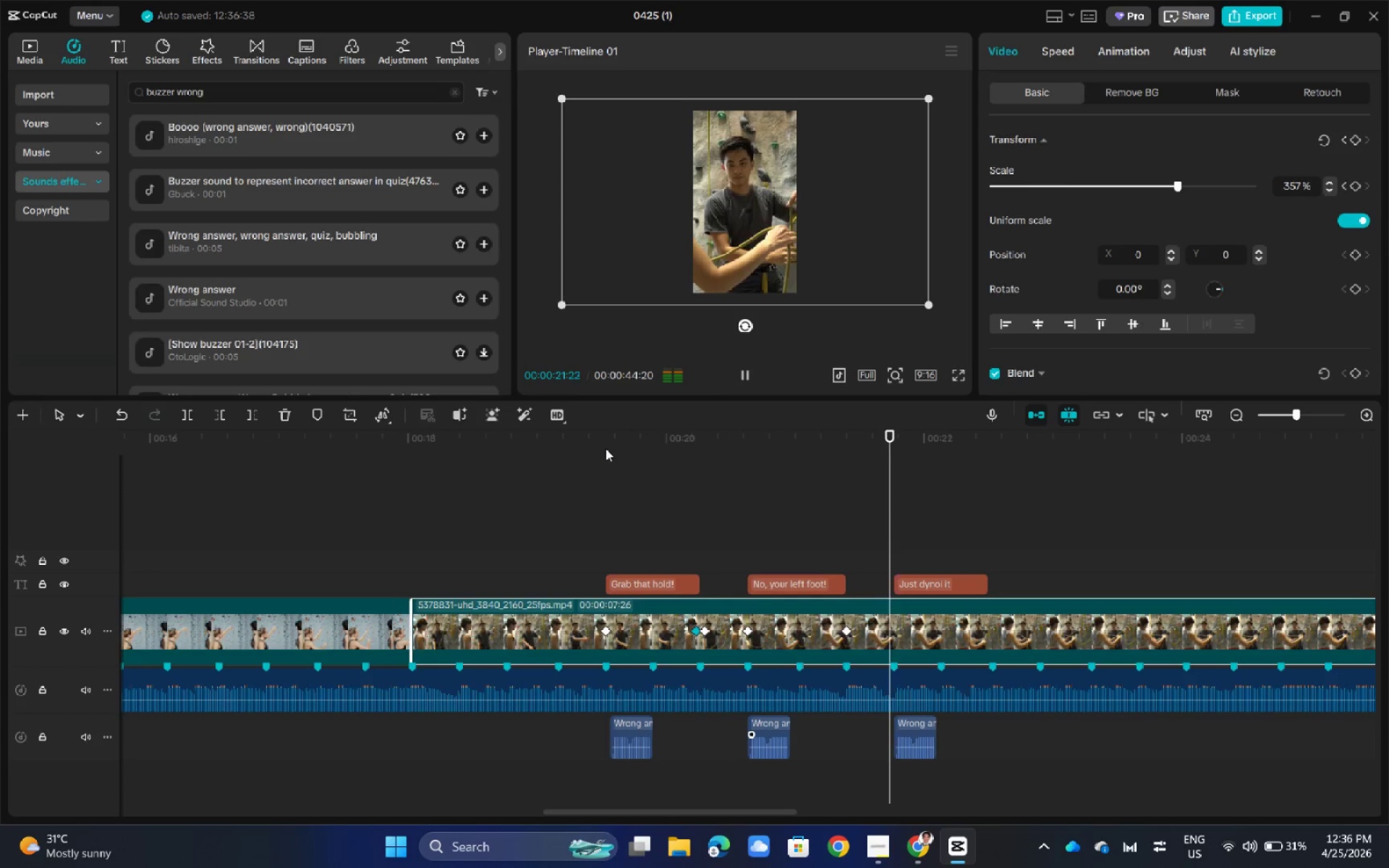 
key(Space)
 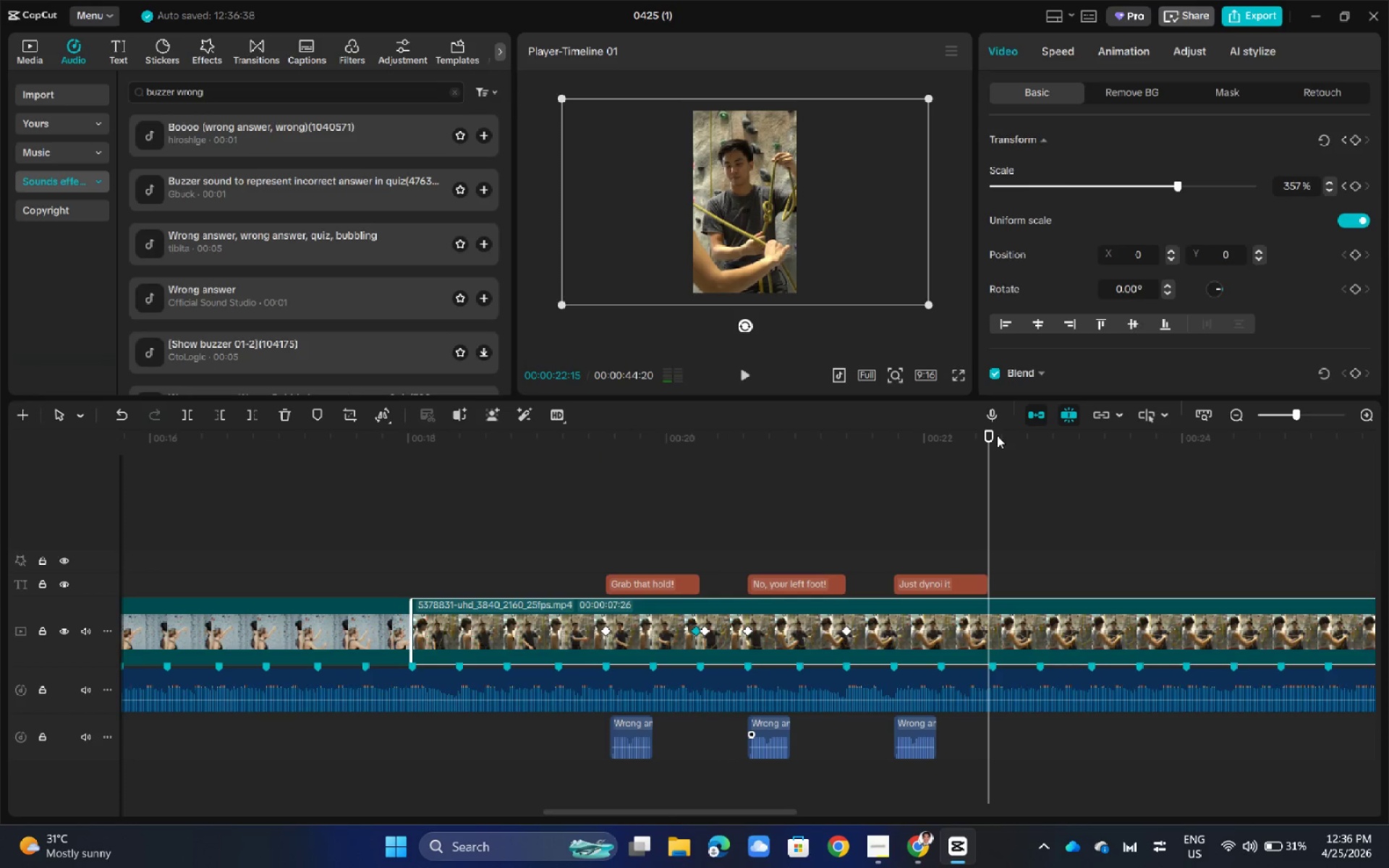 
left_click_drag(start_coordinate=[995, 434], to_coordinate=[749, 517])
 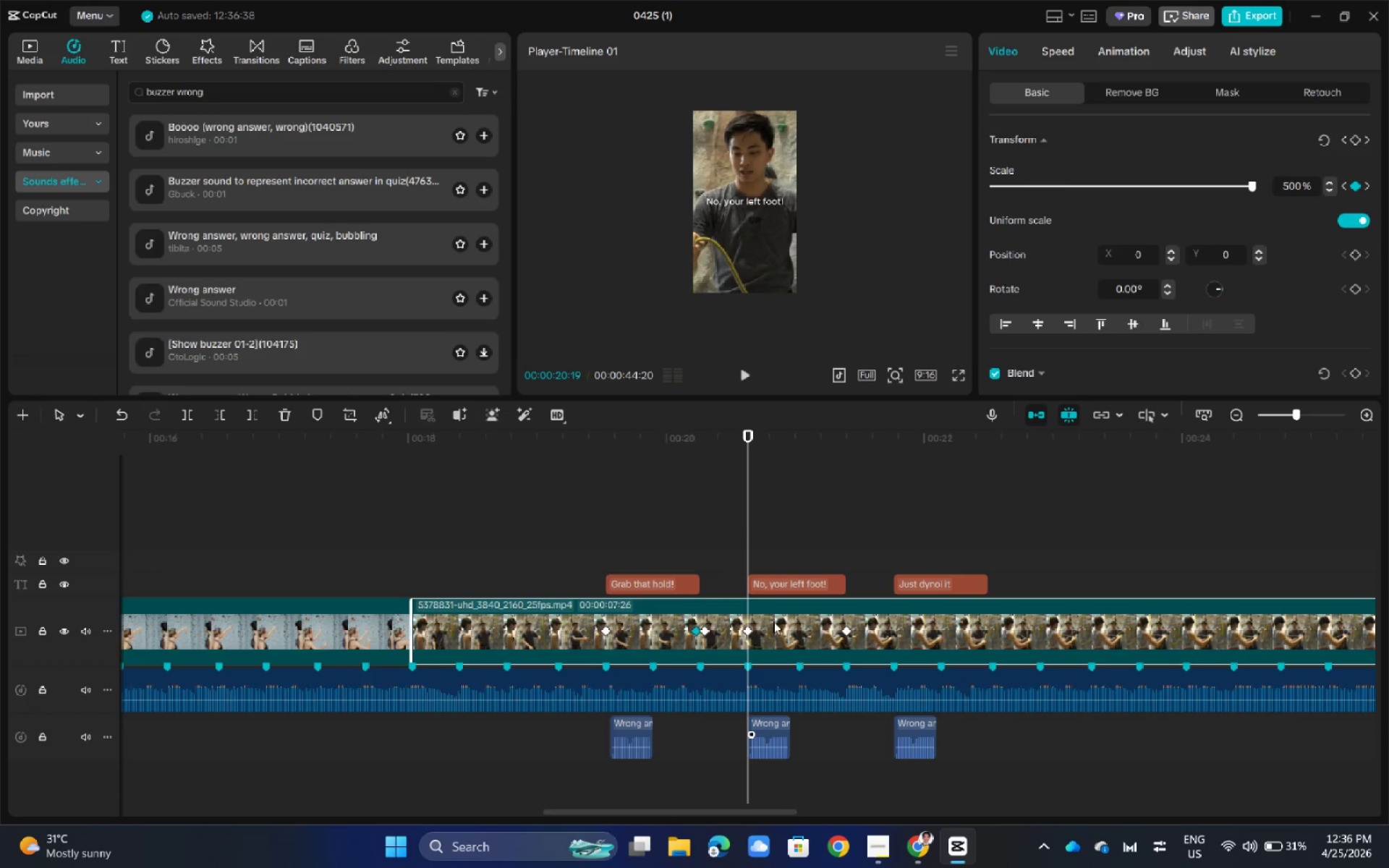 
left_click_drag(start_coordinate=[749, 432], to_coordinate=[603, 469])
 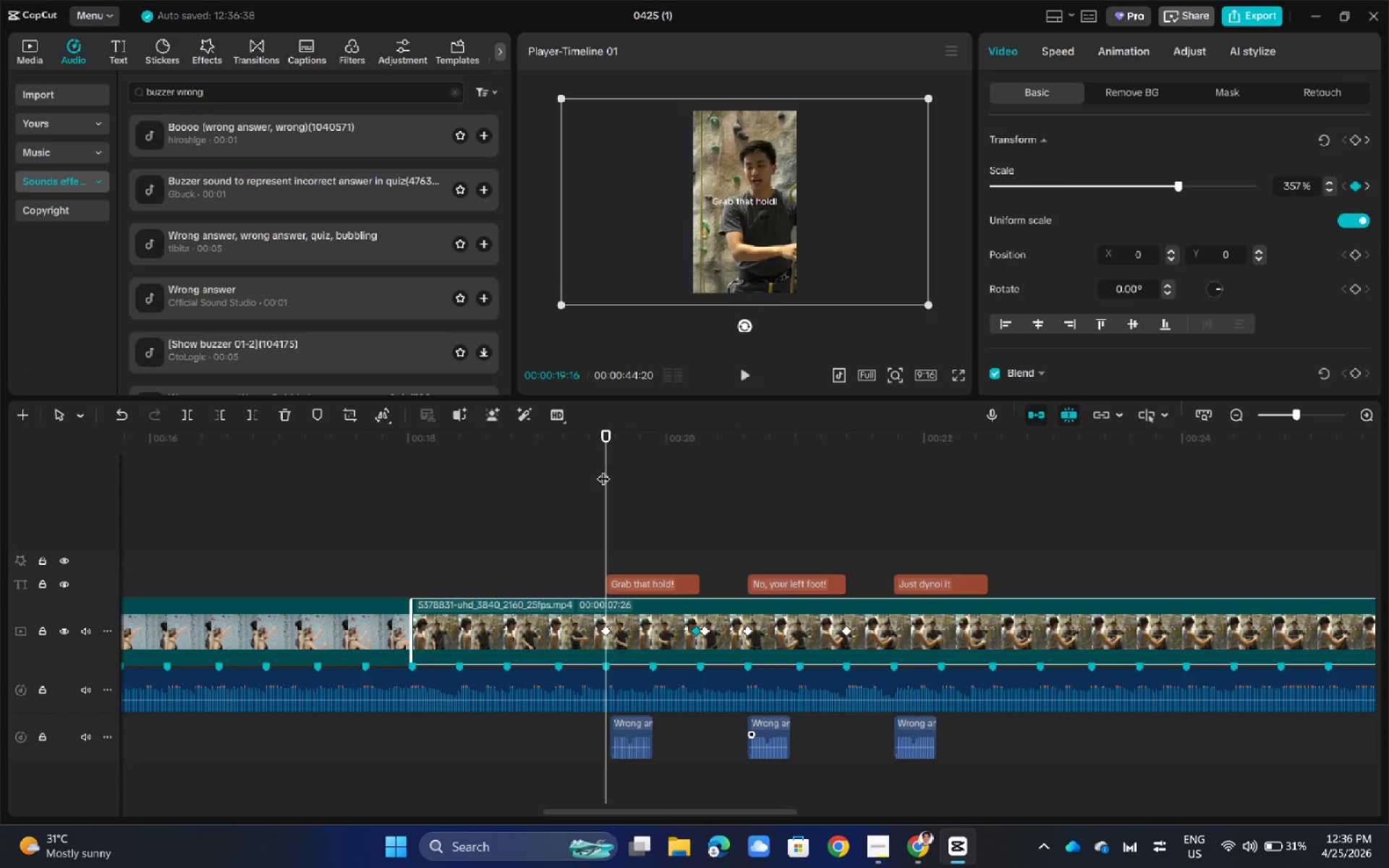 
key(Space)
 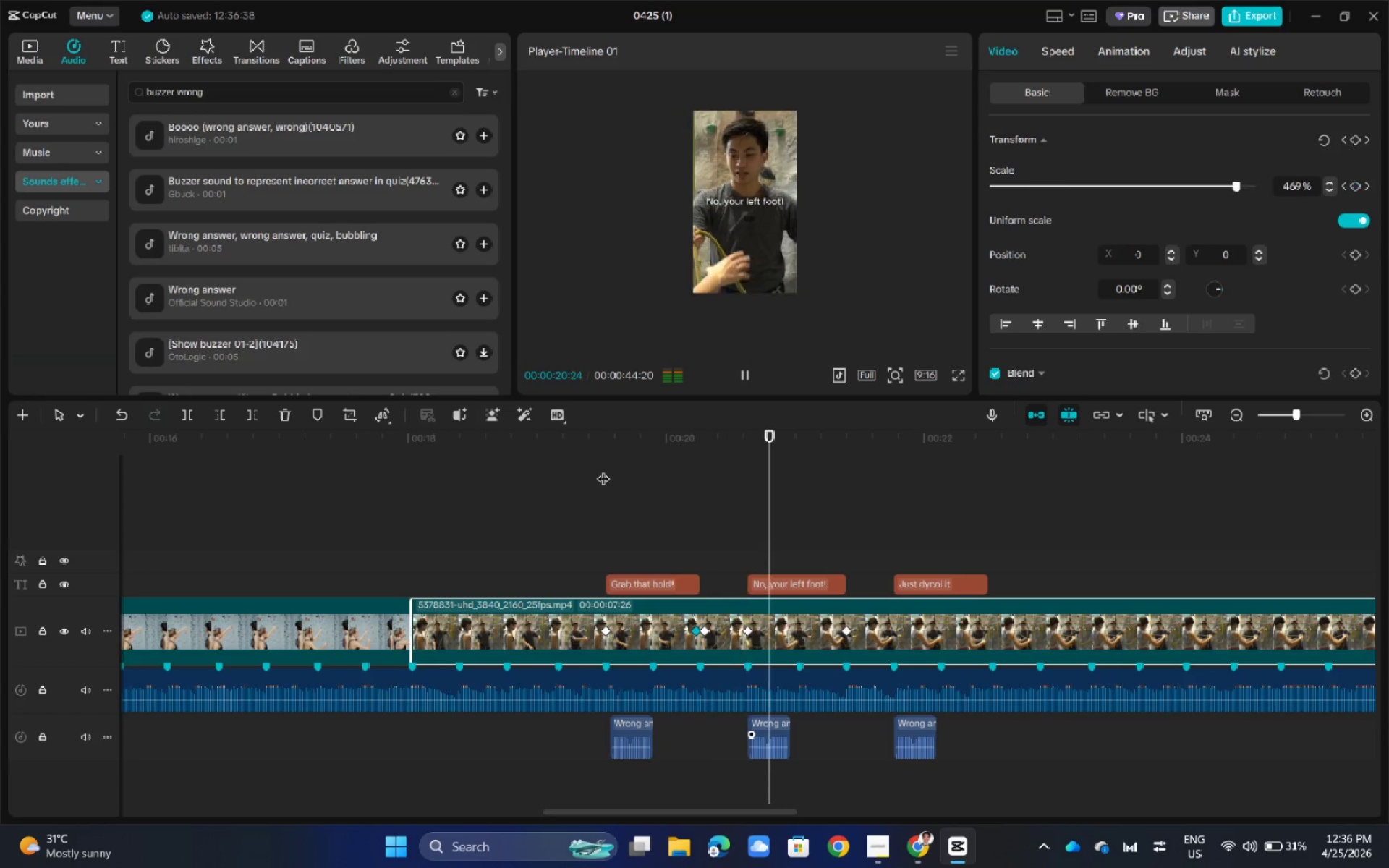 
key(Space)
 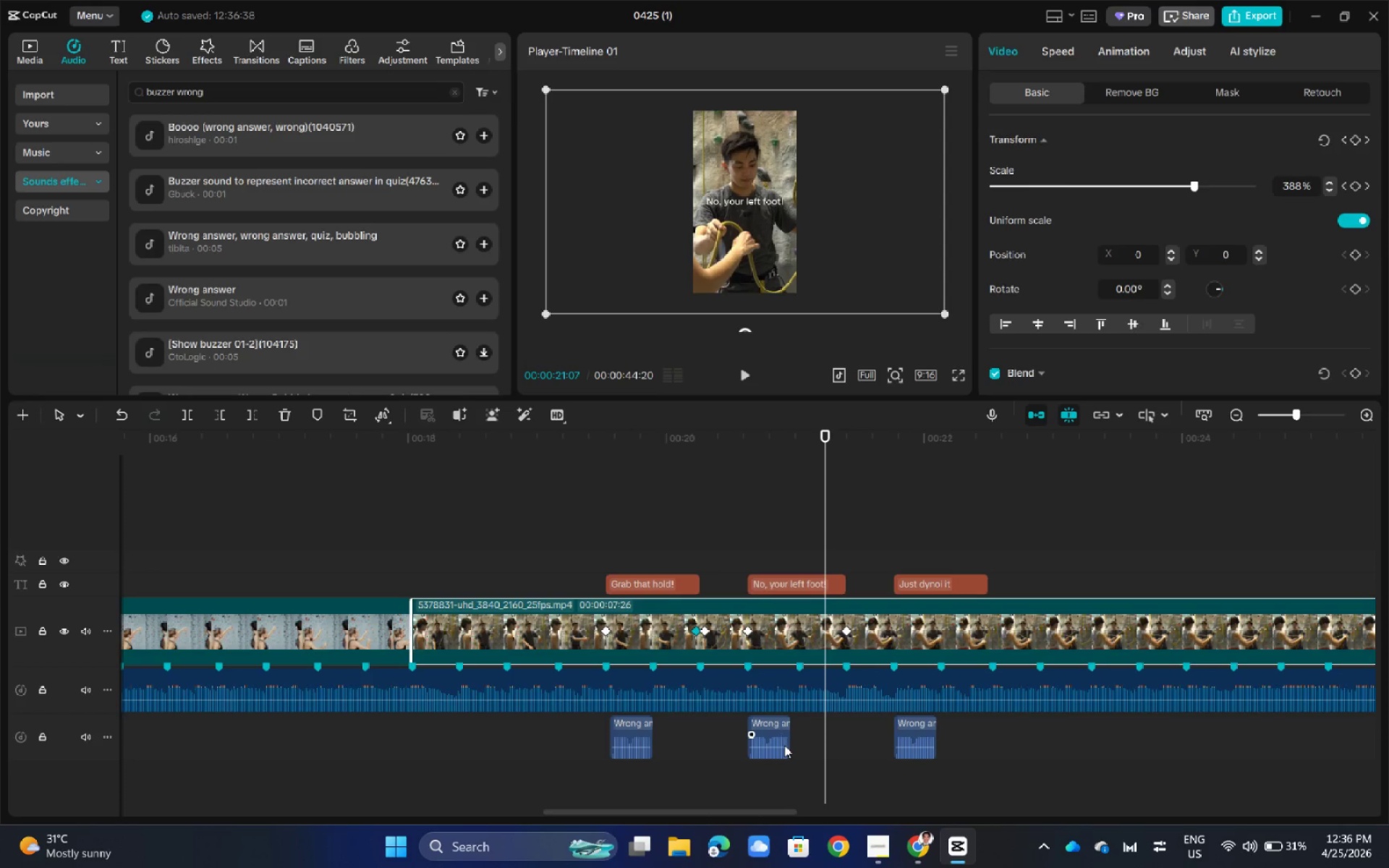 
left_click([783, 746])
 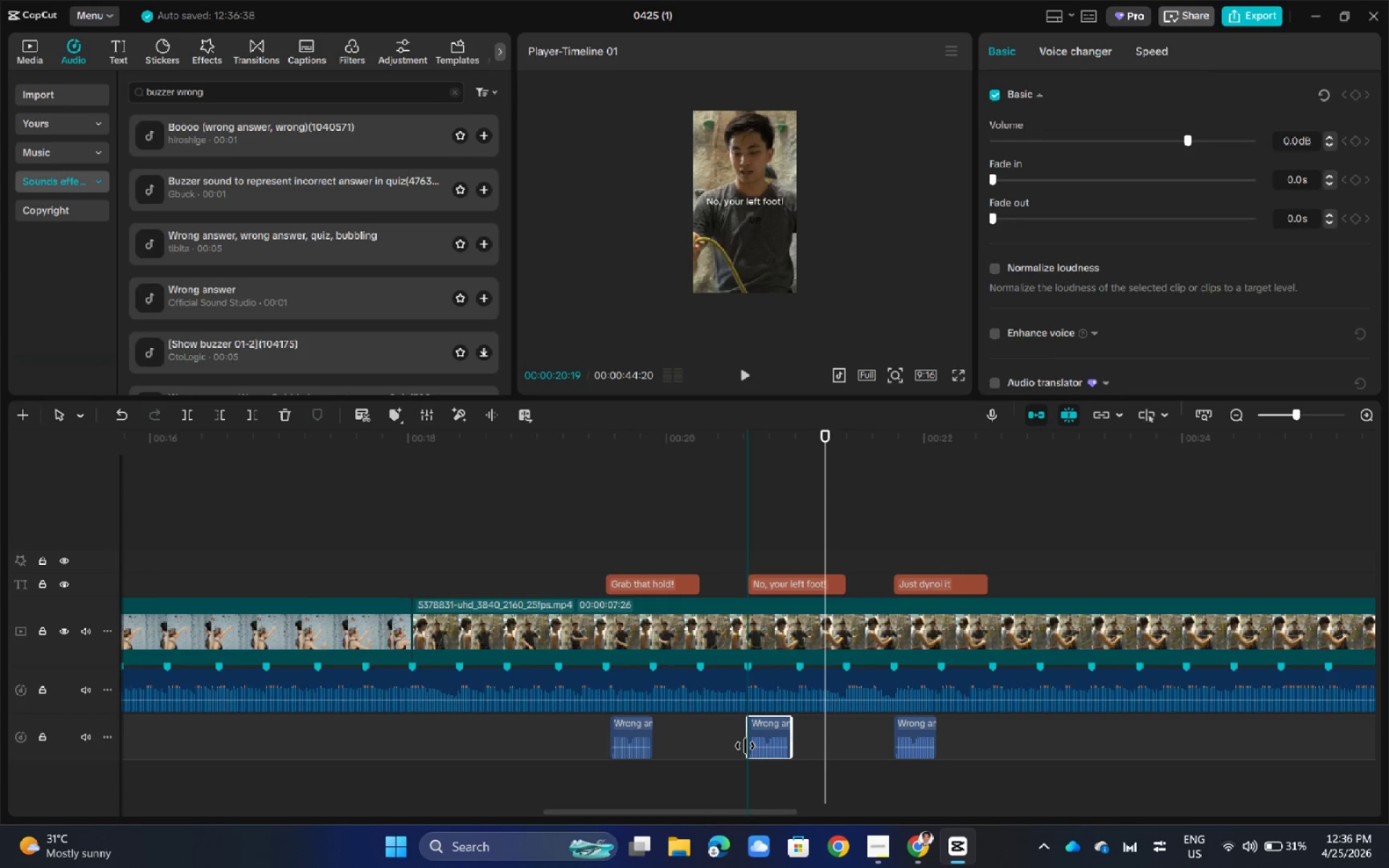 
left_click([630, 733])
 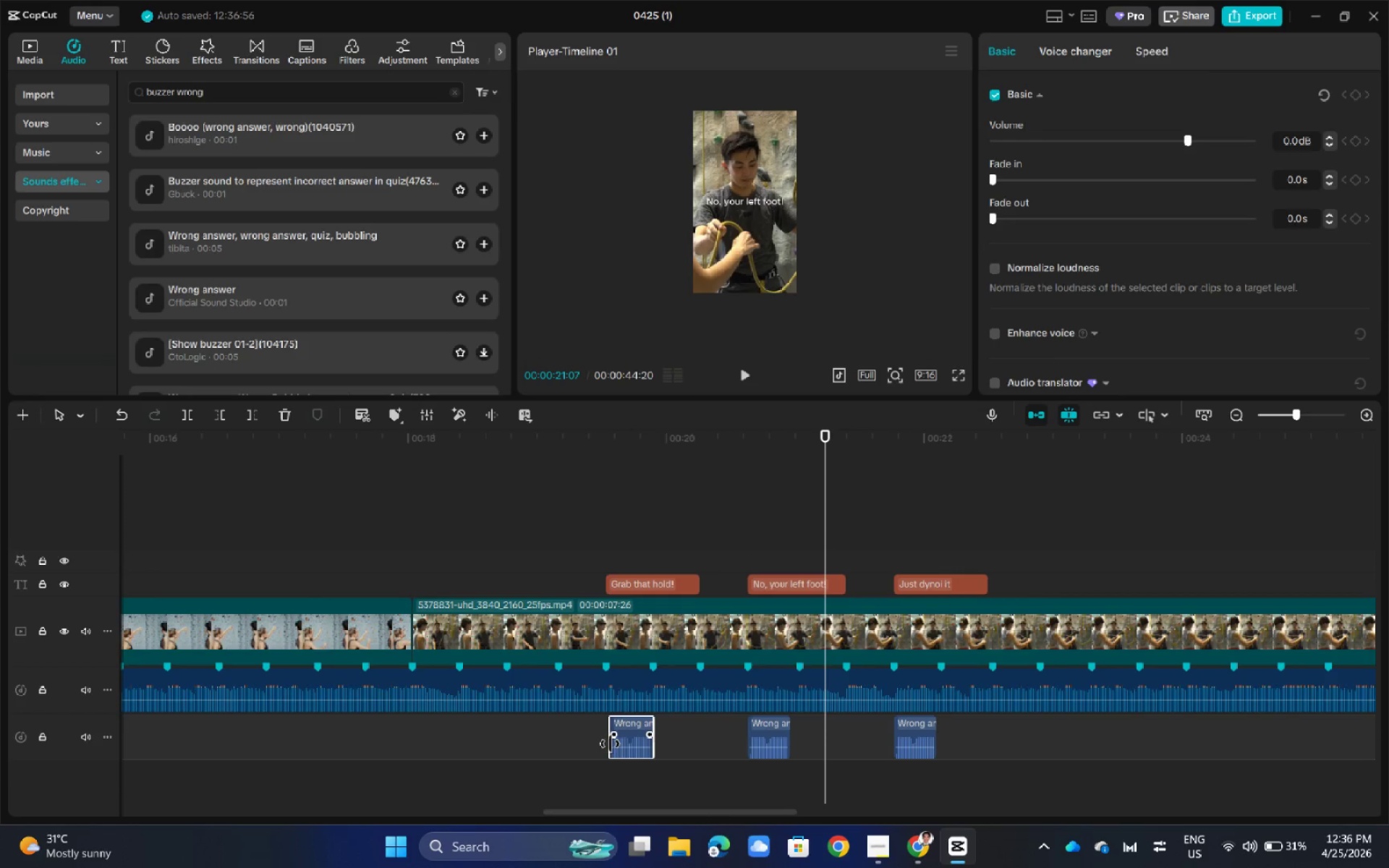 
left_click_drag(start_coordinate=[608, 744], to_coordinate=[613, 745])
 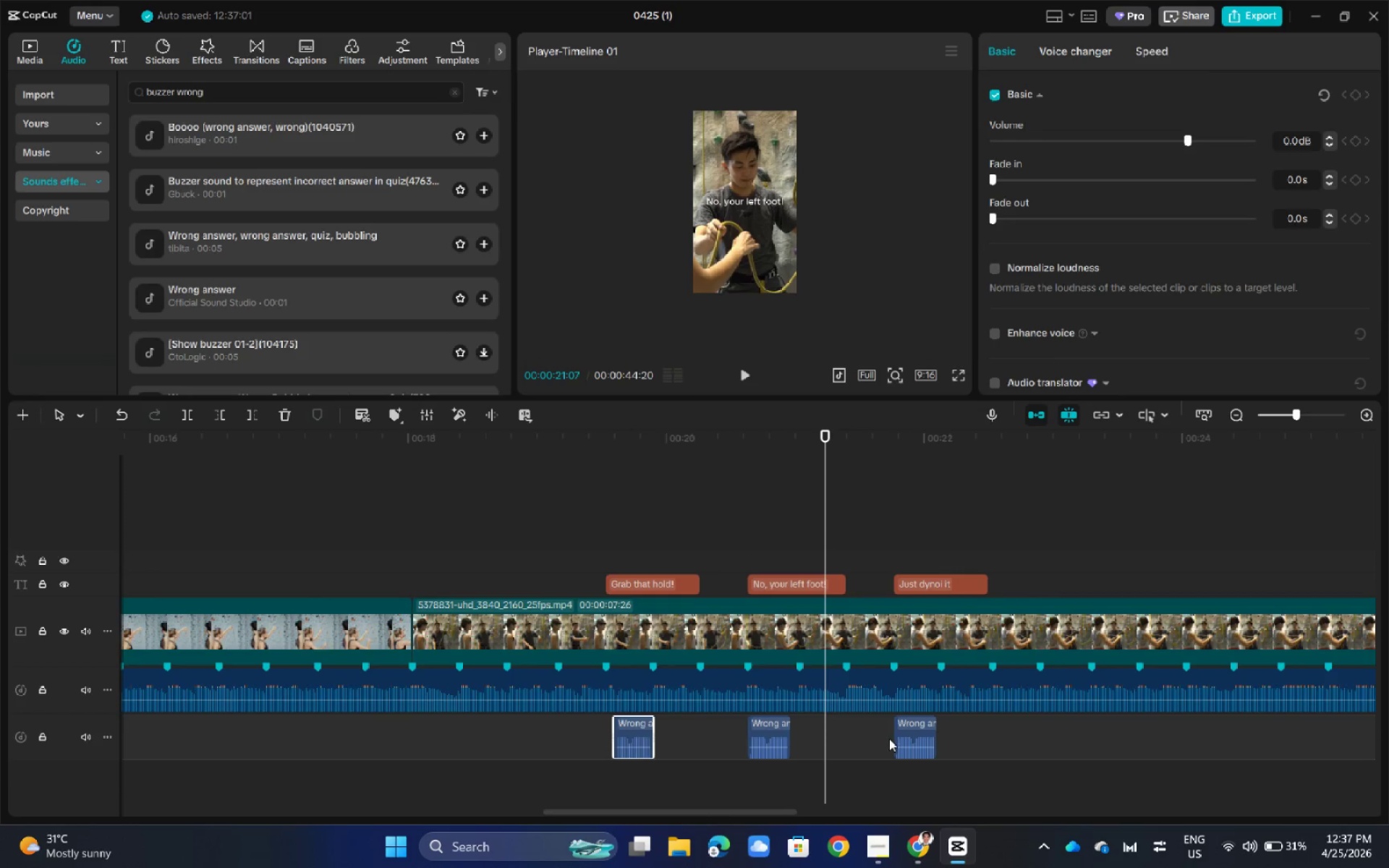 
left_click([904, 739])
 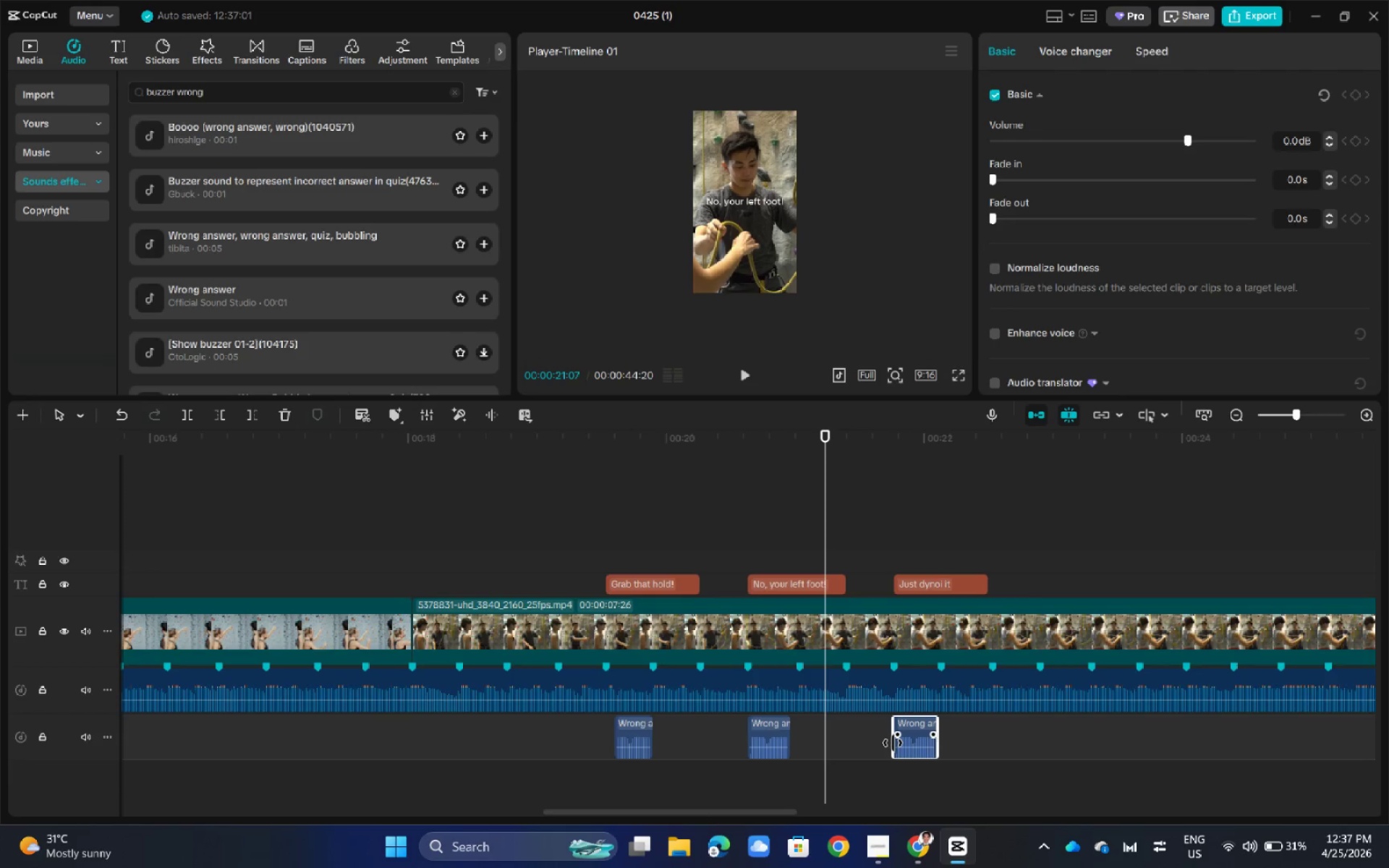 
left_click_drag(start_coordinate=[893, 743], to_coordinate=[900, 743])
 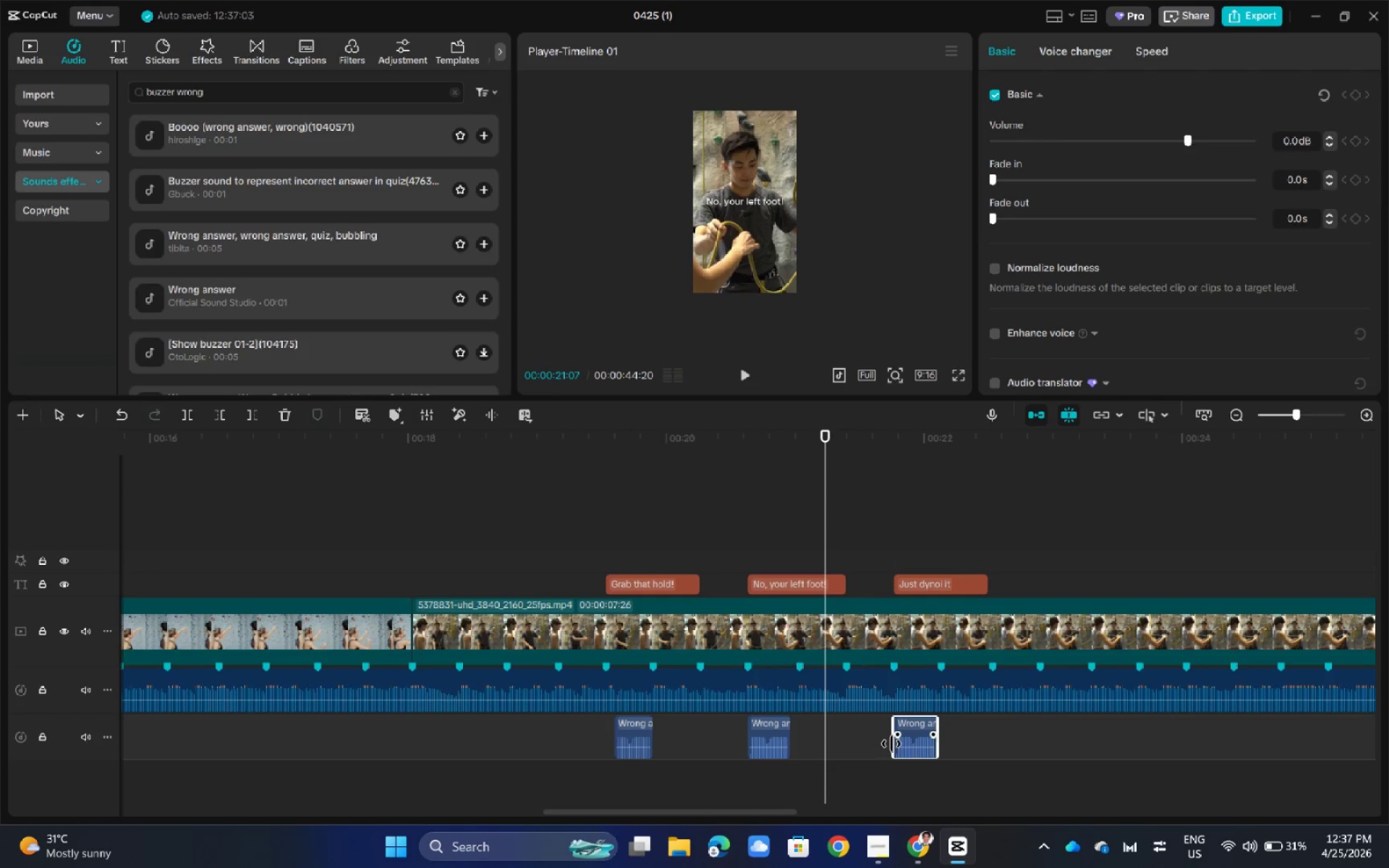 
left_click_drag(start_coordinate=[891, 744], to_coordinate=[898, 744])
 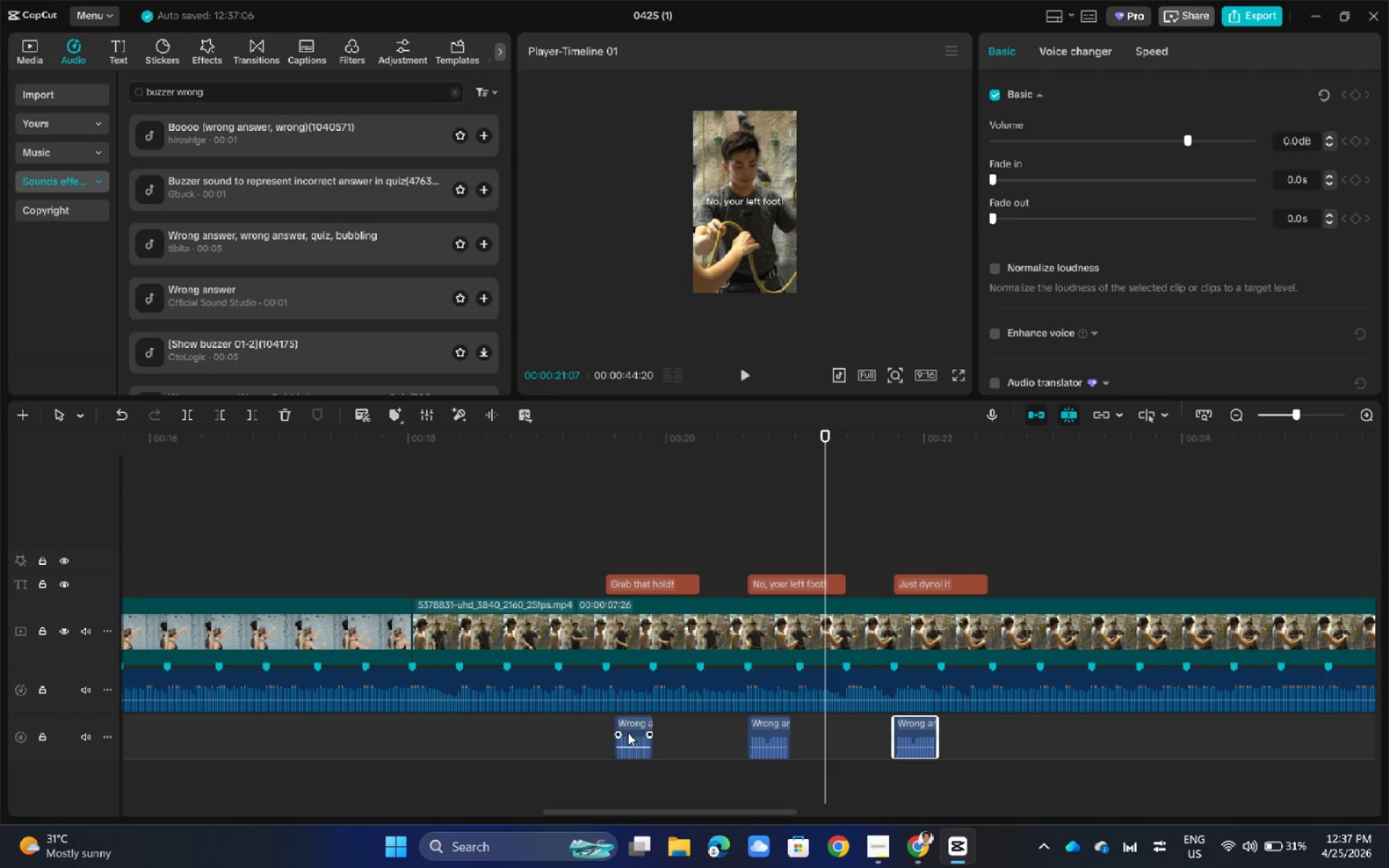 
left_click_drag(start_coordinate=[644, 587], to_coordinate=[635, 587])
 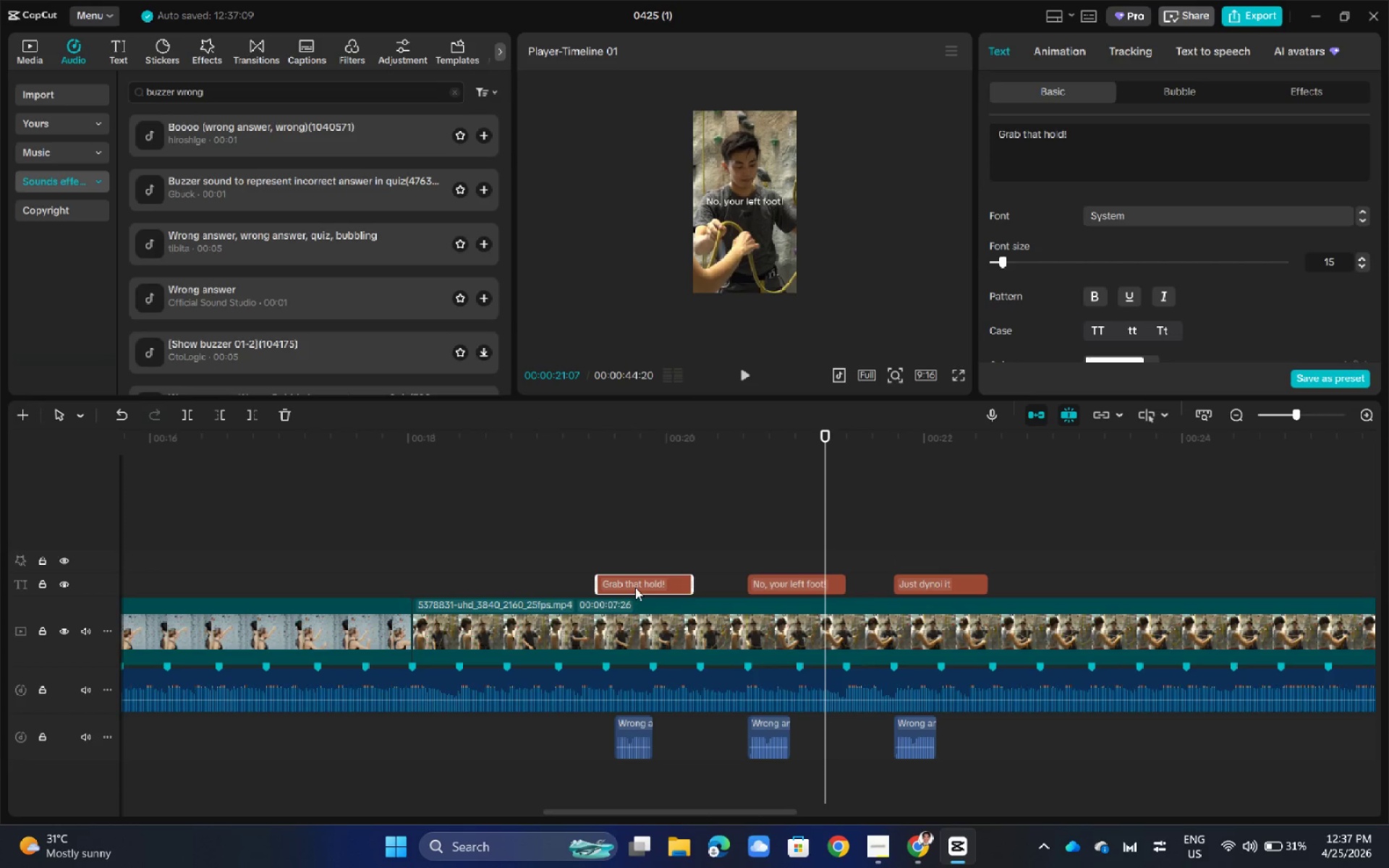 
left_click_drag(start_coordinate=[635, 587], to_coordinate=[642, 587])
 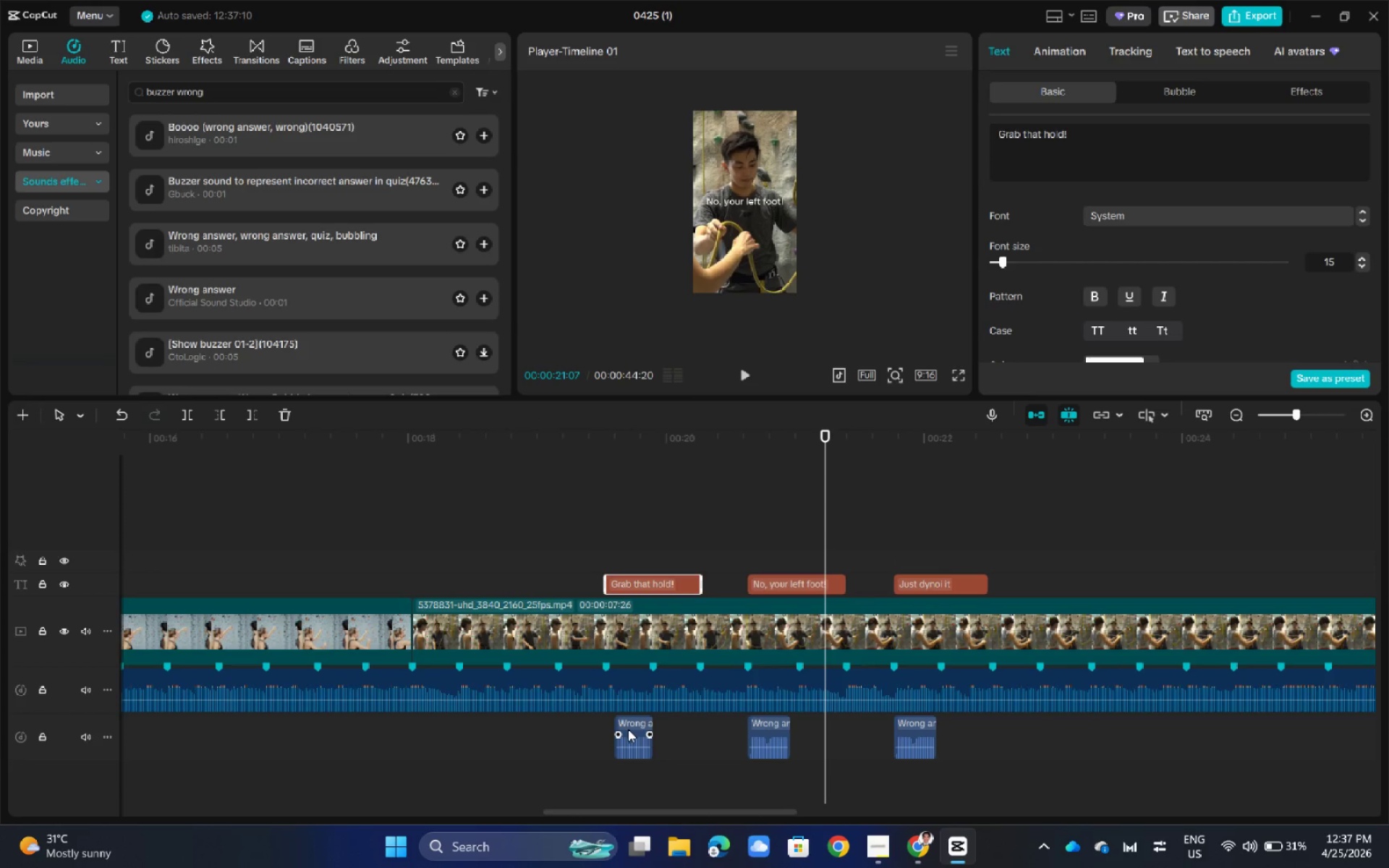 
left_click_drag(start_coordinate=[628, 729], to_coordinate=[618, 729])
 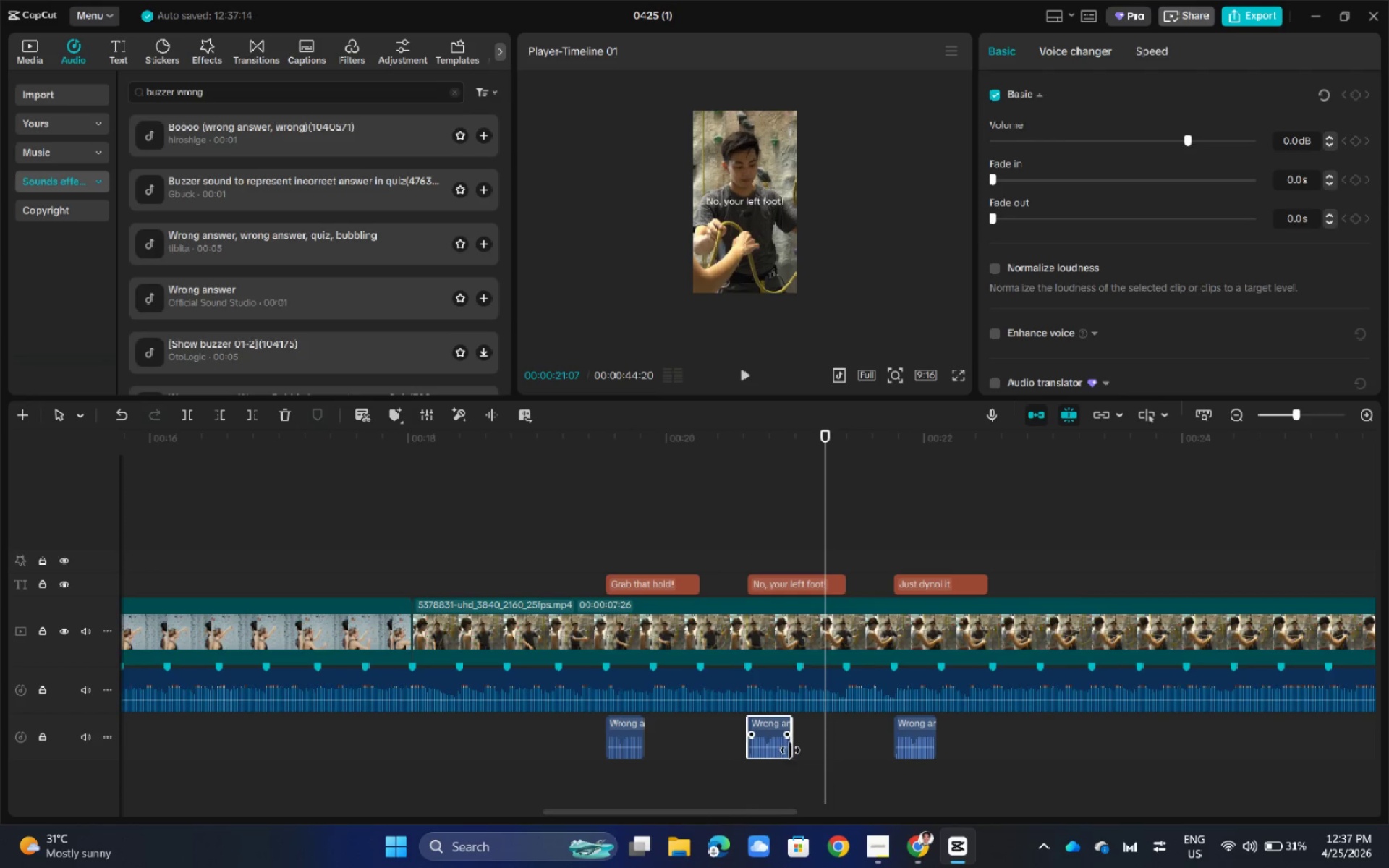 
wait(7.38)
 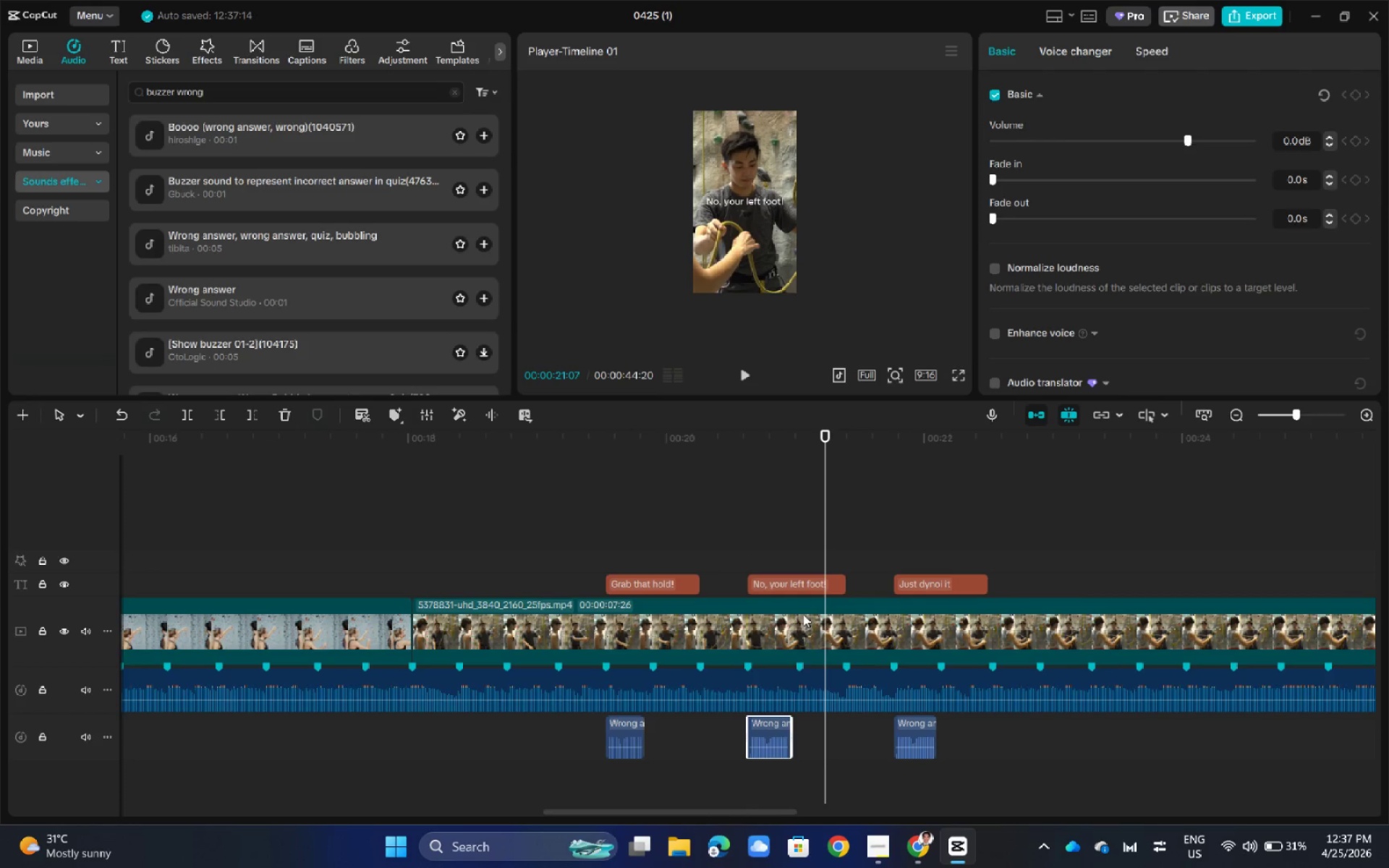 
left_click_drag(start_coordinate=[827, 438], to_coordinate=[607, 489])
 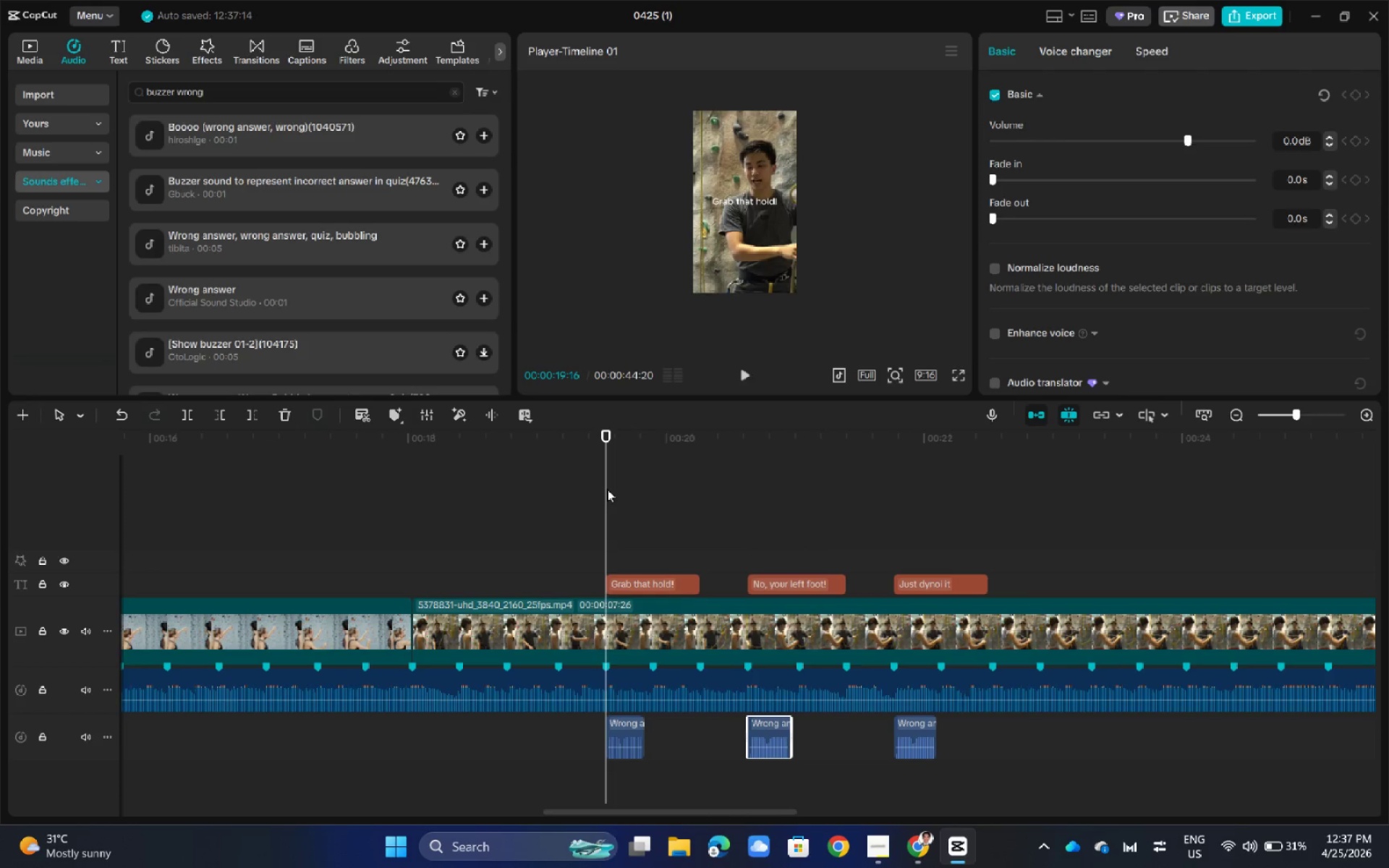 
key(Space)
 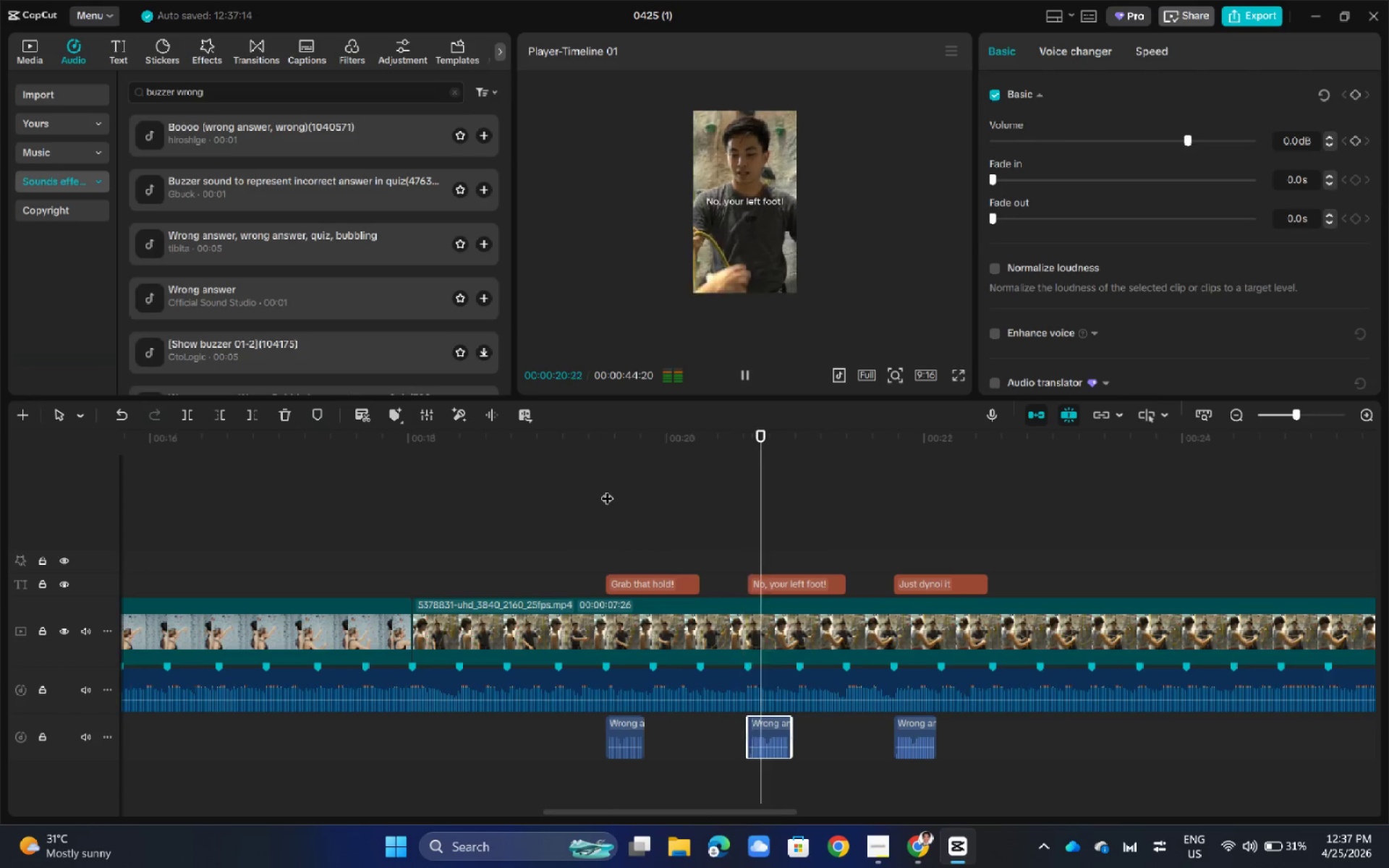 
key(Space)
 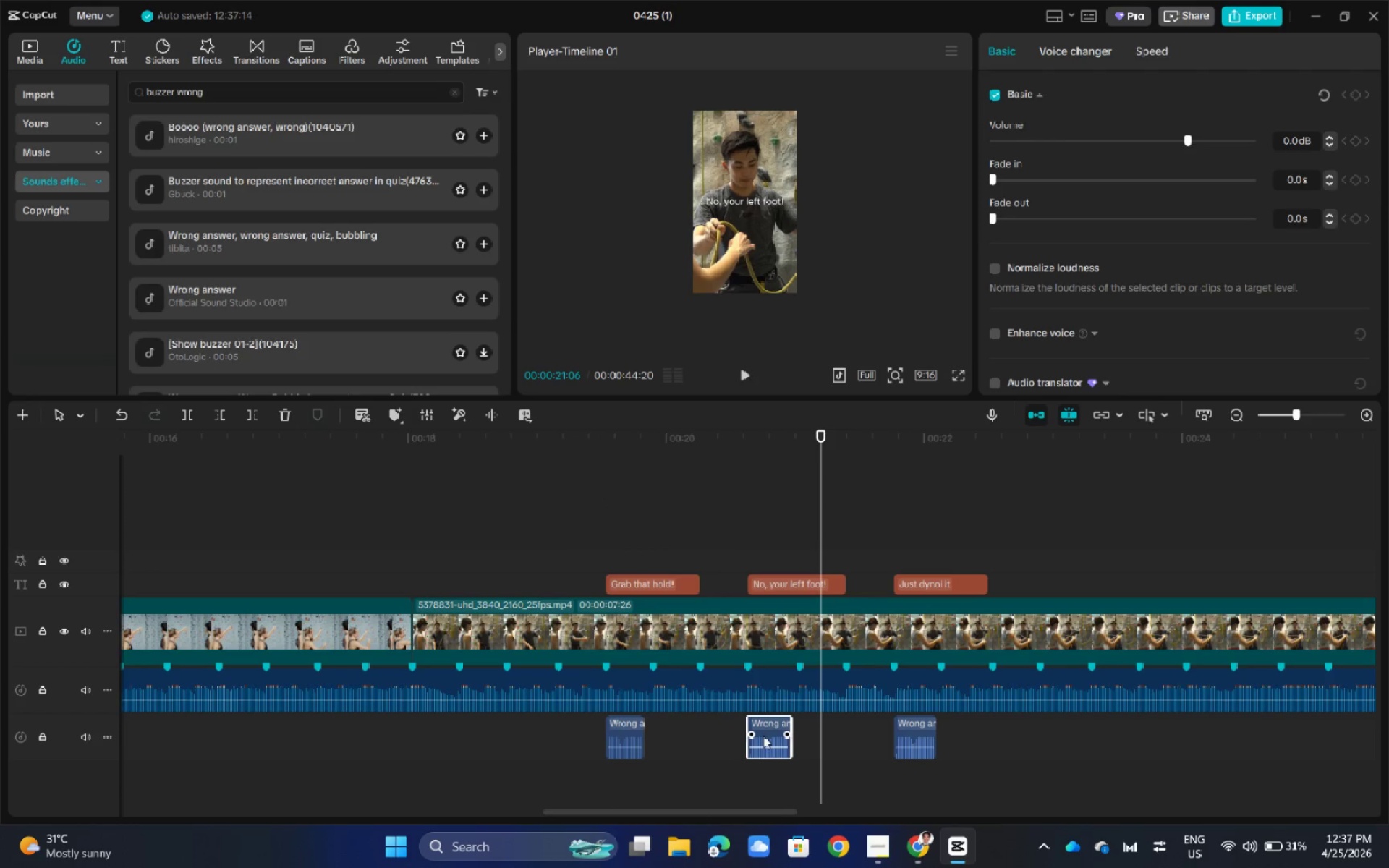 
left_click([762, 751])
 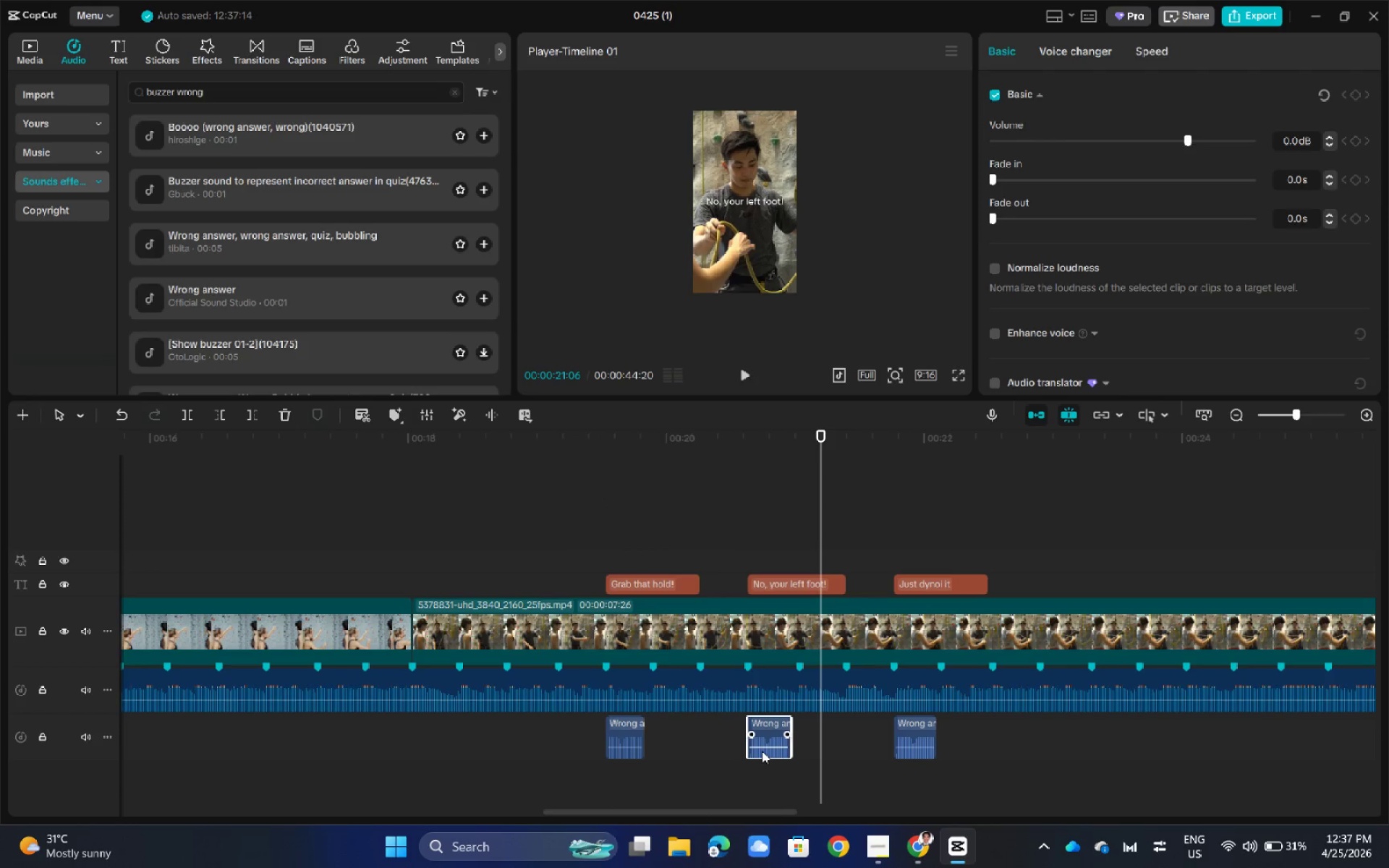 
hold_key(key=ShiftLeft, duration=0.47)
scroll: coordinate [762, 751], scroll_direction: up, amount: 4.0
 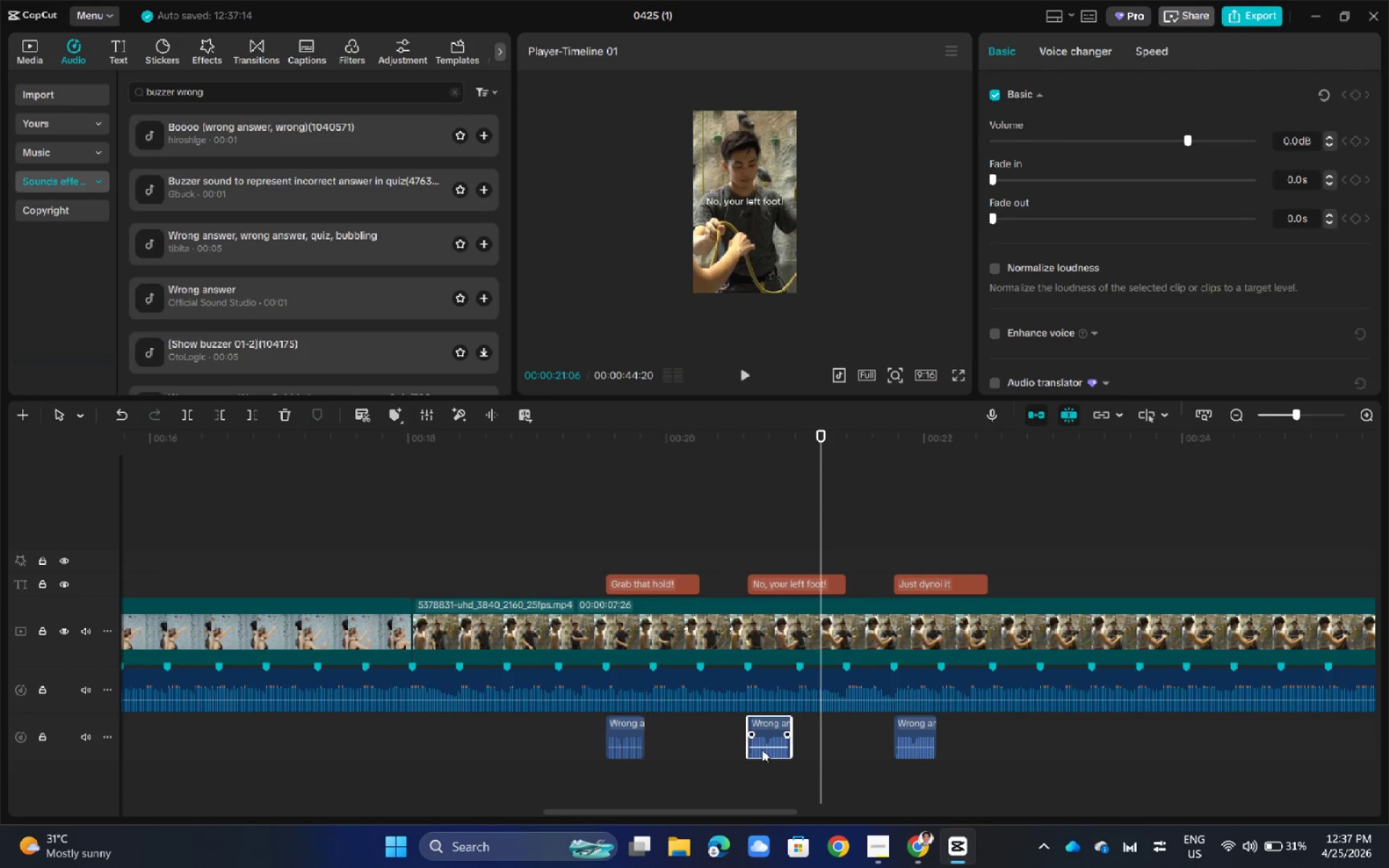 
hold_key(key=ControlLeft, duration=0.62)
scroll: coordinate [762, 749], scroll_direction: up, amount: 9.0
 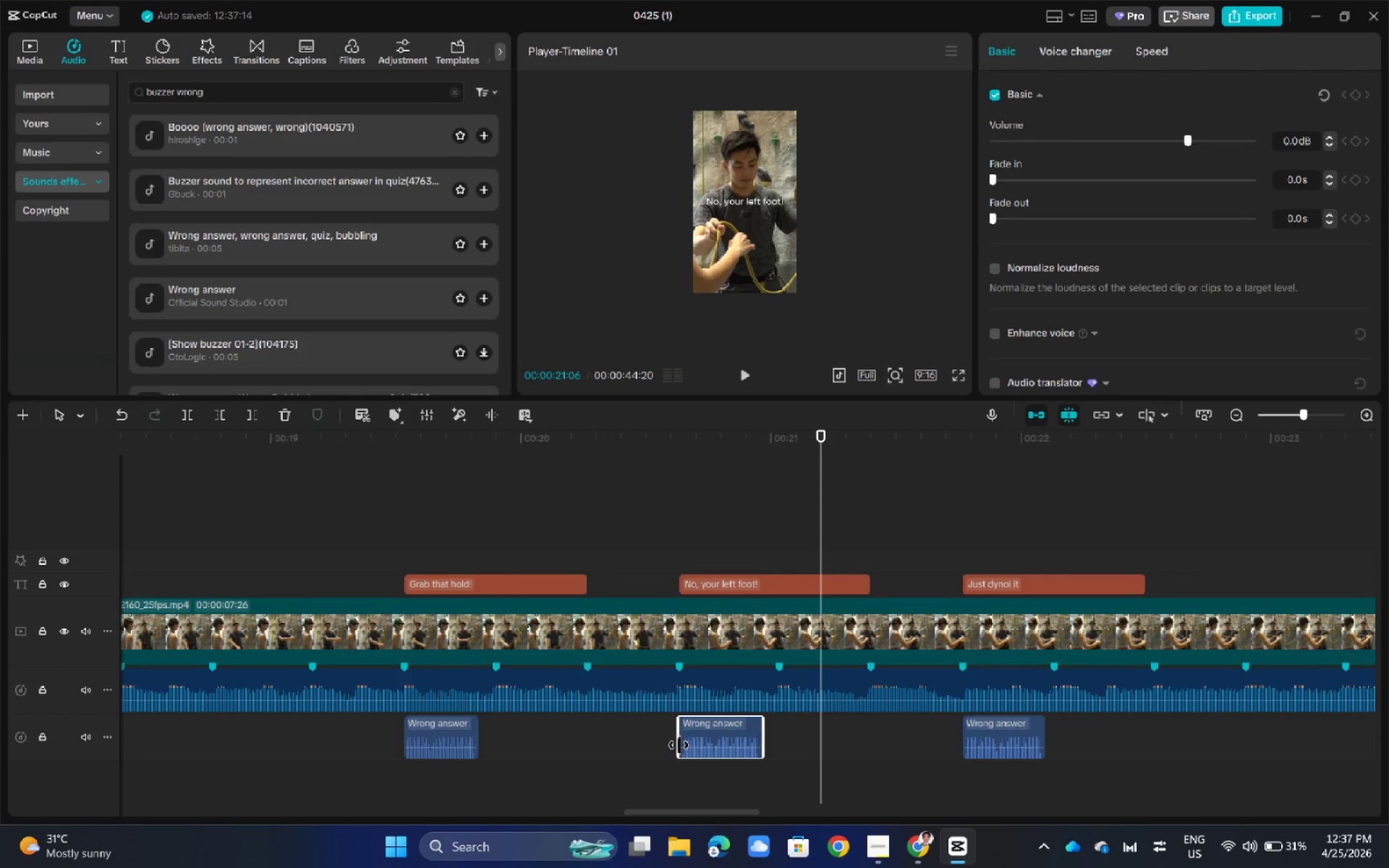 
left_click_drag(start_coordinate=[679, 746], to_coordinate=[690, 745])
 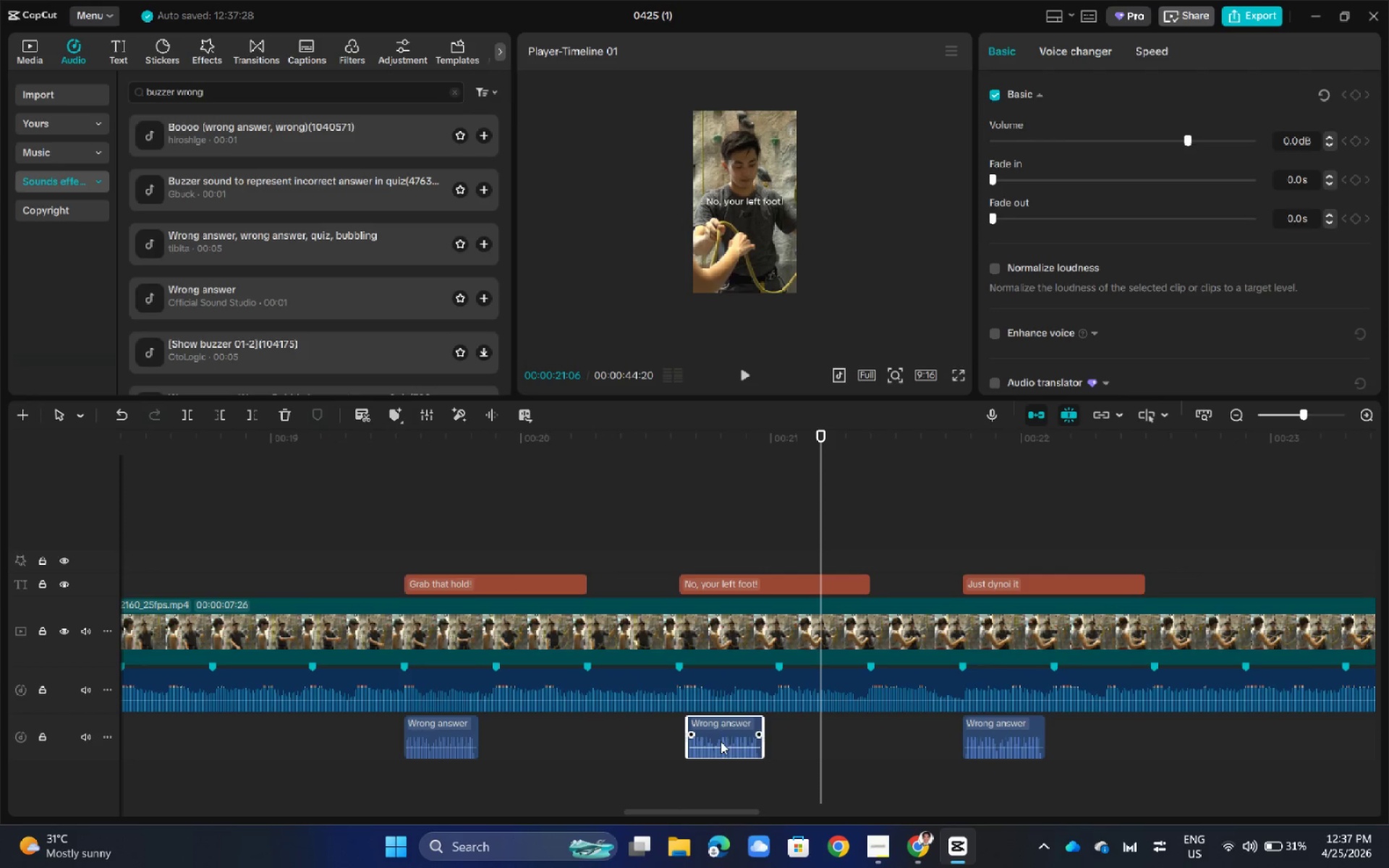 
left_click_drag(start_coordinate=[721, 741], to_coordinate=[714, 741])
 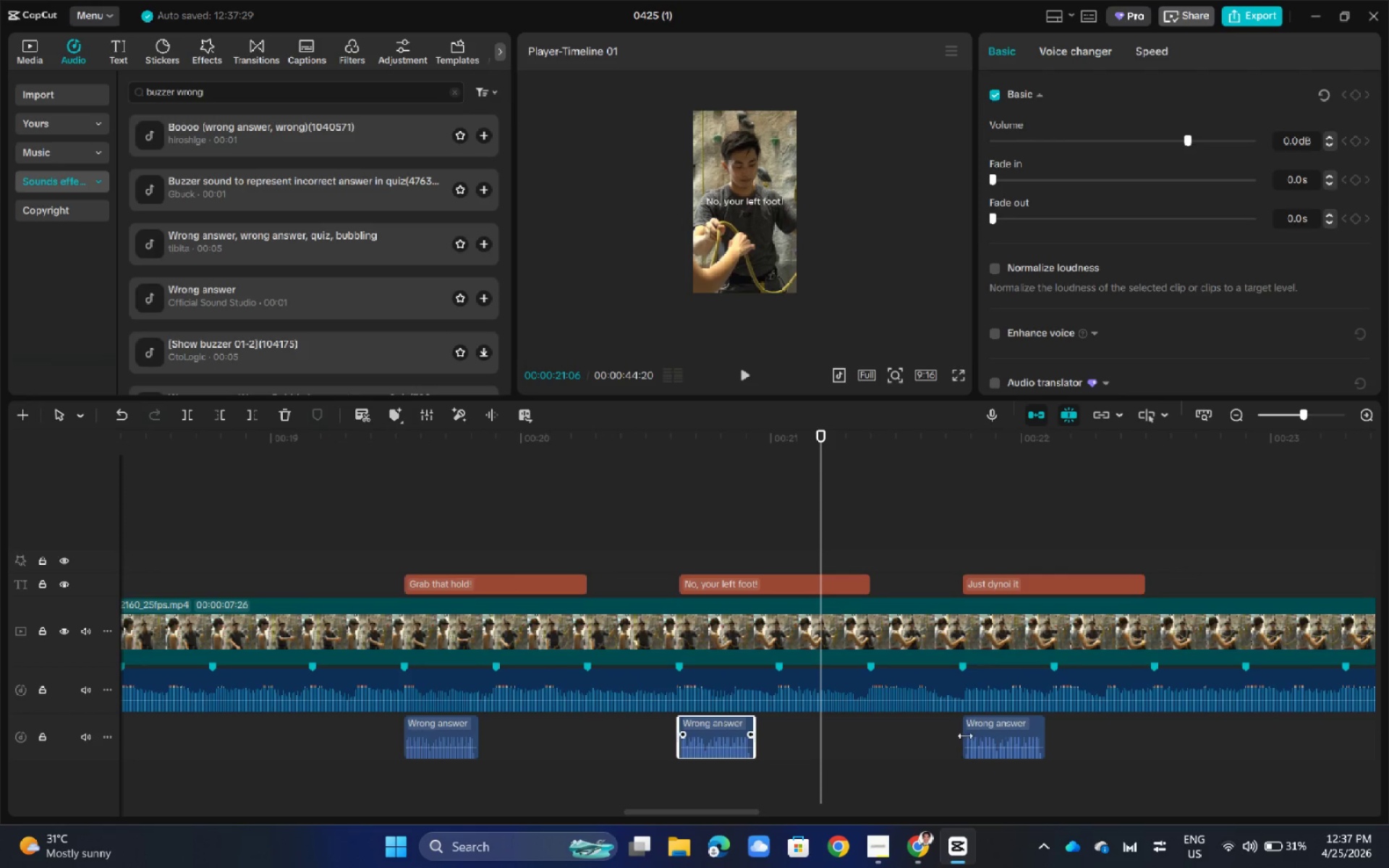 
left_click([989, 737])
 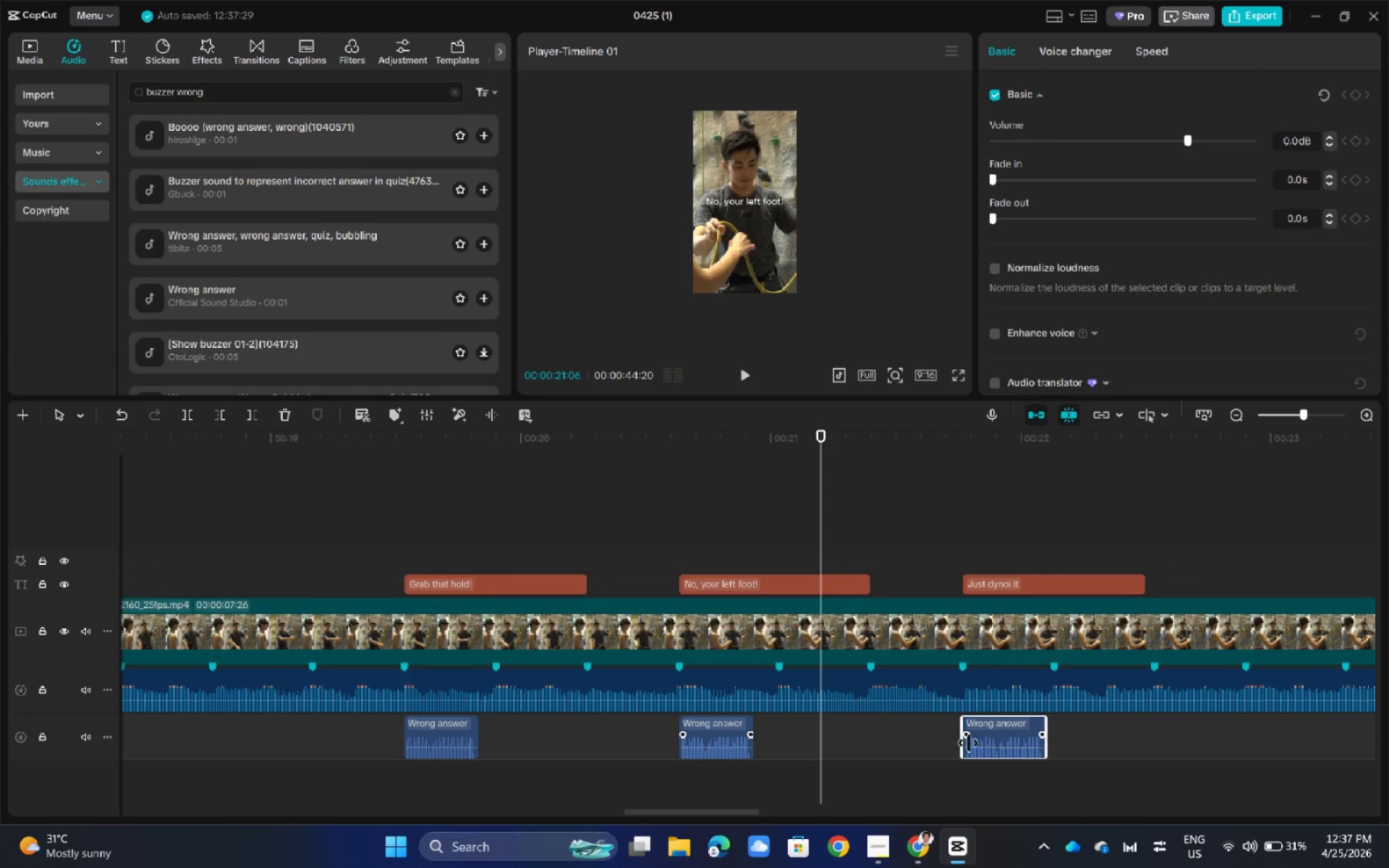 
hold_key(key=ControlLeft, duration=1.89)
left_click_drag(start_coordinate=[960, 745], to_coordinate=[972, 745])
 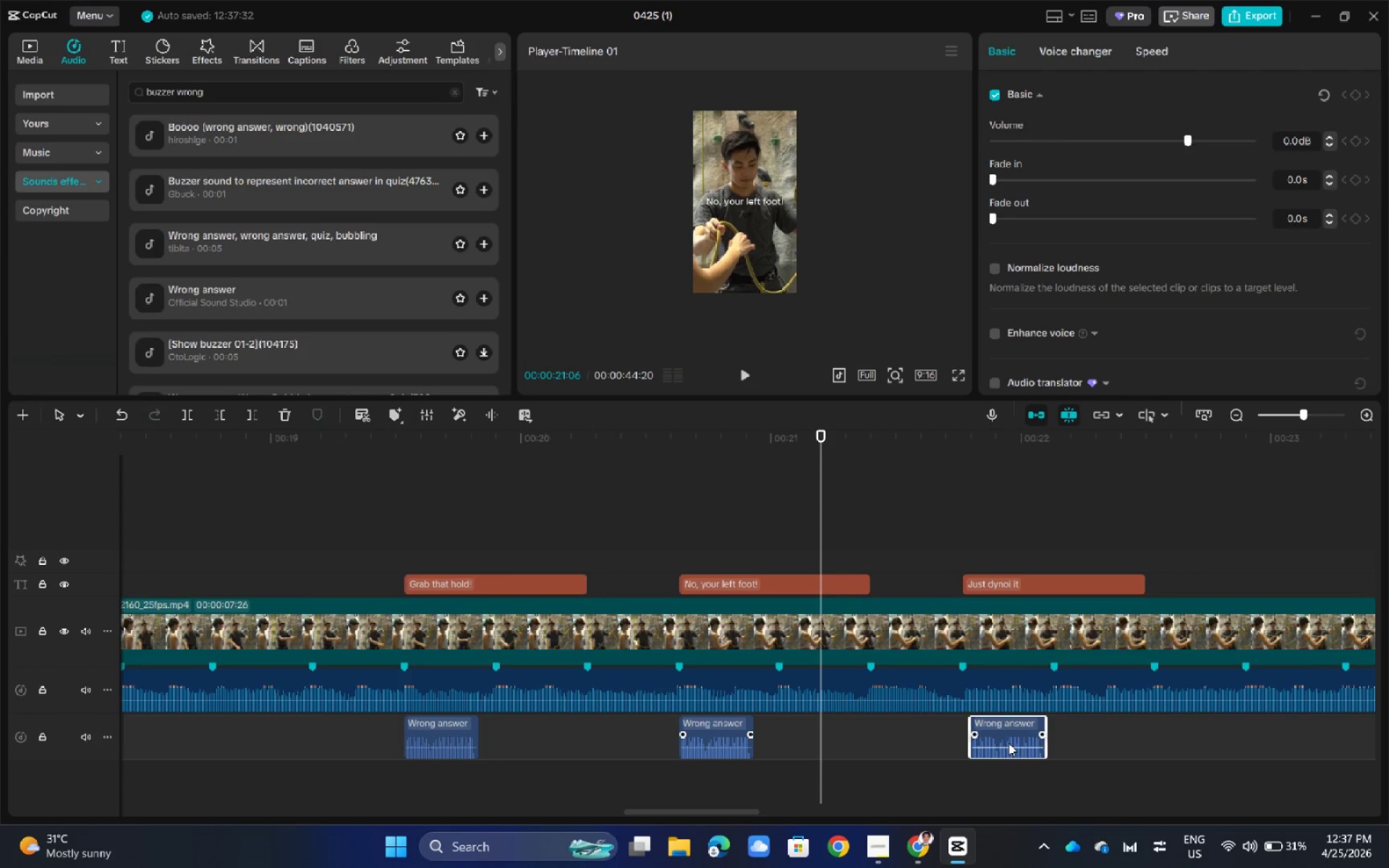 
left_click_drag(start_coordinate=[1008, 743], to_coordinate=[998, 742])
 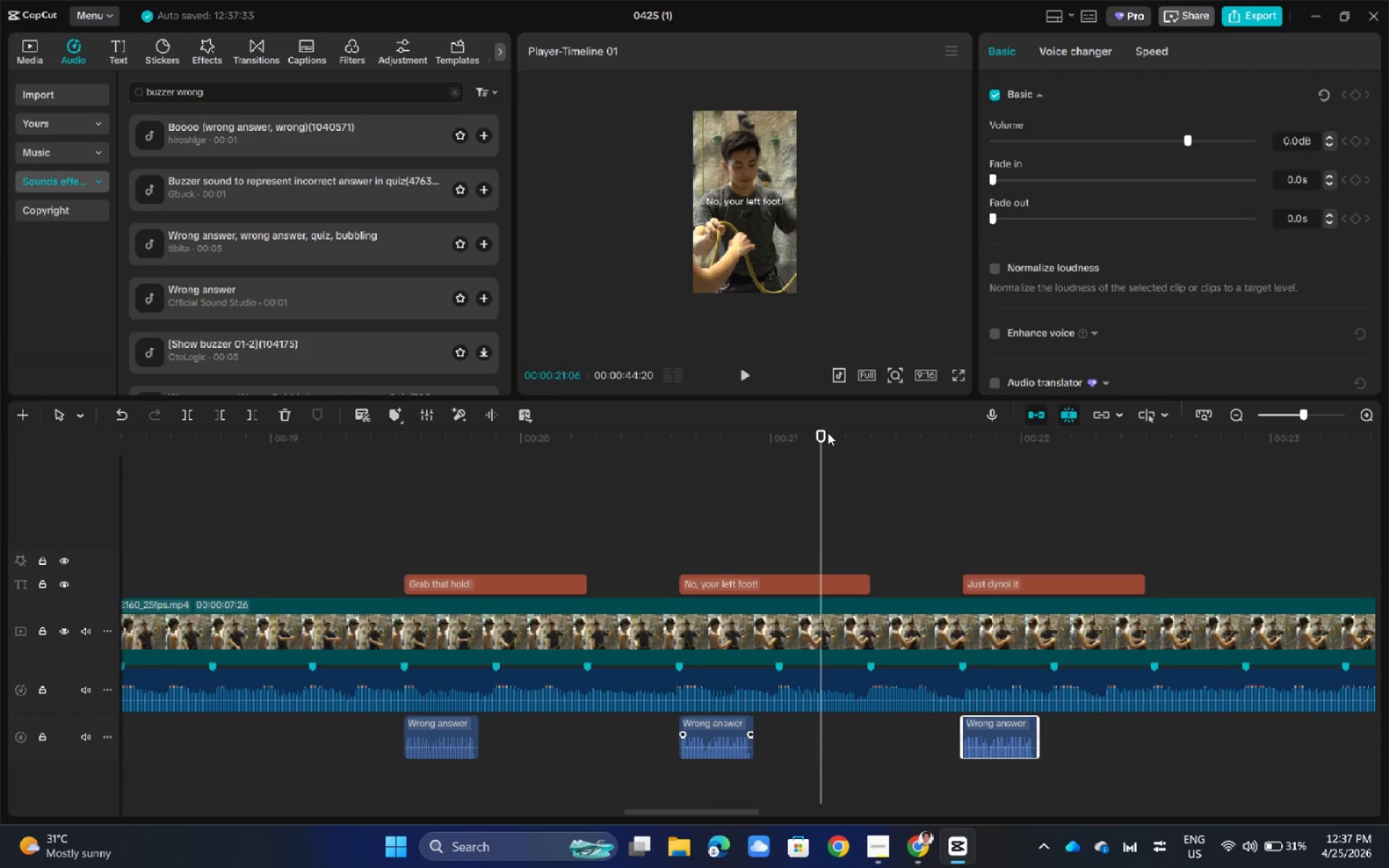 
left_click_drag(start_coordinate=[821, 432], to_coordinate=[403, 527])
 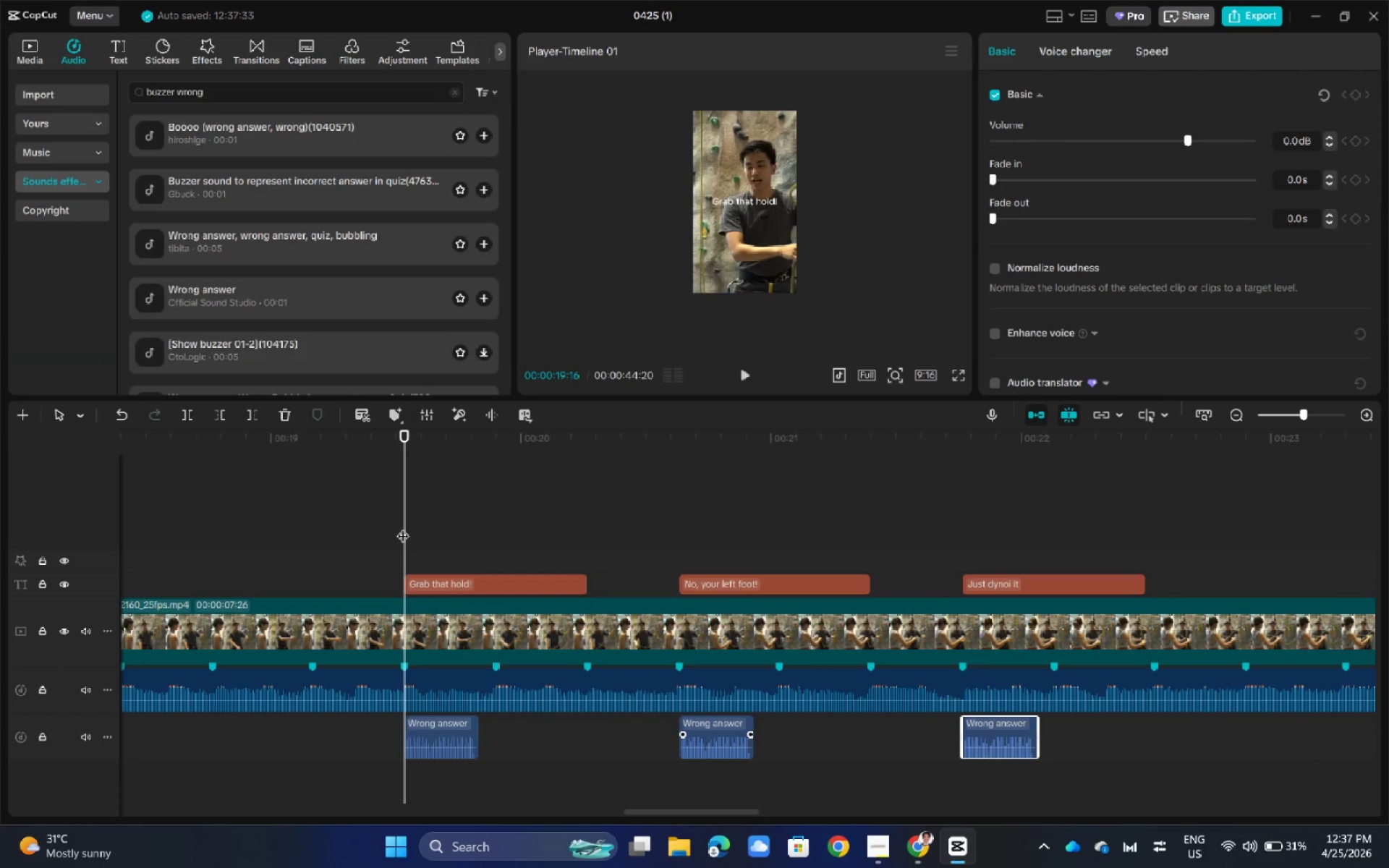 
key(Space)
 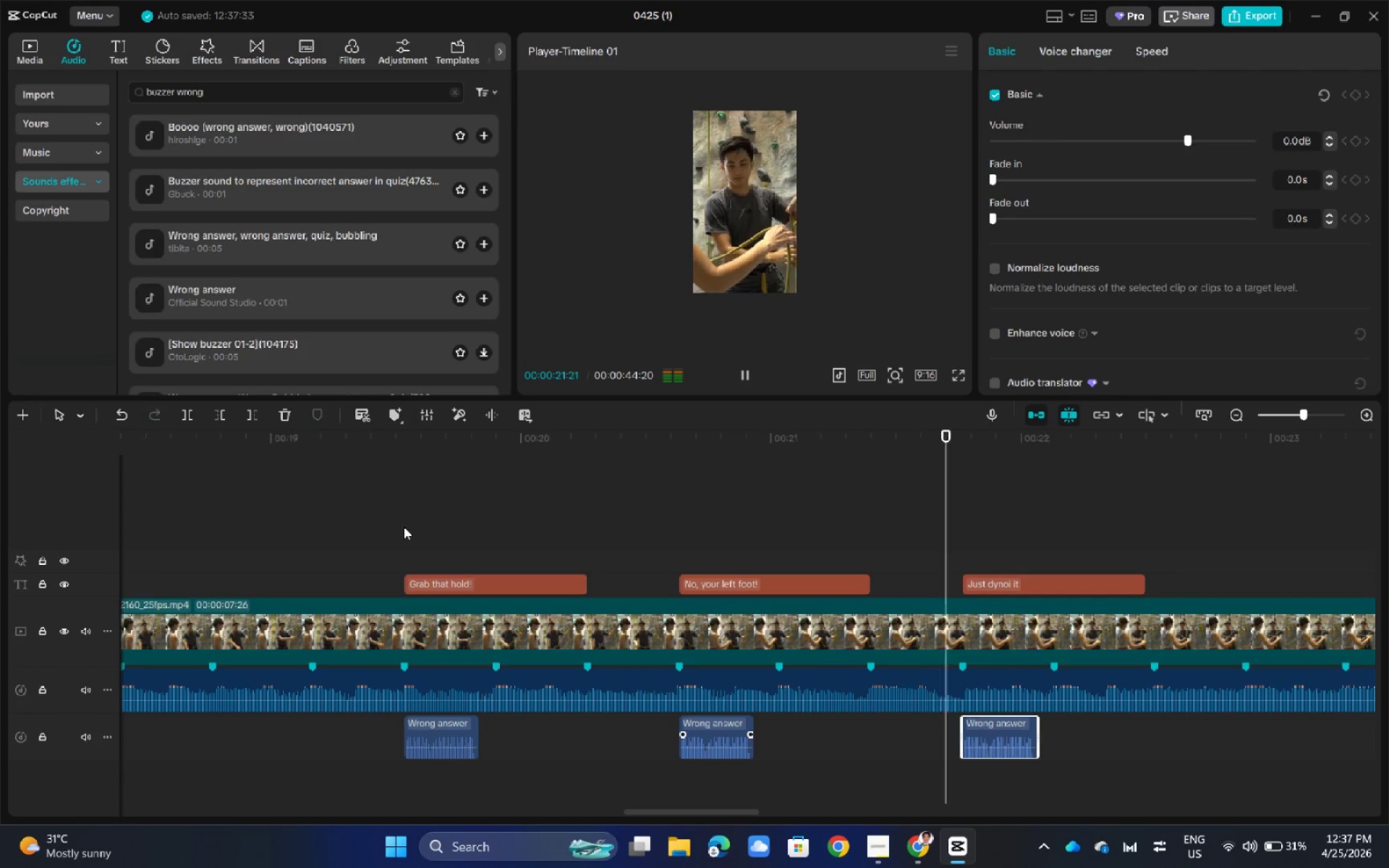 
key(Space)
 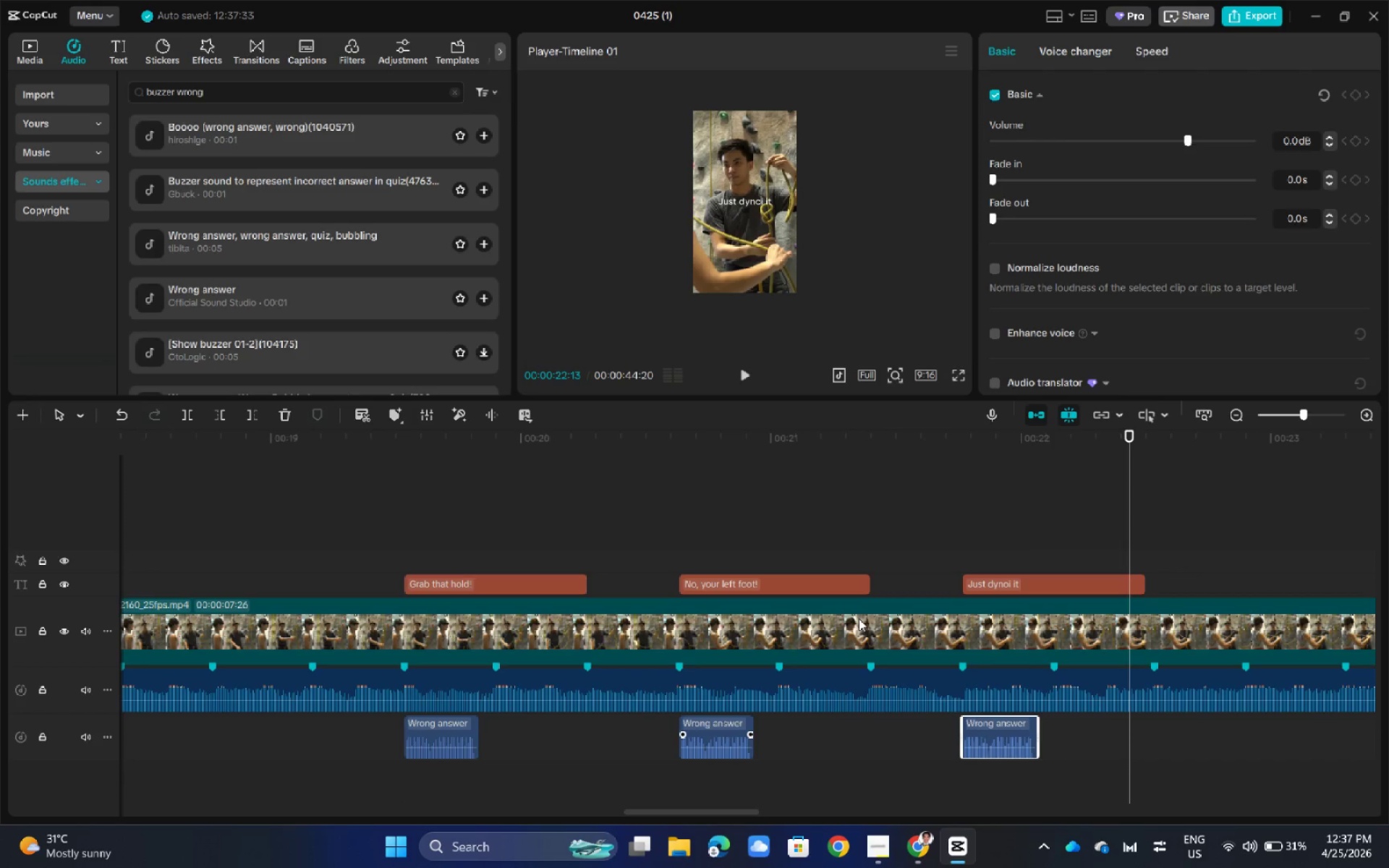 
left_click([773, 626])
 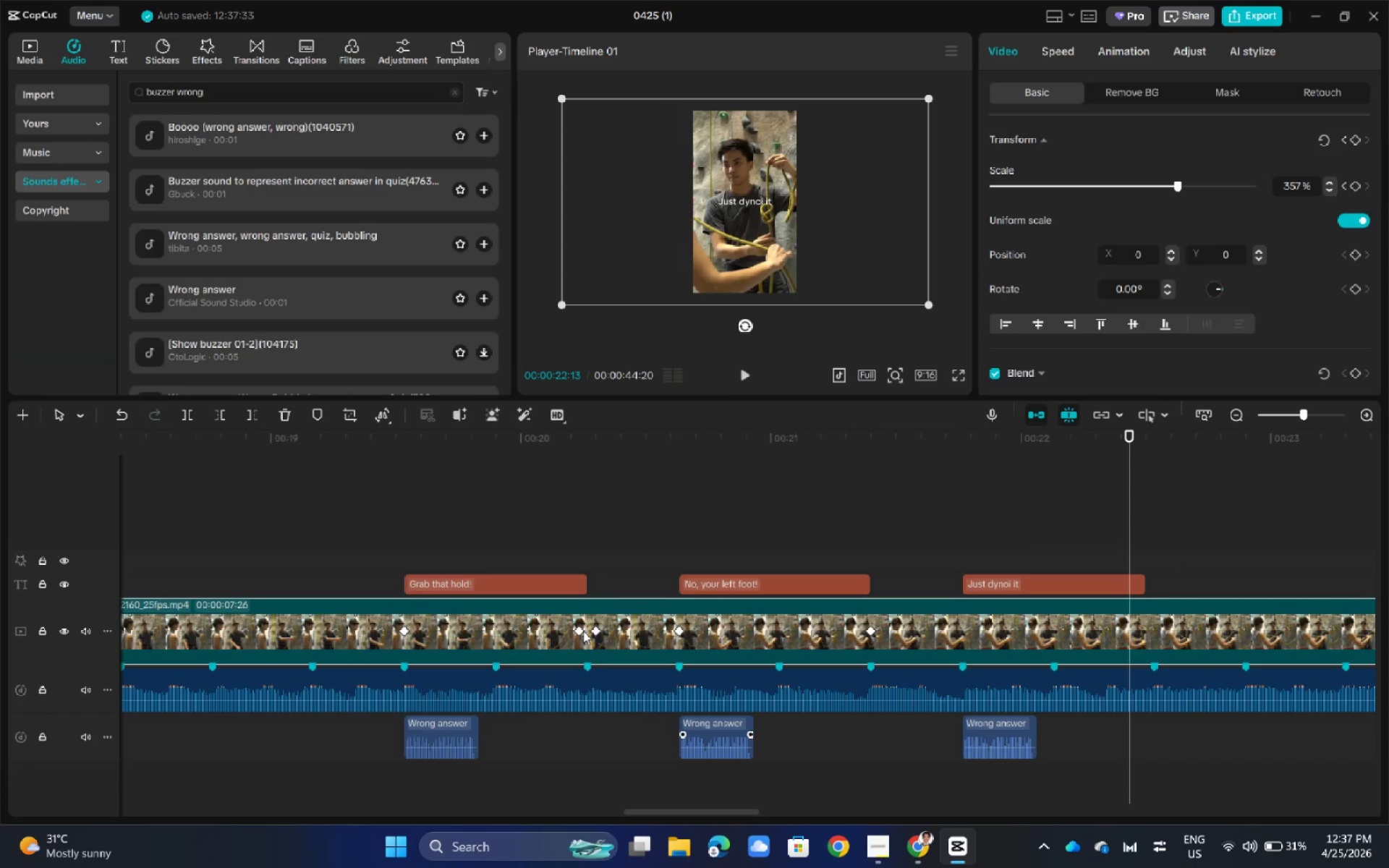 
left_click([581, 631])
 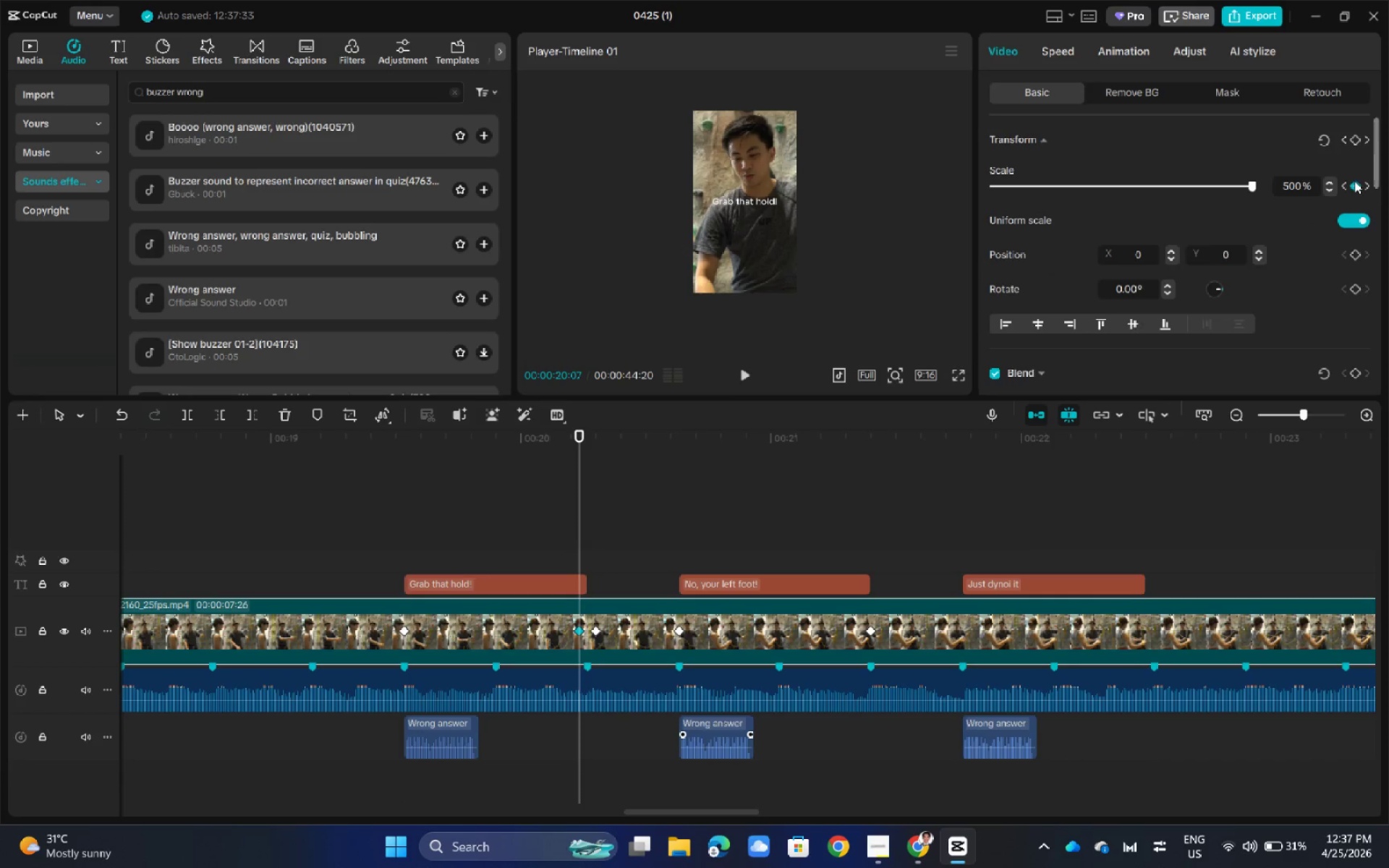 
left_click([1353, 184])
 